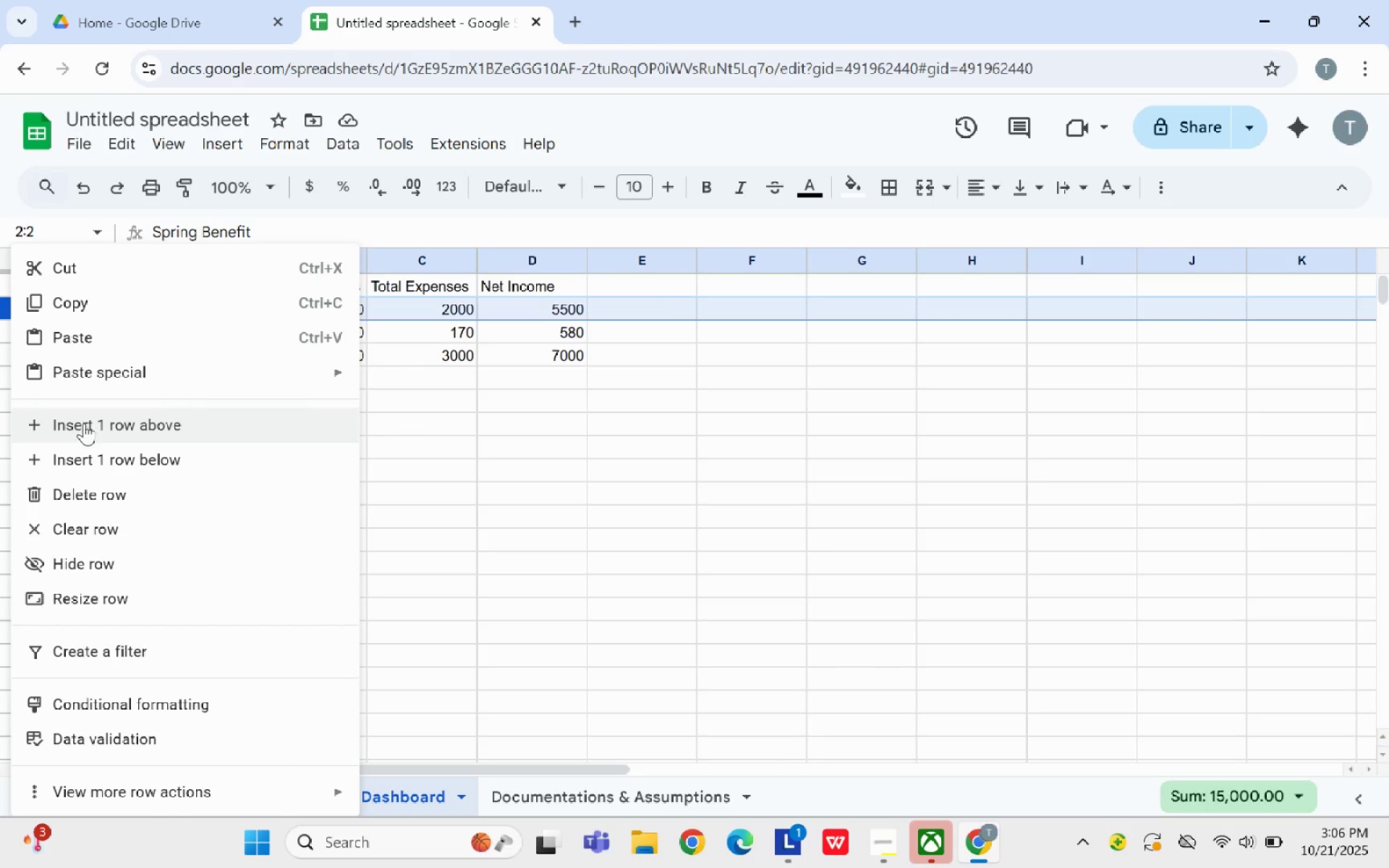 
left_click([94, 454])
 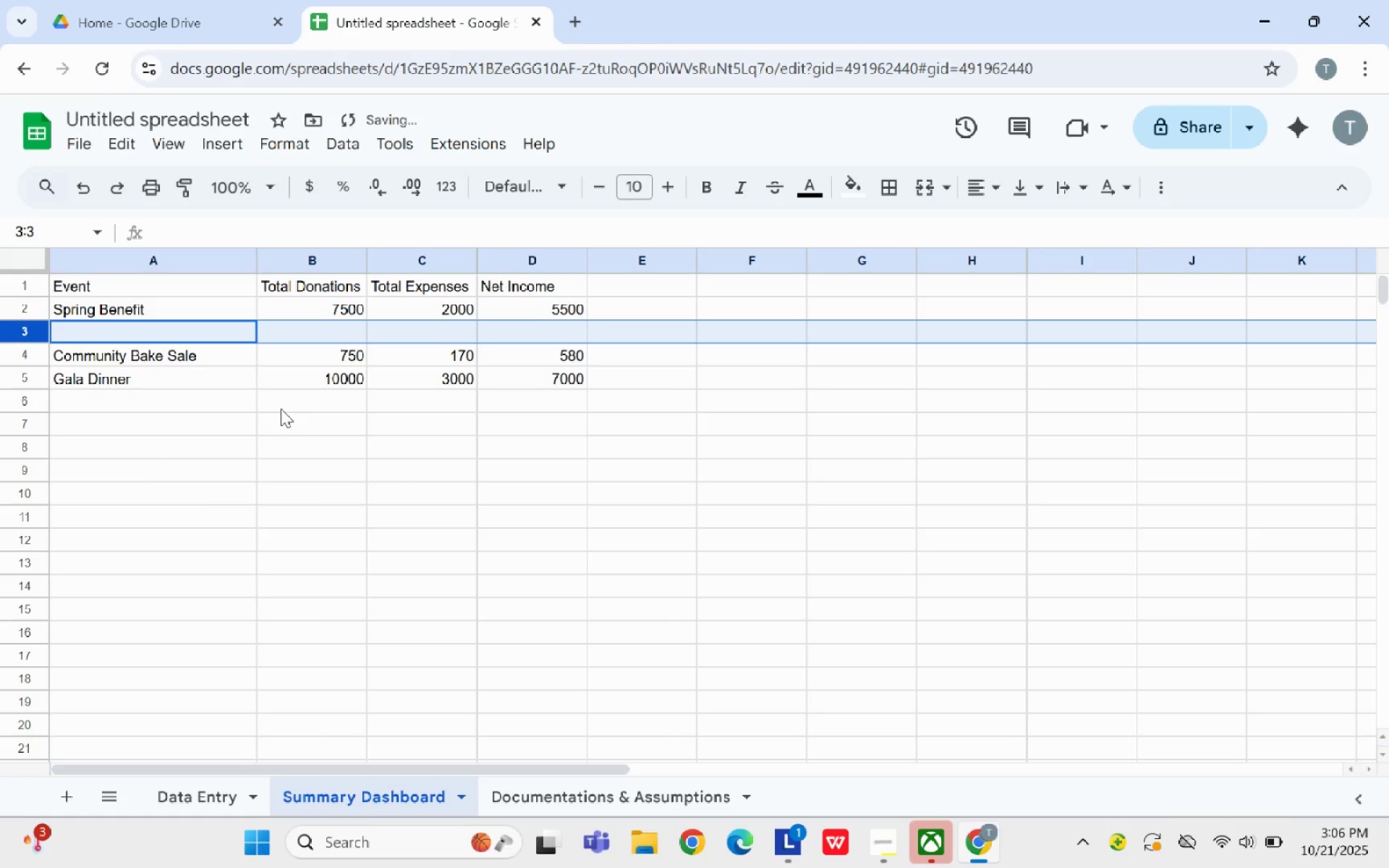 
key(Control+Z)
 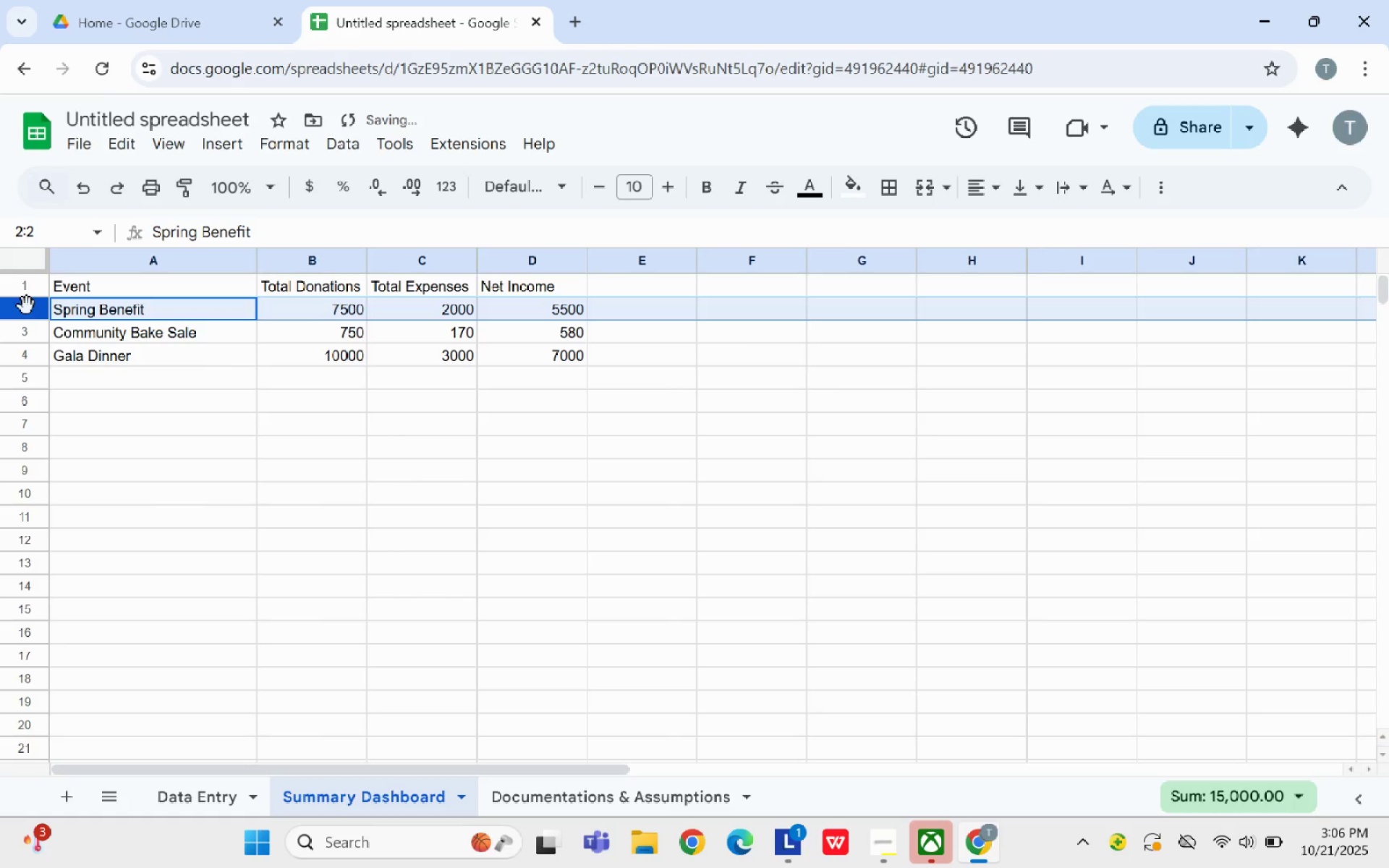 
right_click([27, 306])
 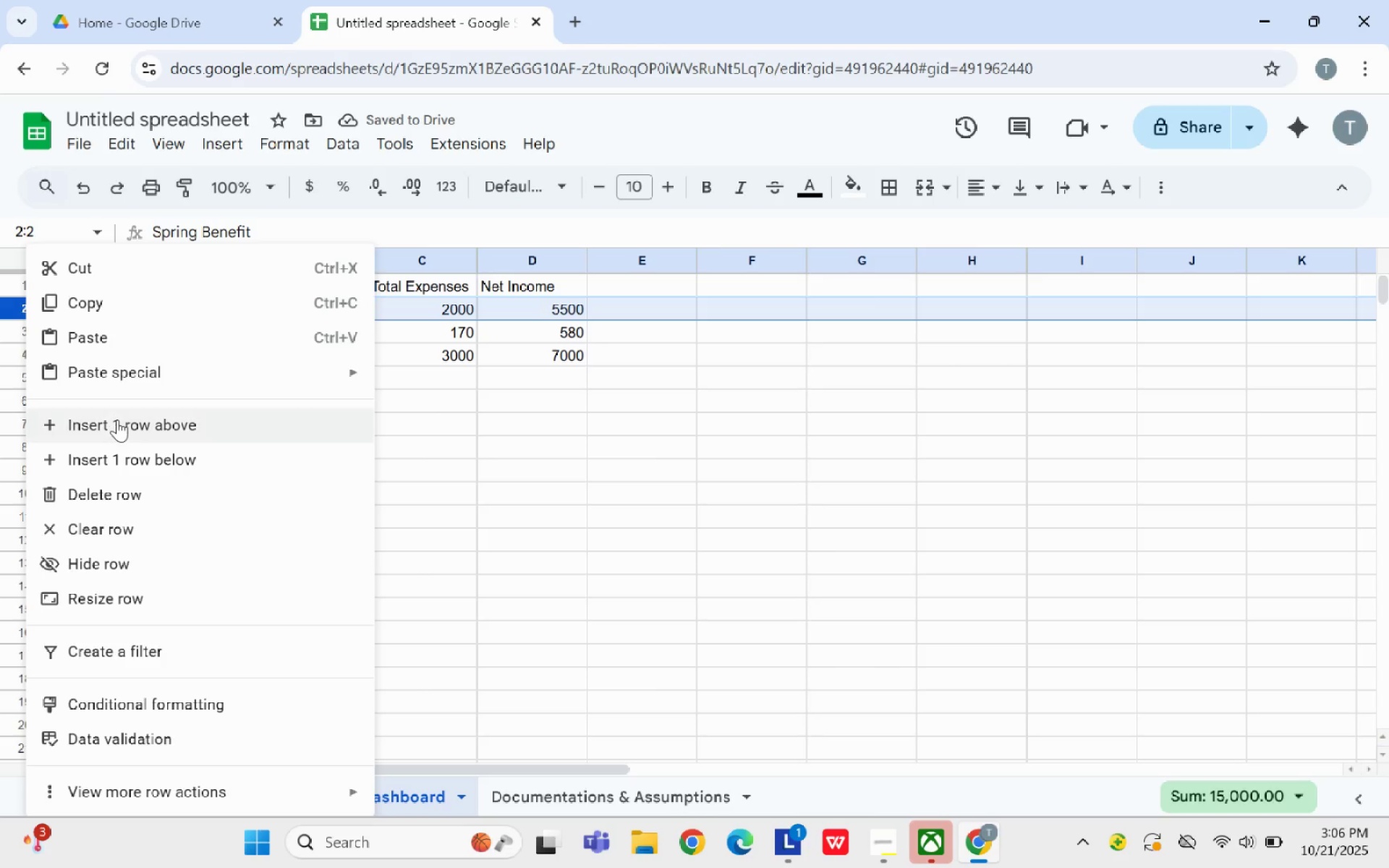 
left_click([117, 420])
 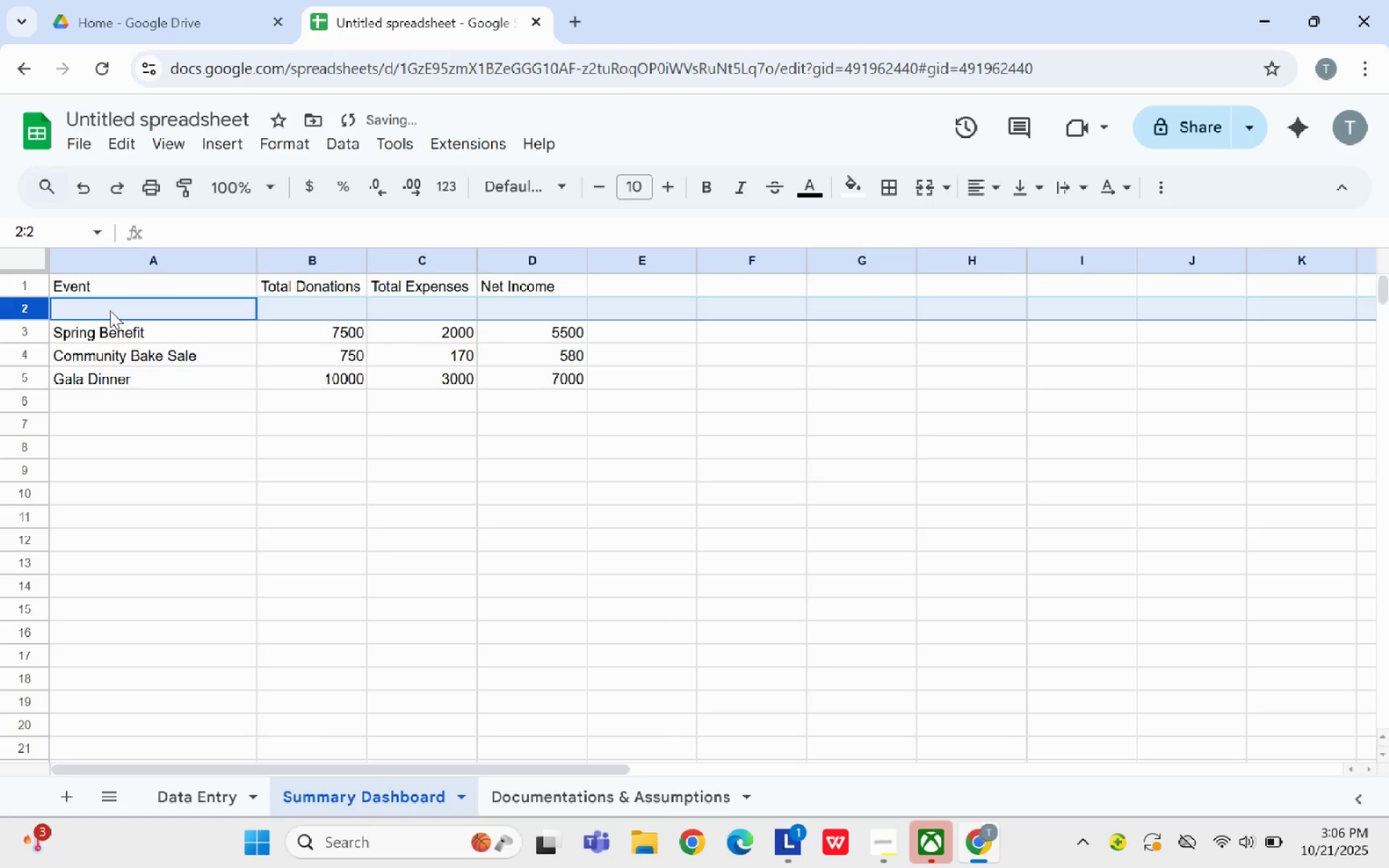 
left_click([110, 310])
 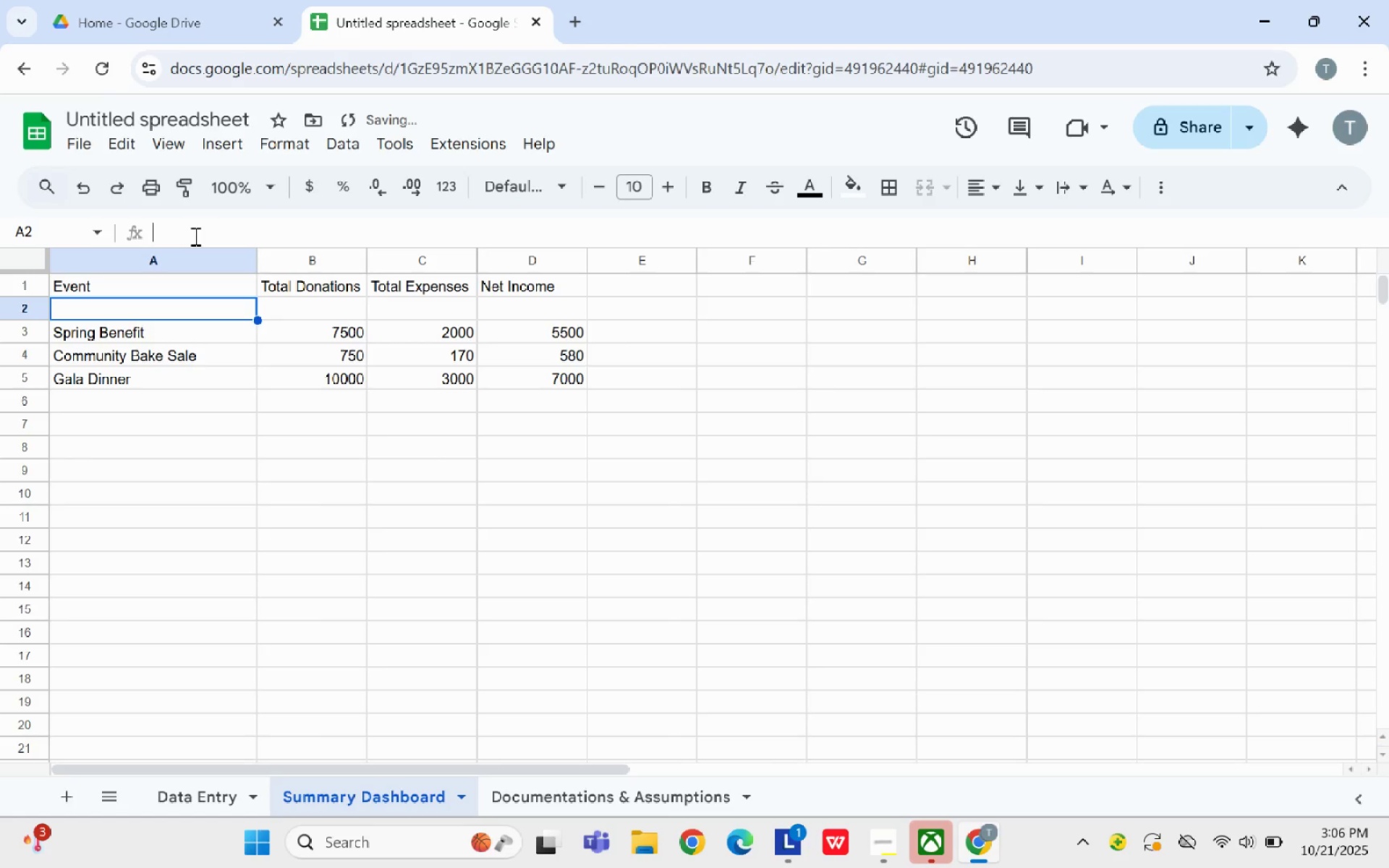 
left_click([194, 236])
 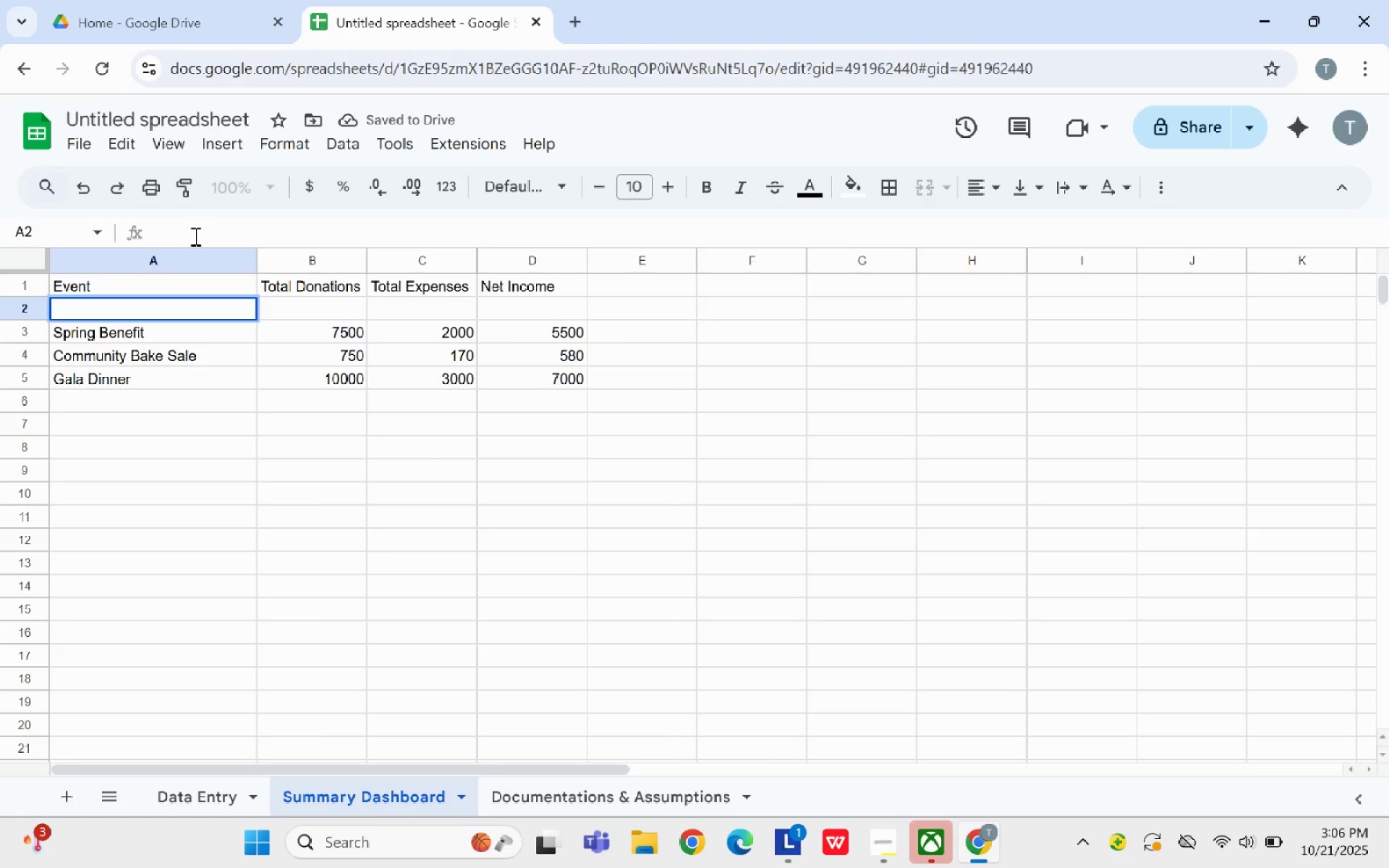 
key(Control+V)
 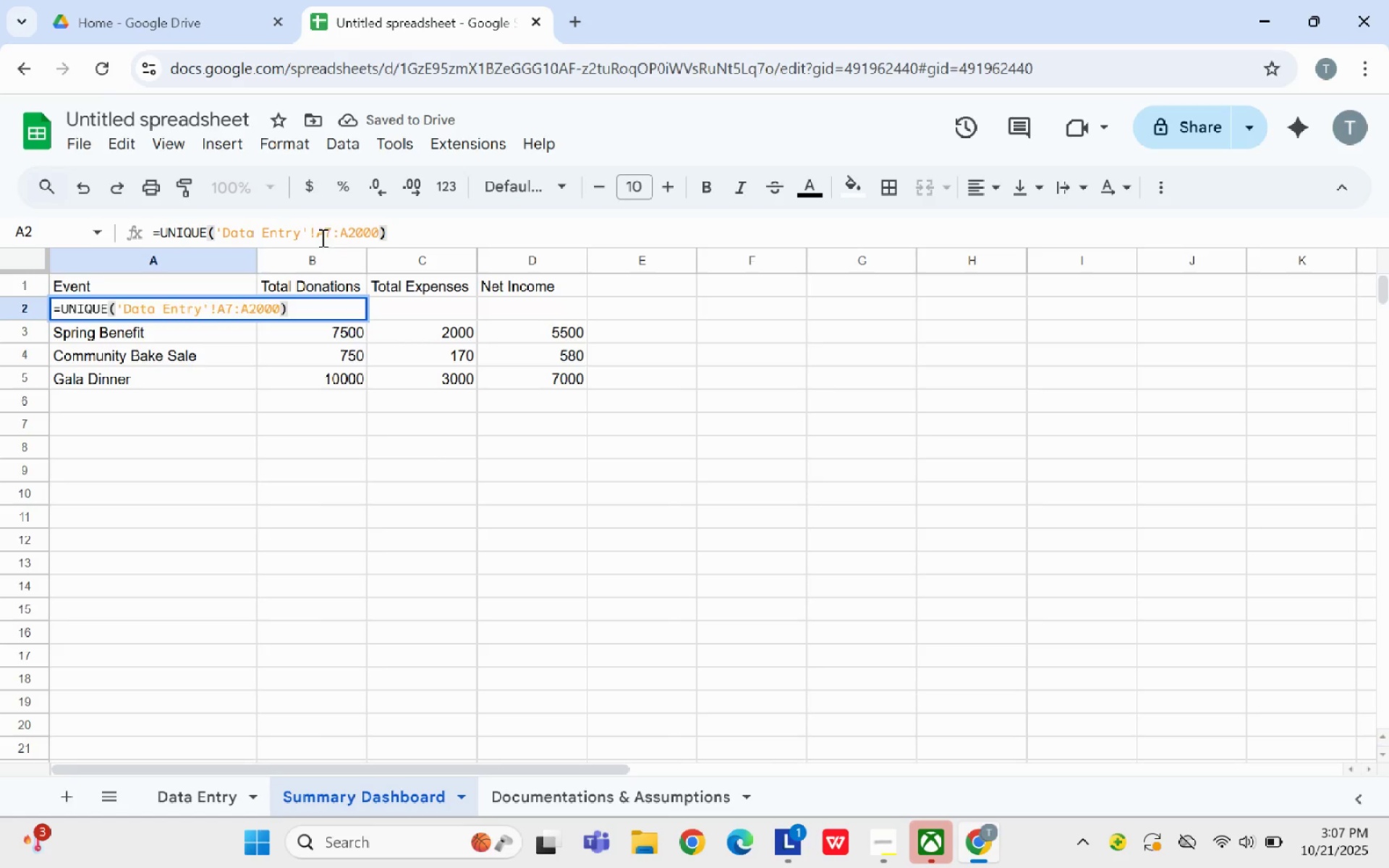 
left_click([333, 234])
 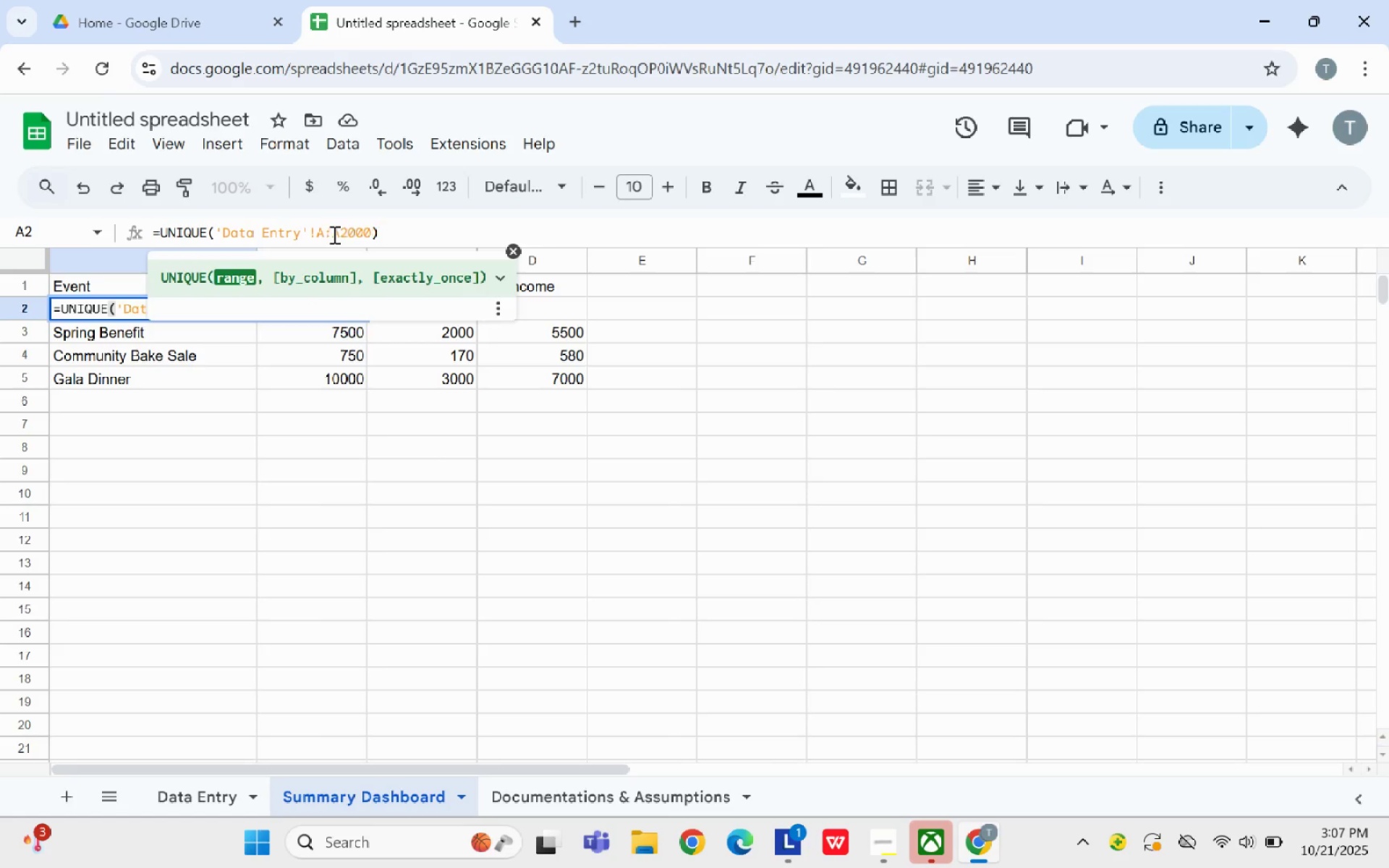 
key(Backspace)
 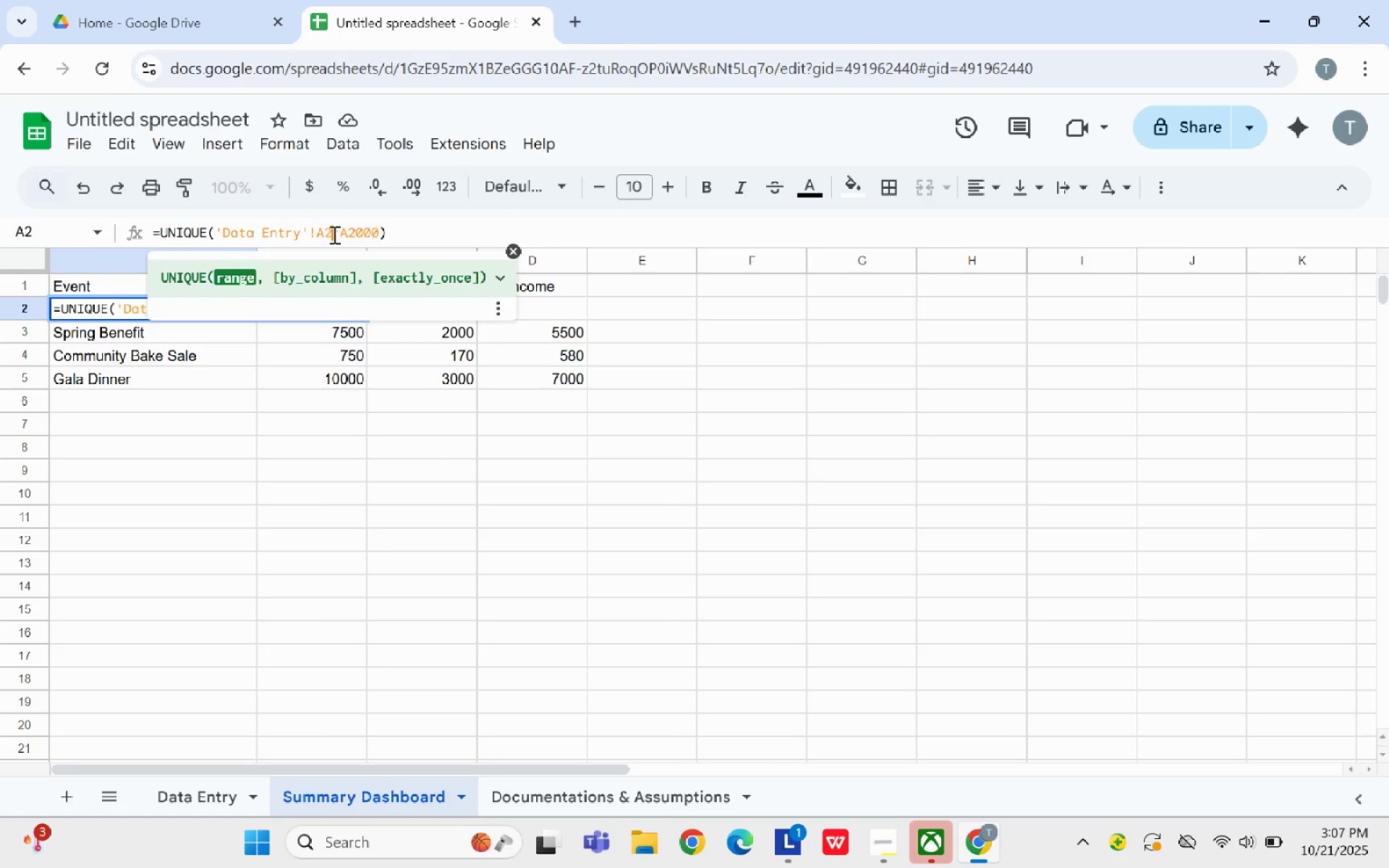 
key(2)
 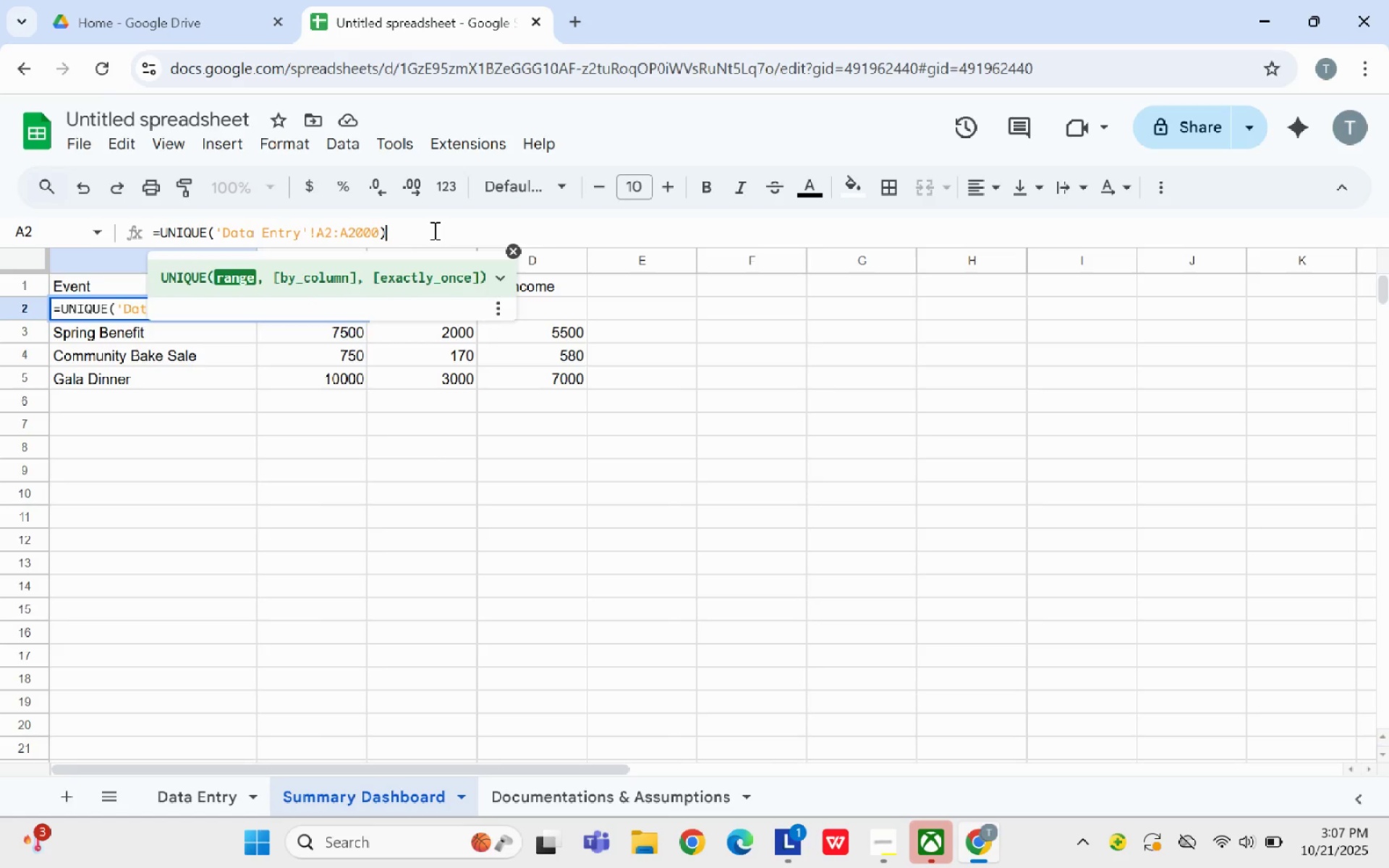 
left_click([433, 230])
 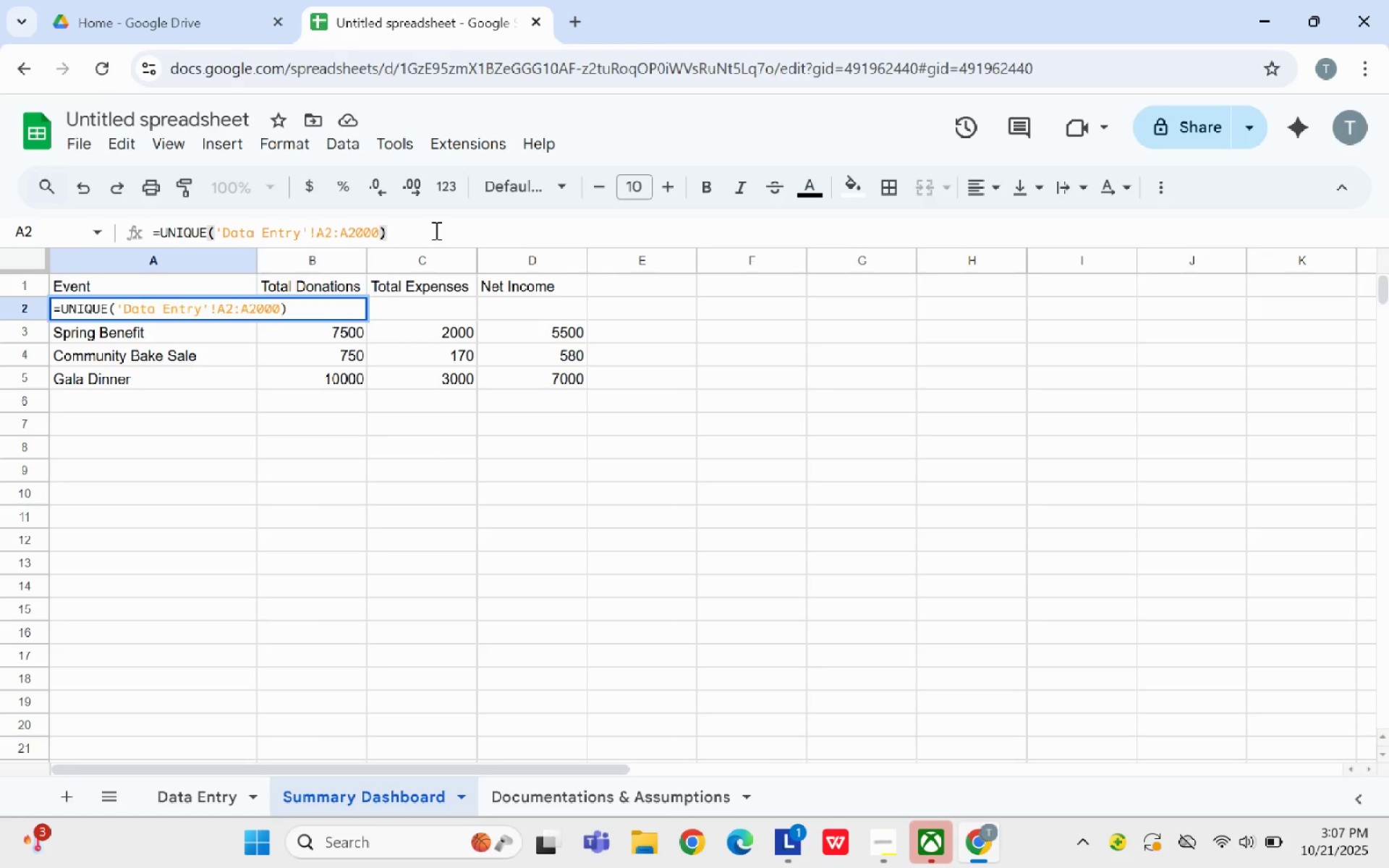 
key(Enter)
 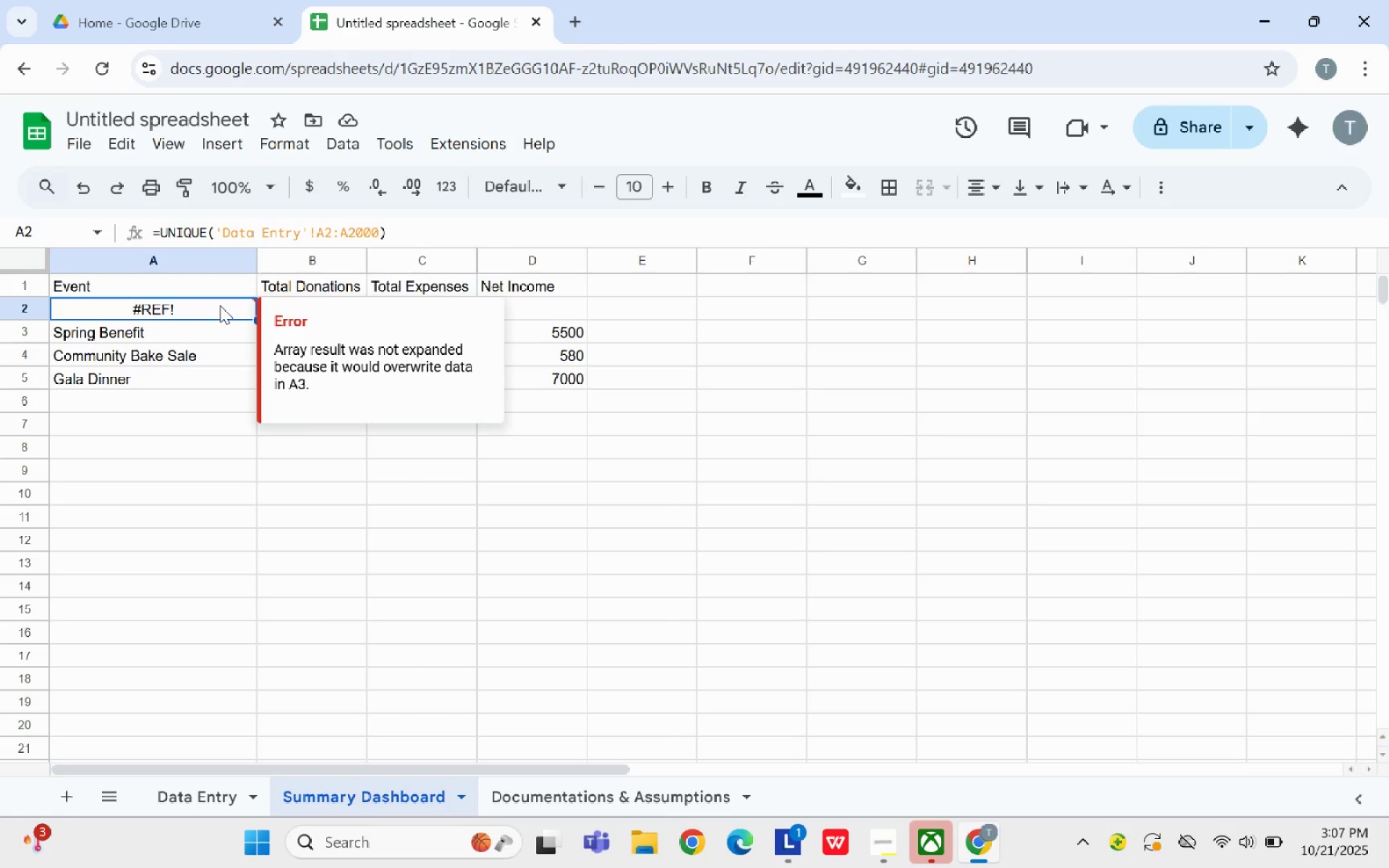 
wait(10.98)
 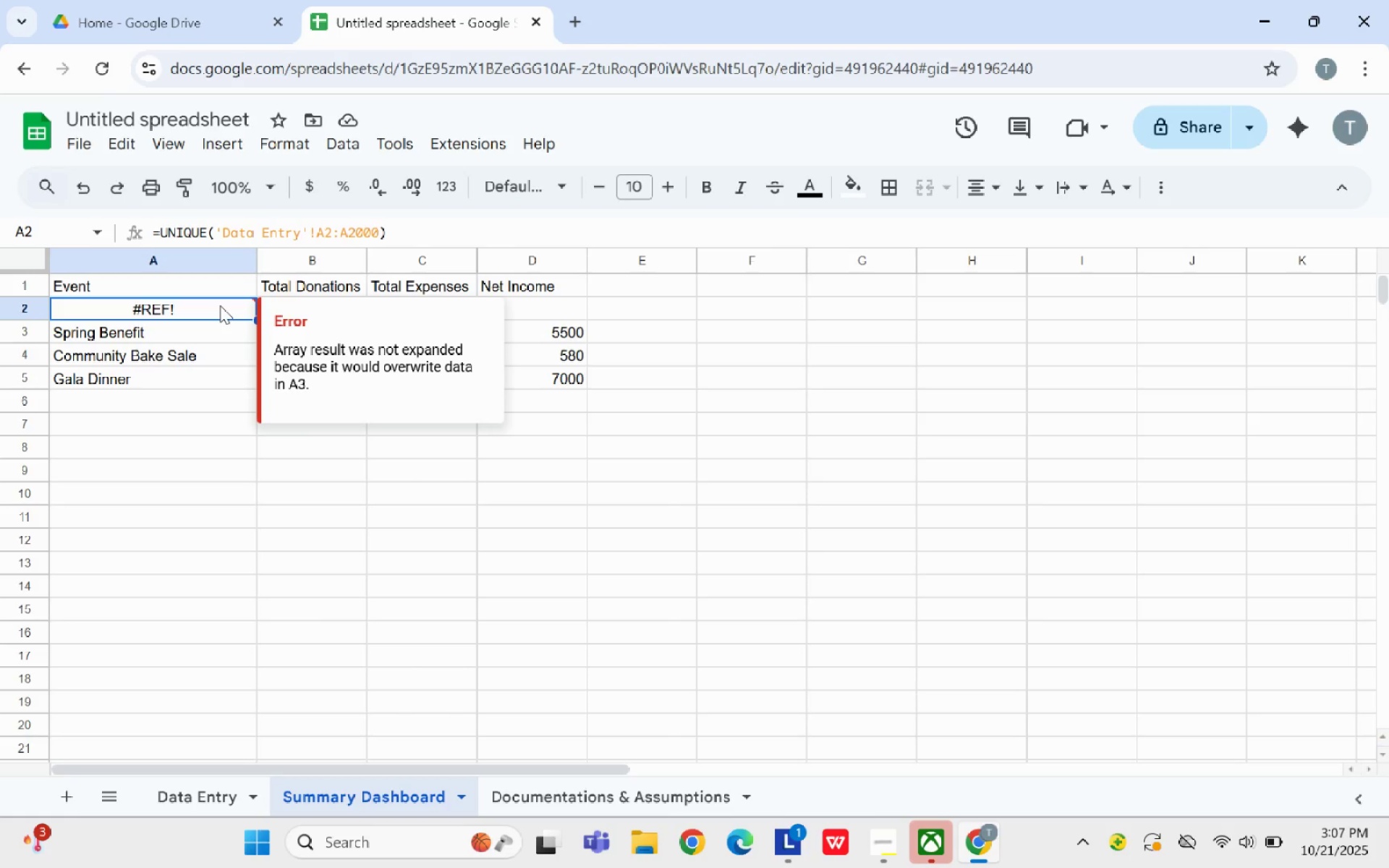 
key(Backspace)
 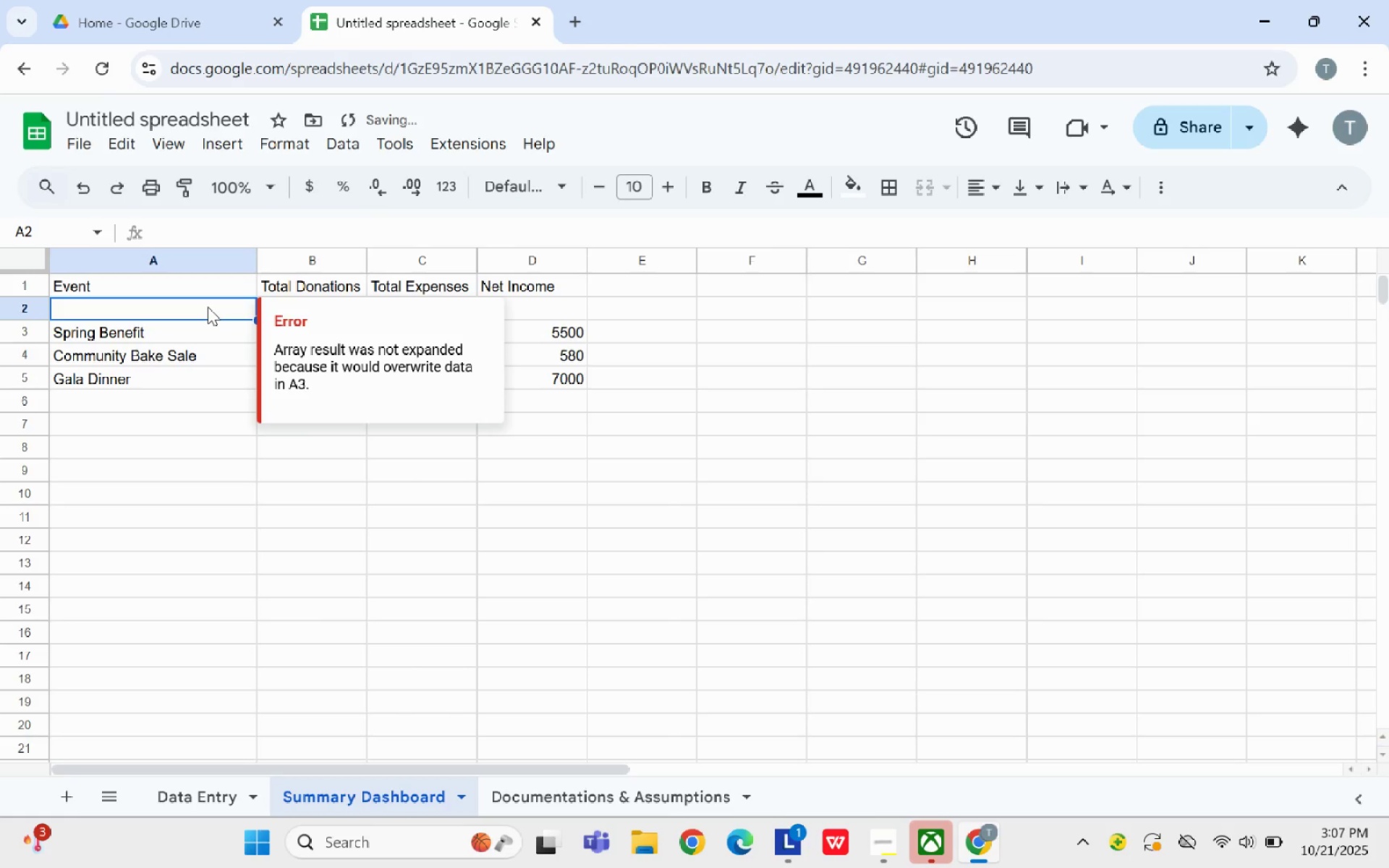 
key(Backspace)
 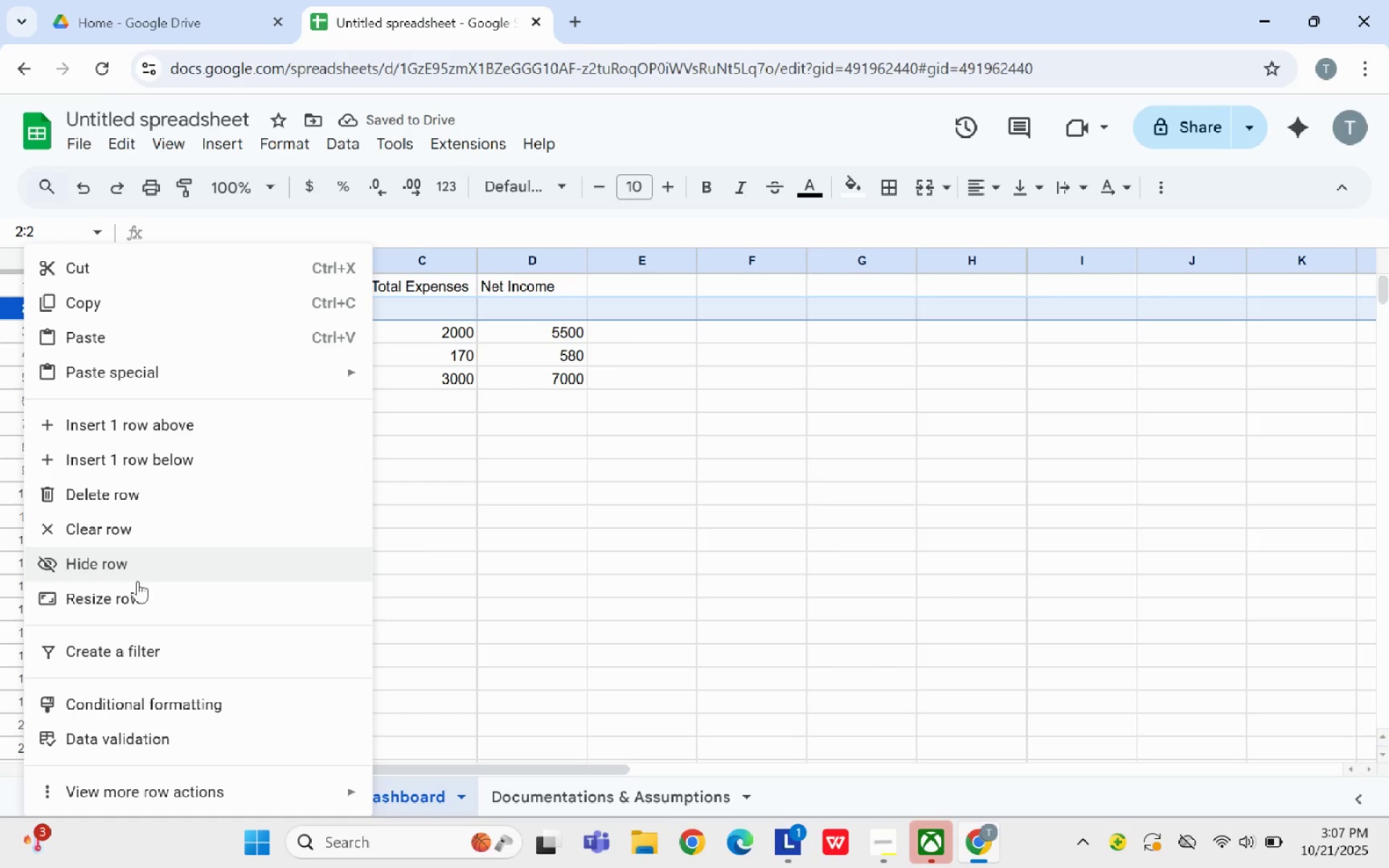 
wait(6.25)
 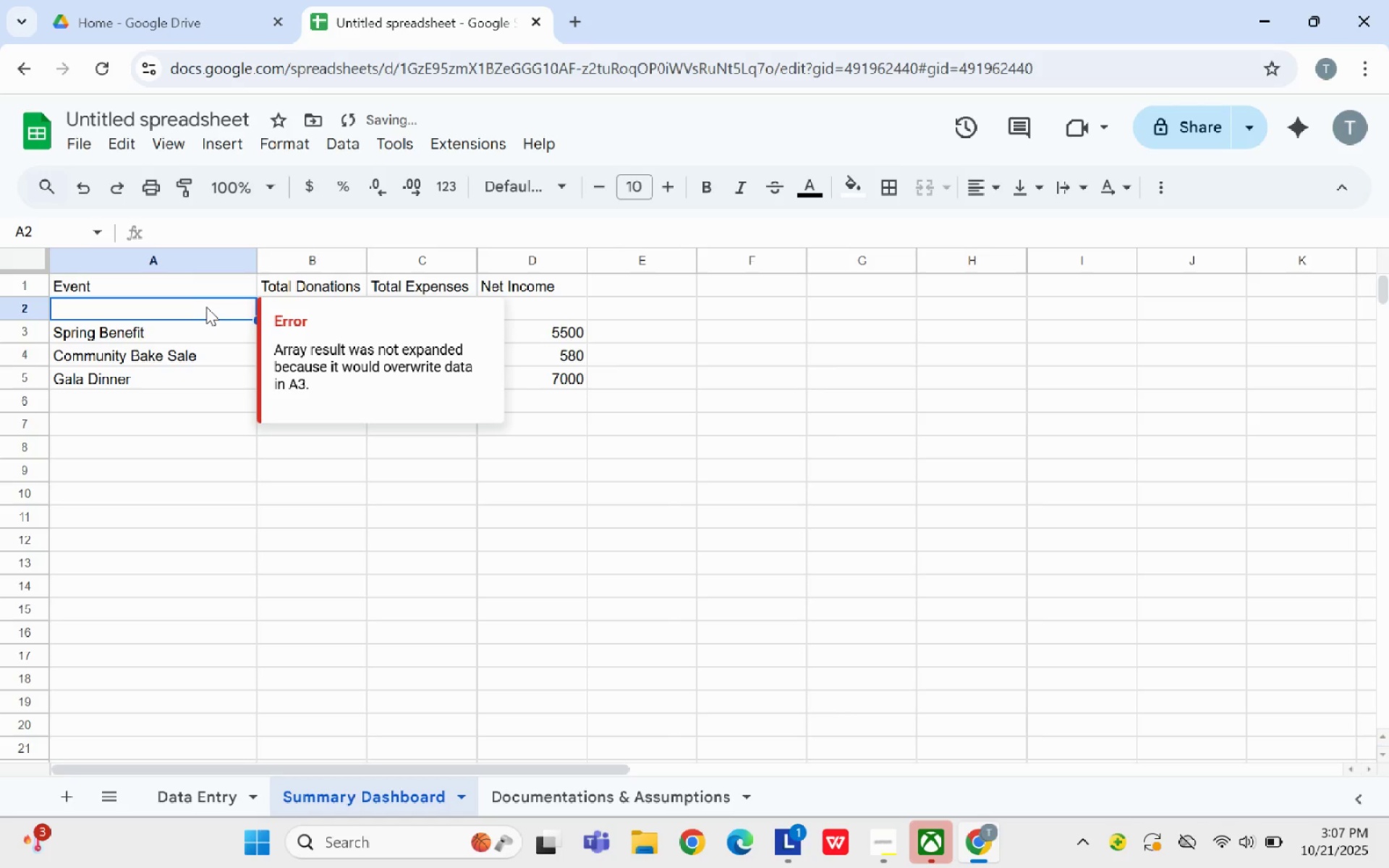 
left_click([155, 494])
 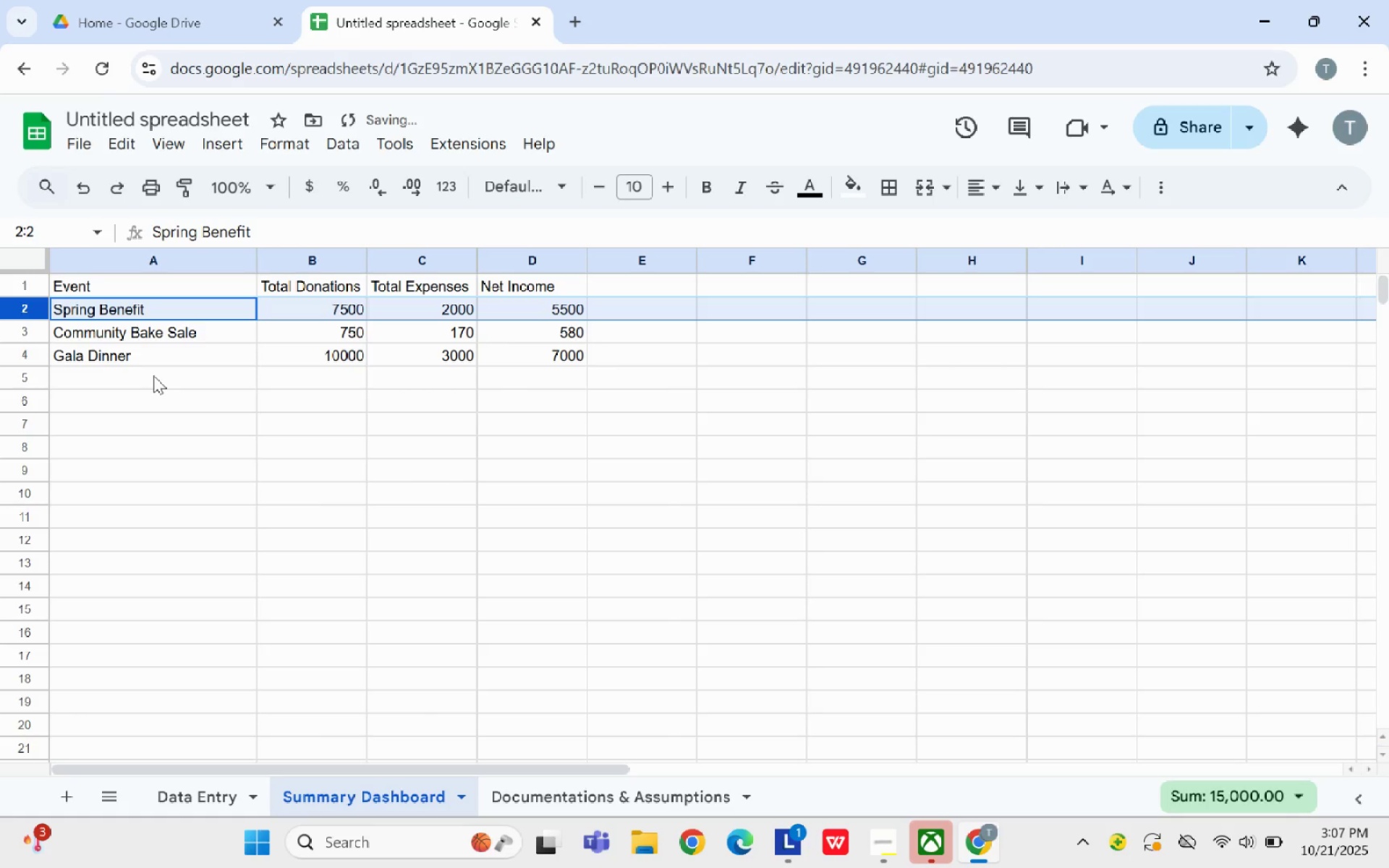 
left_click([153, 375])
 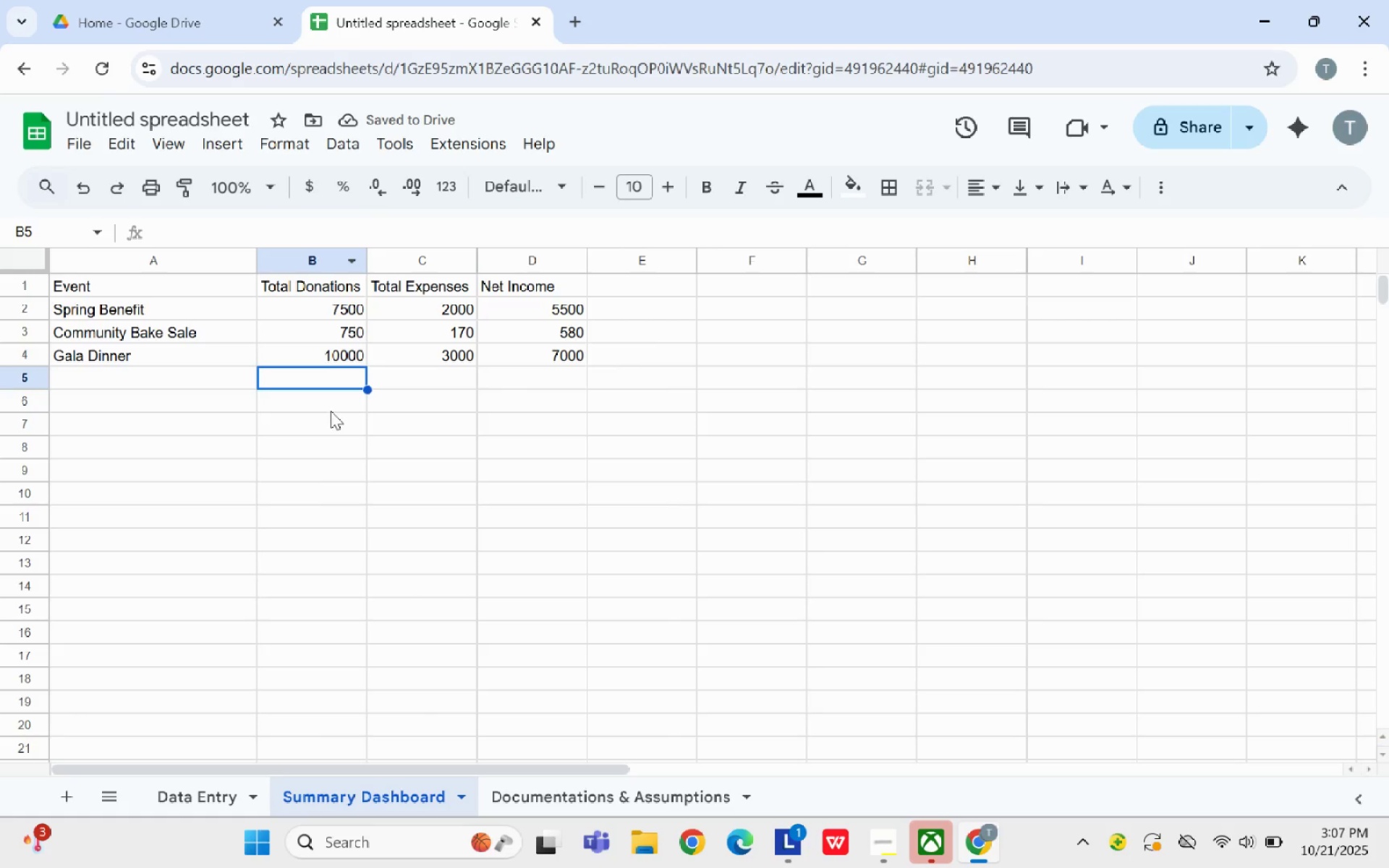 
left_click([183, 459])
 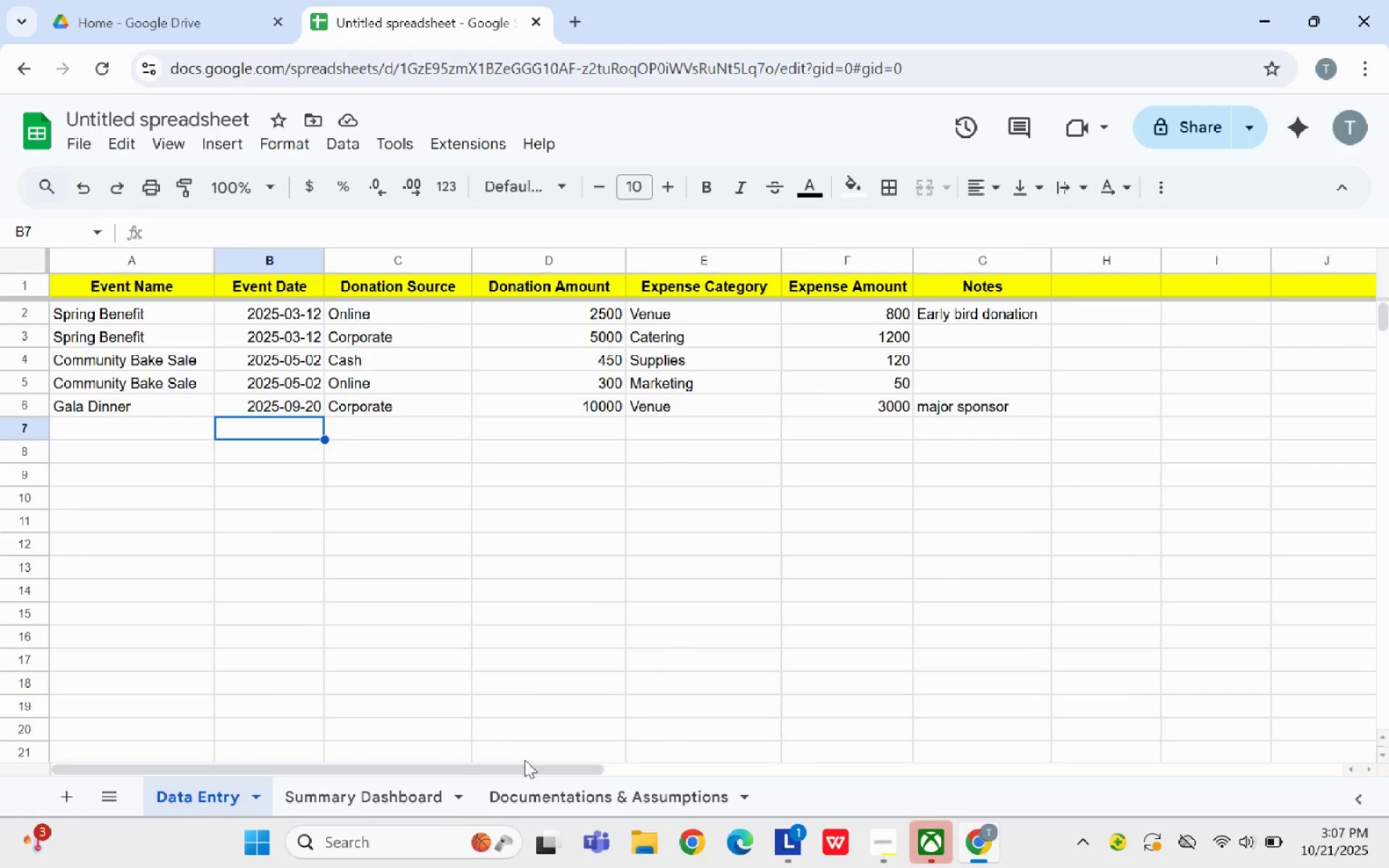 
left_click([384, 793])
 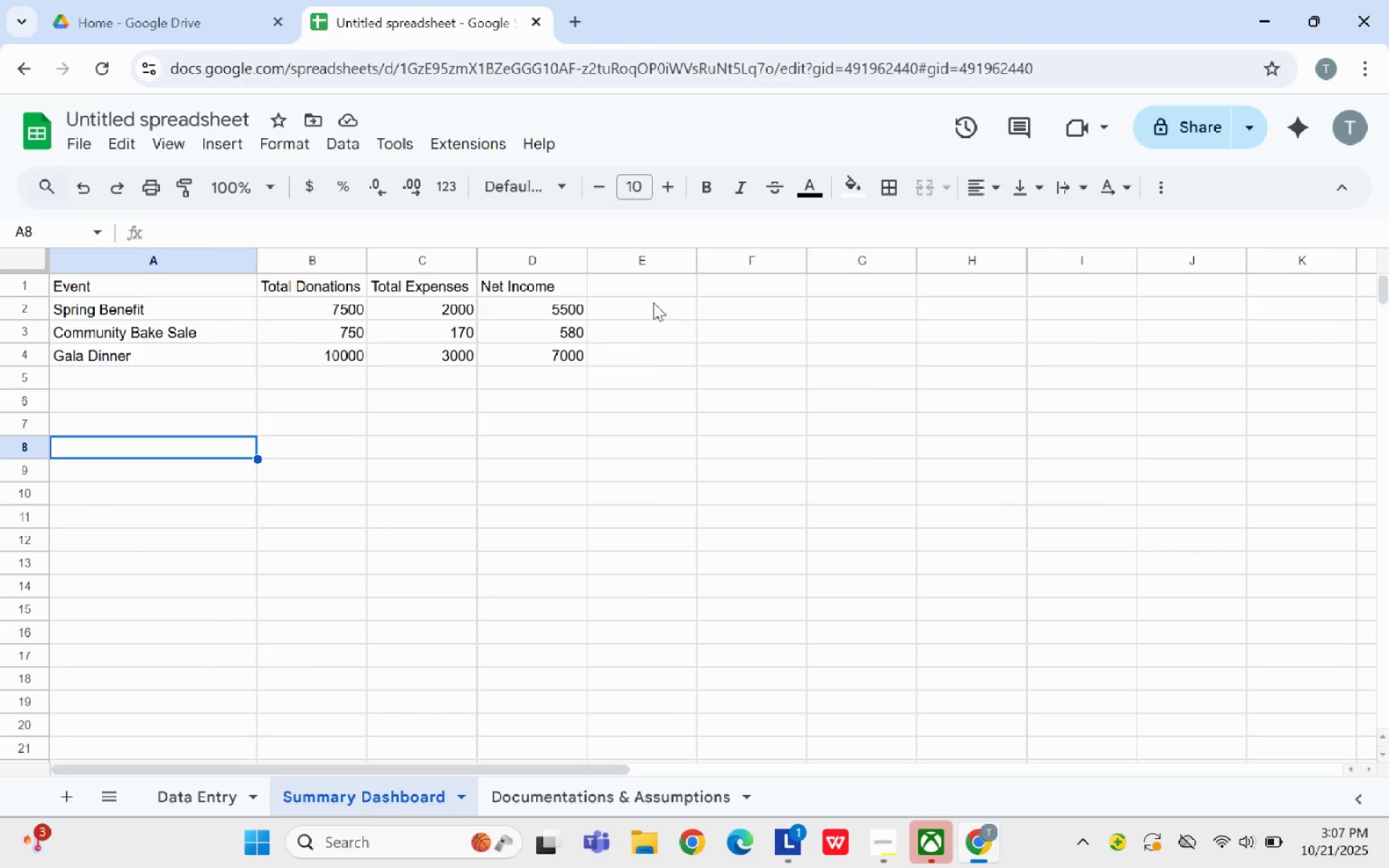 
left_click([660, 284])
 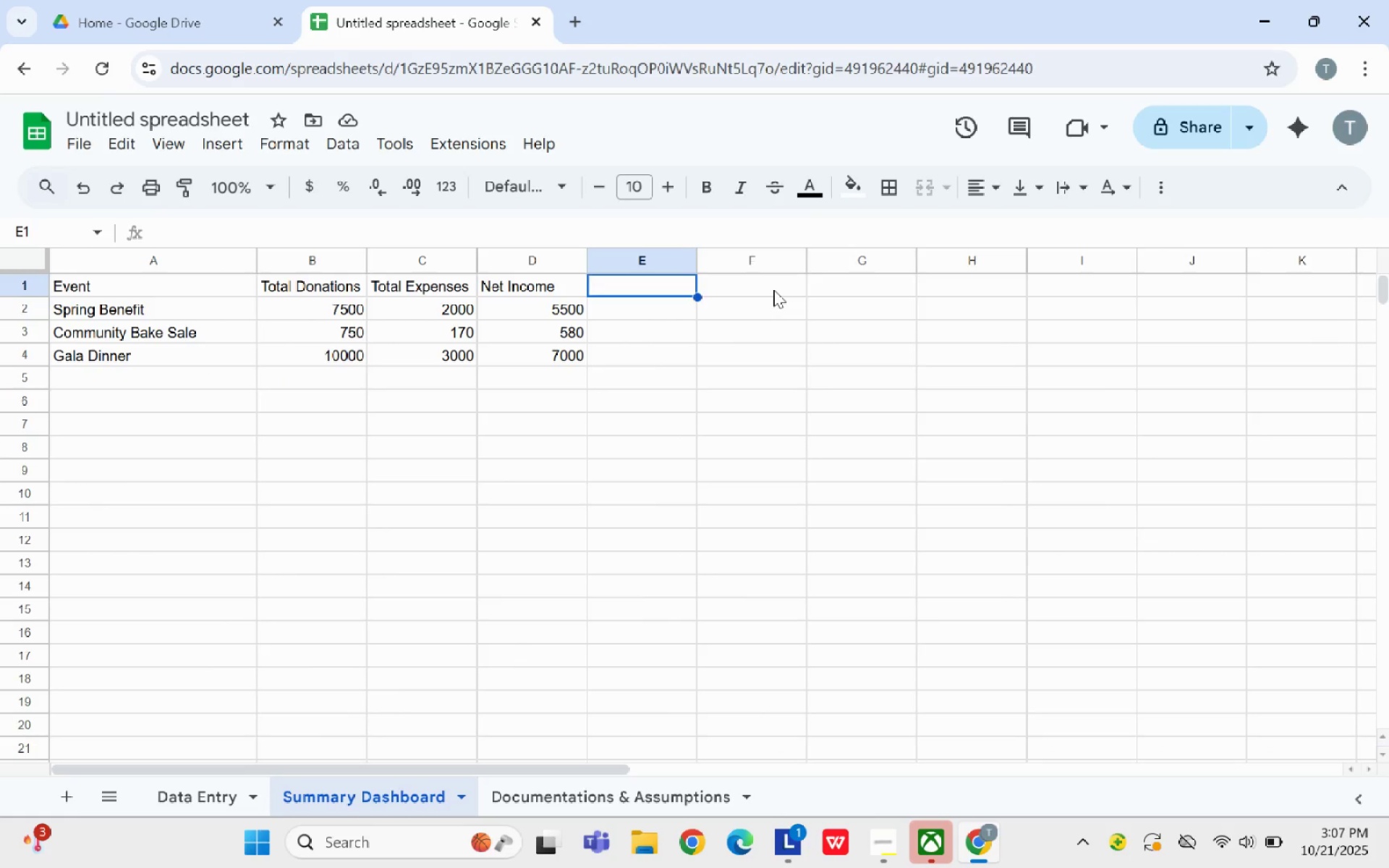 
left_click([773, 289])
 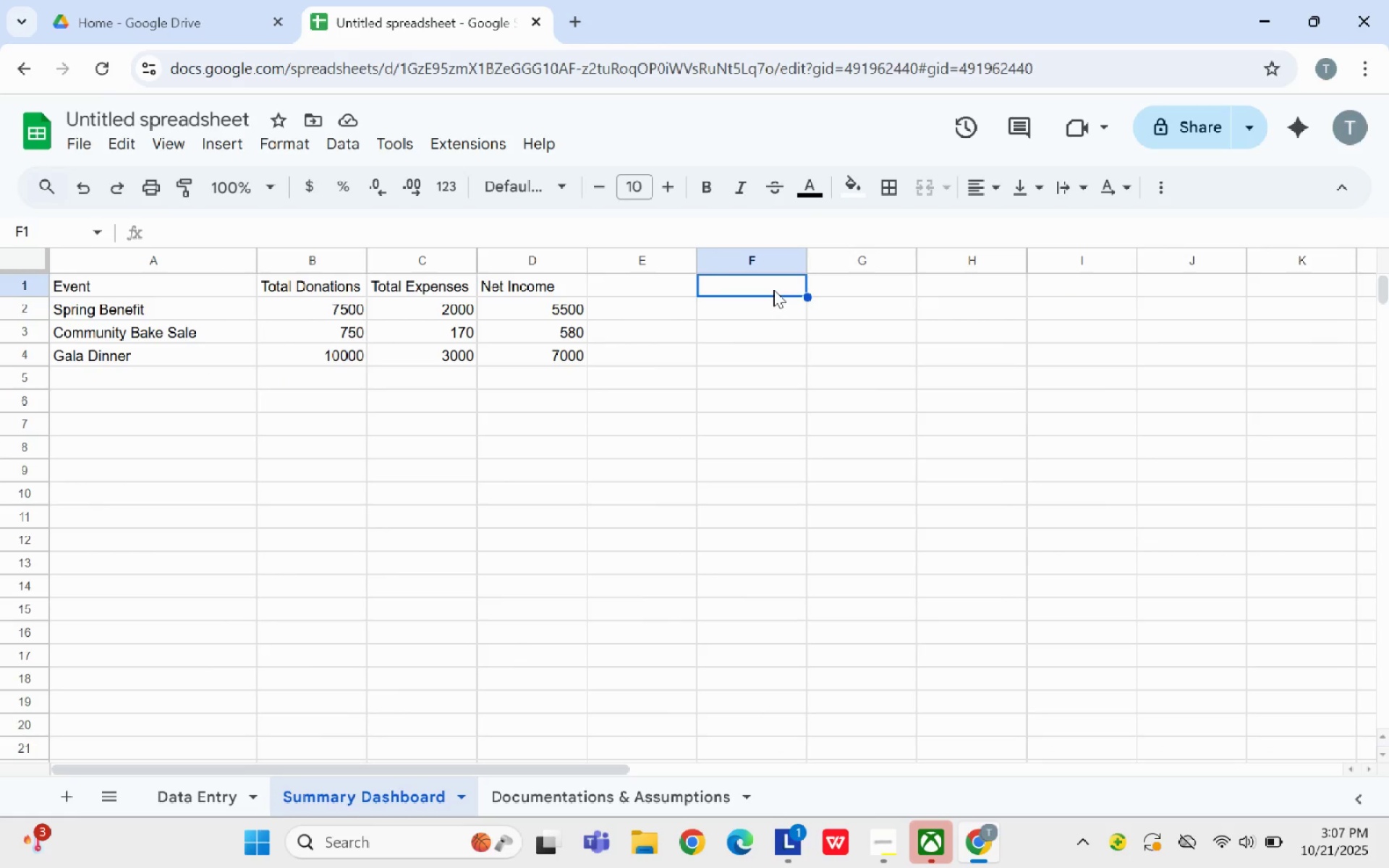 
type(Overall Totals)
 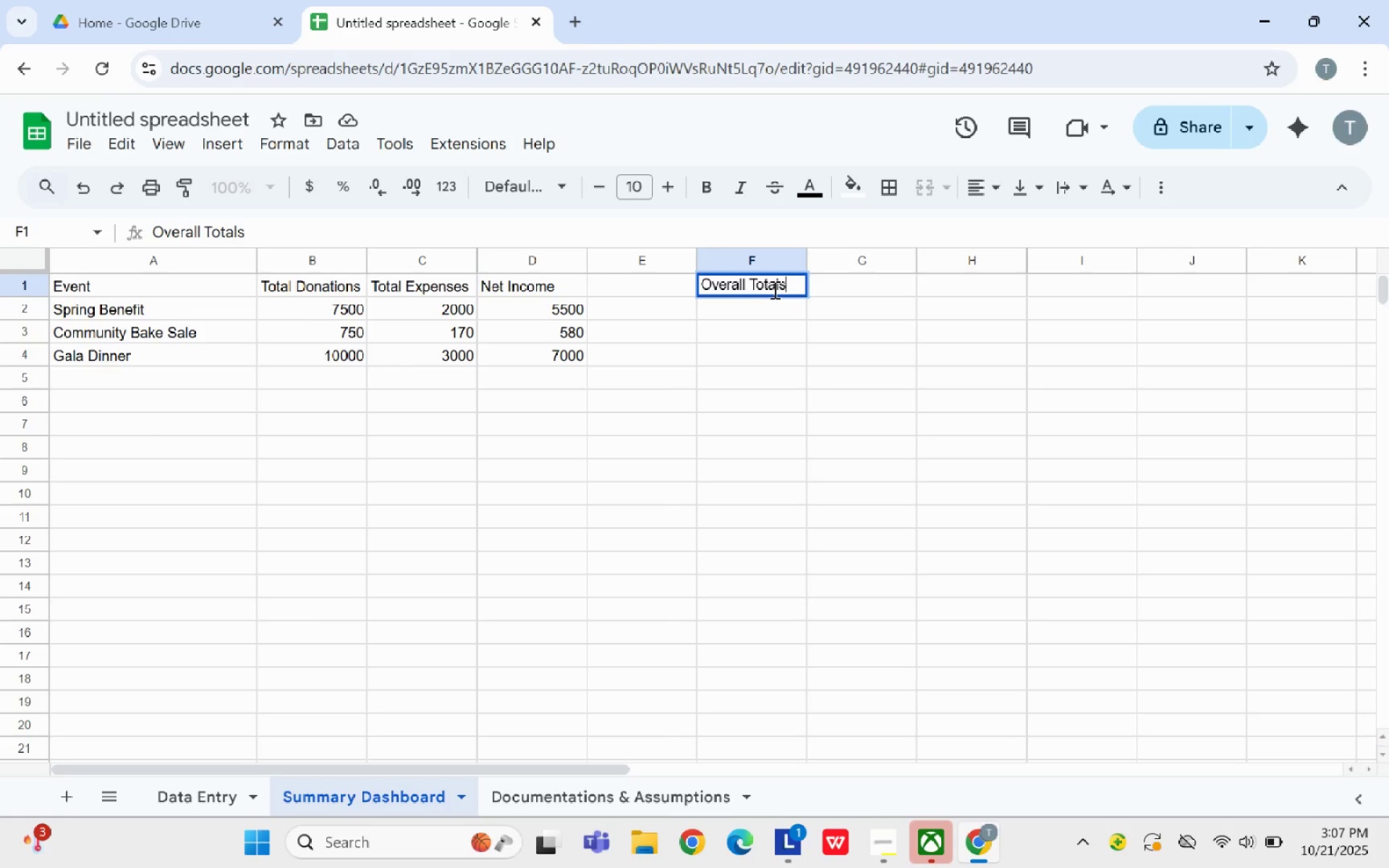 
key(Enter)
 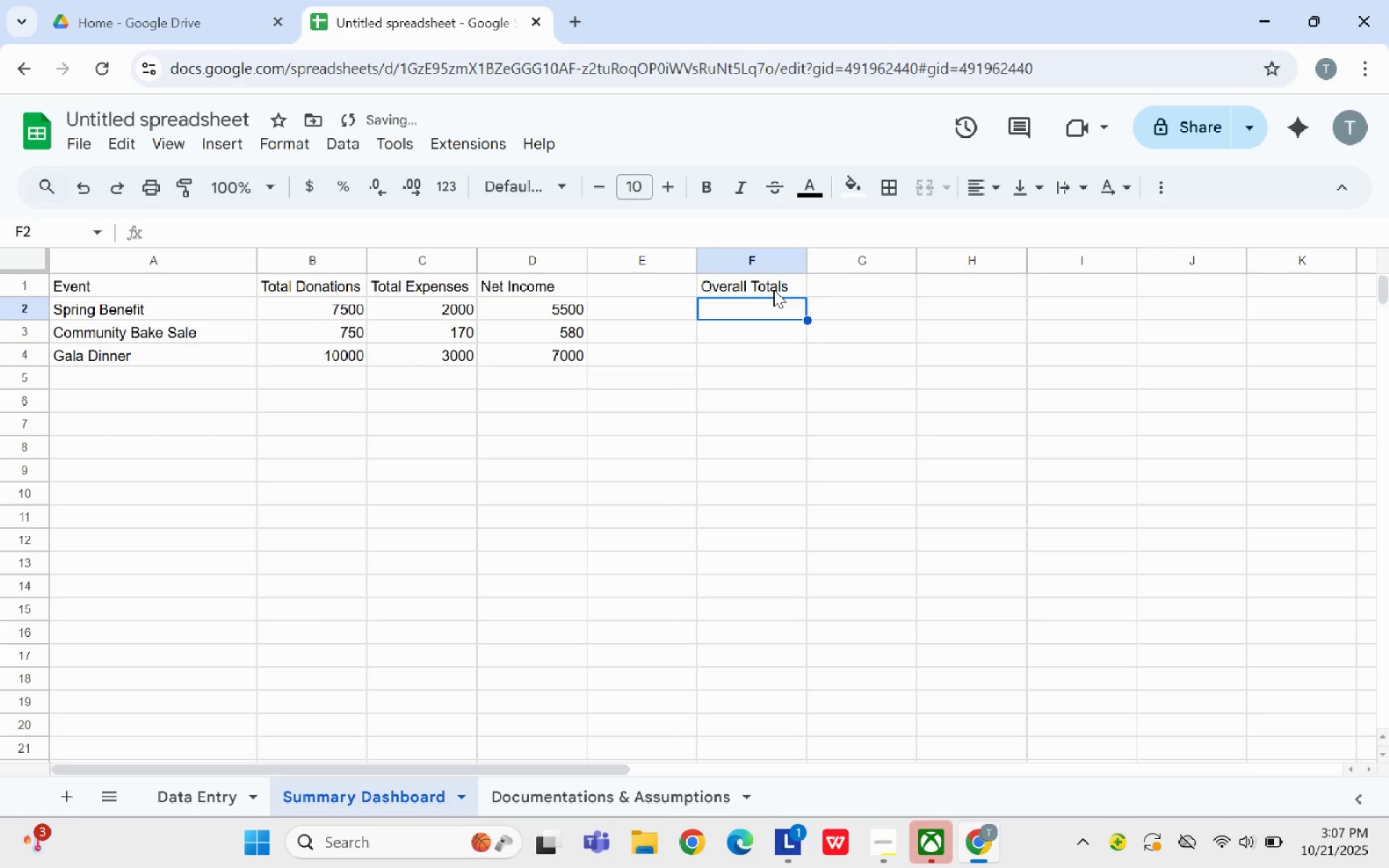 
type(Totad)
key(Backspace)
type(l Donations:)
 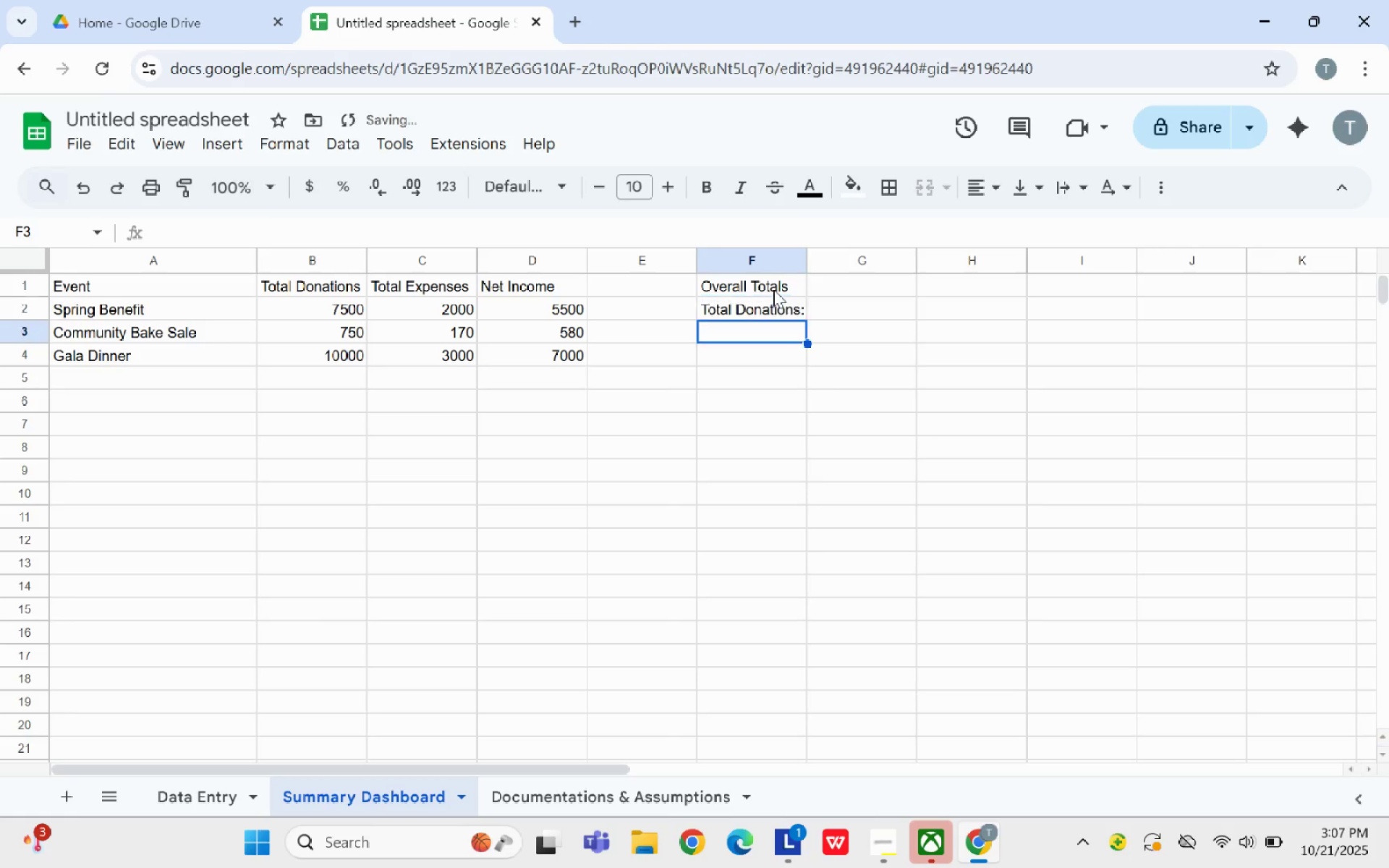 
 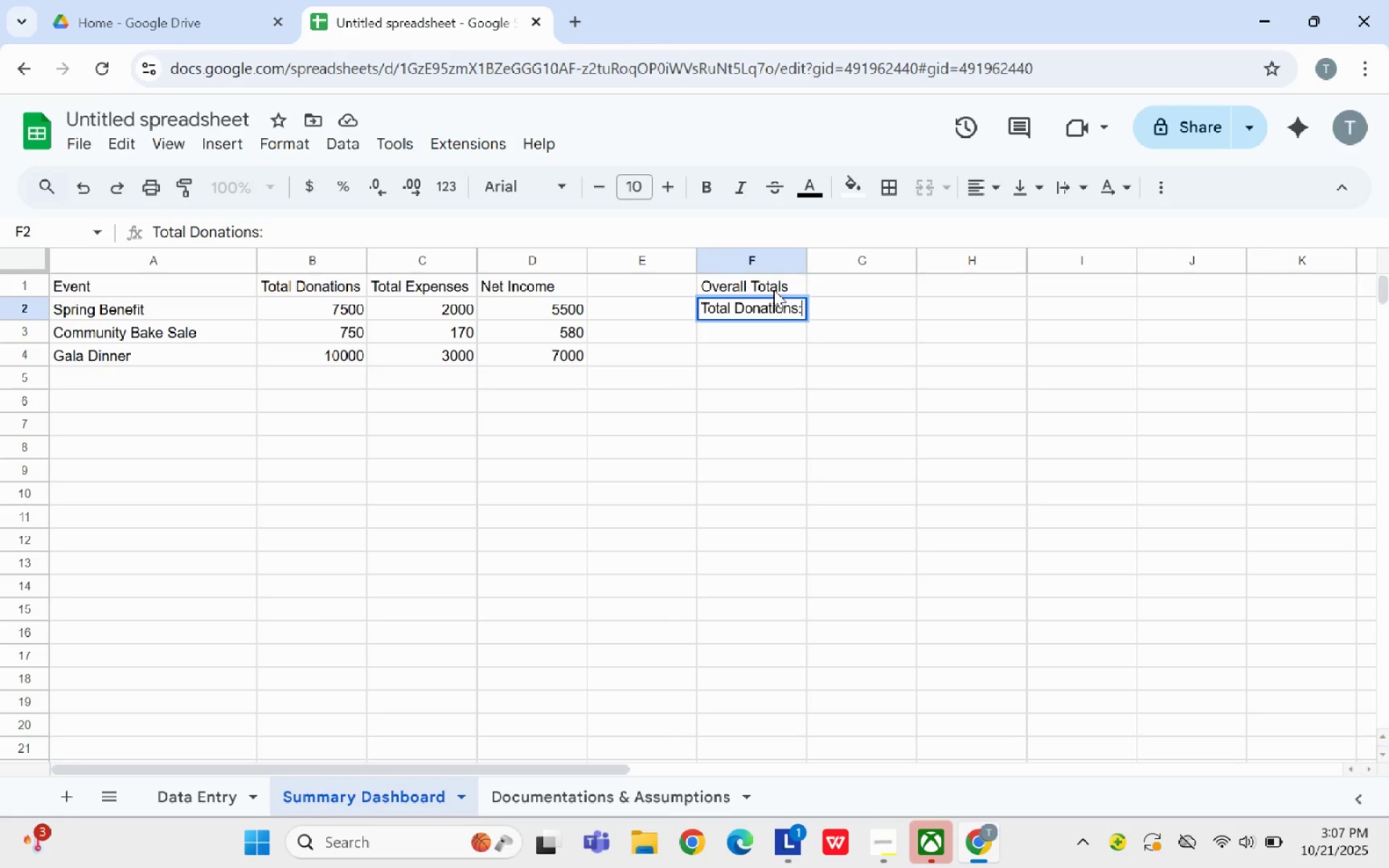 
key(Enter)
 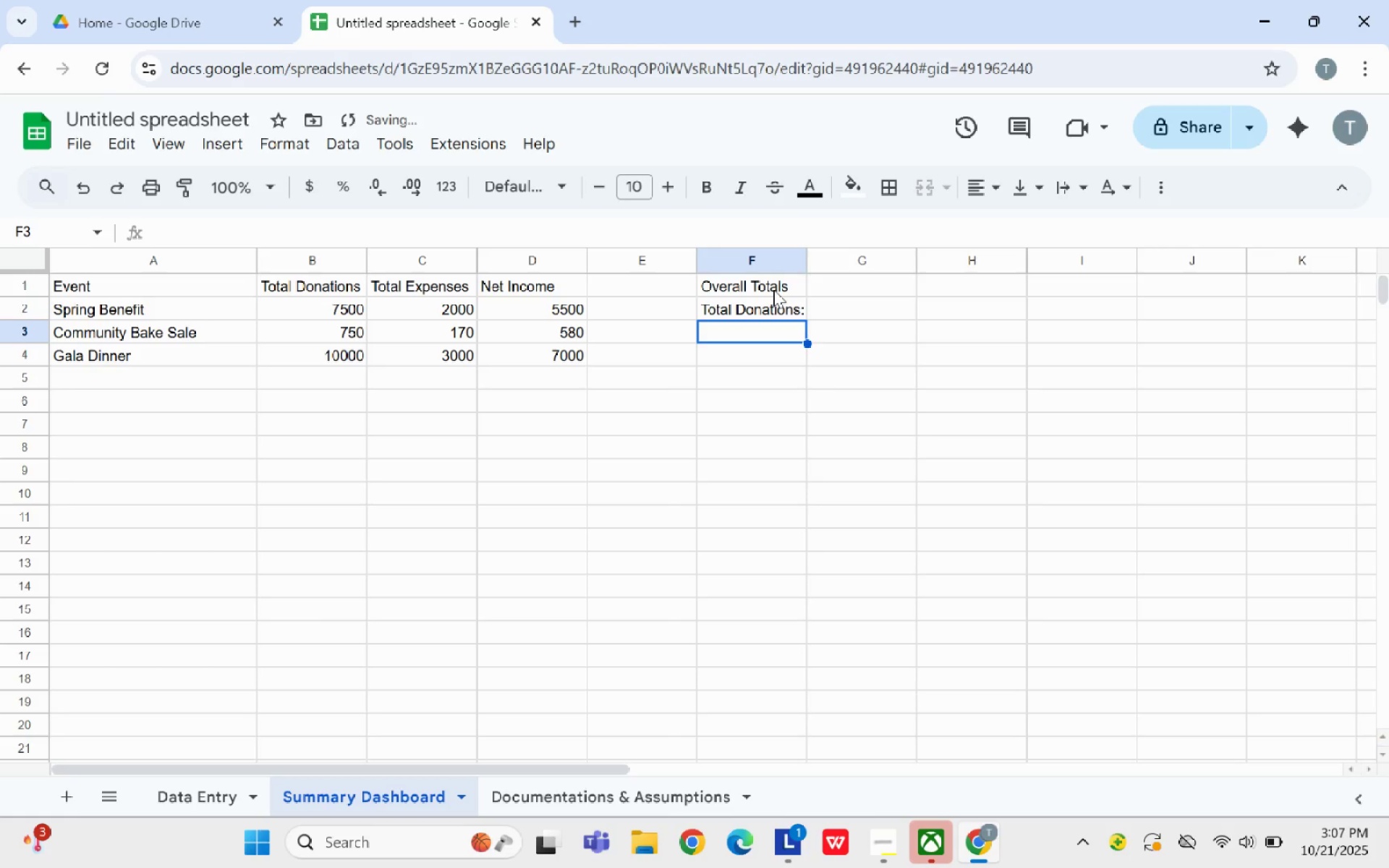 
type(Total Expenses)
 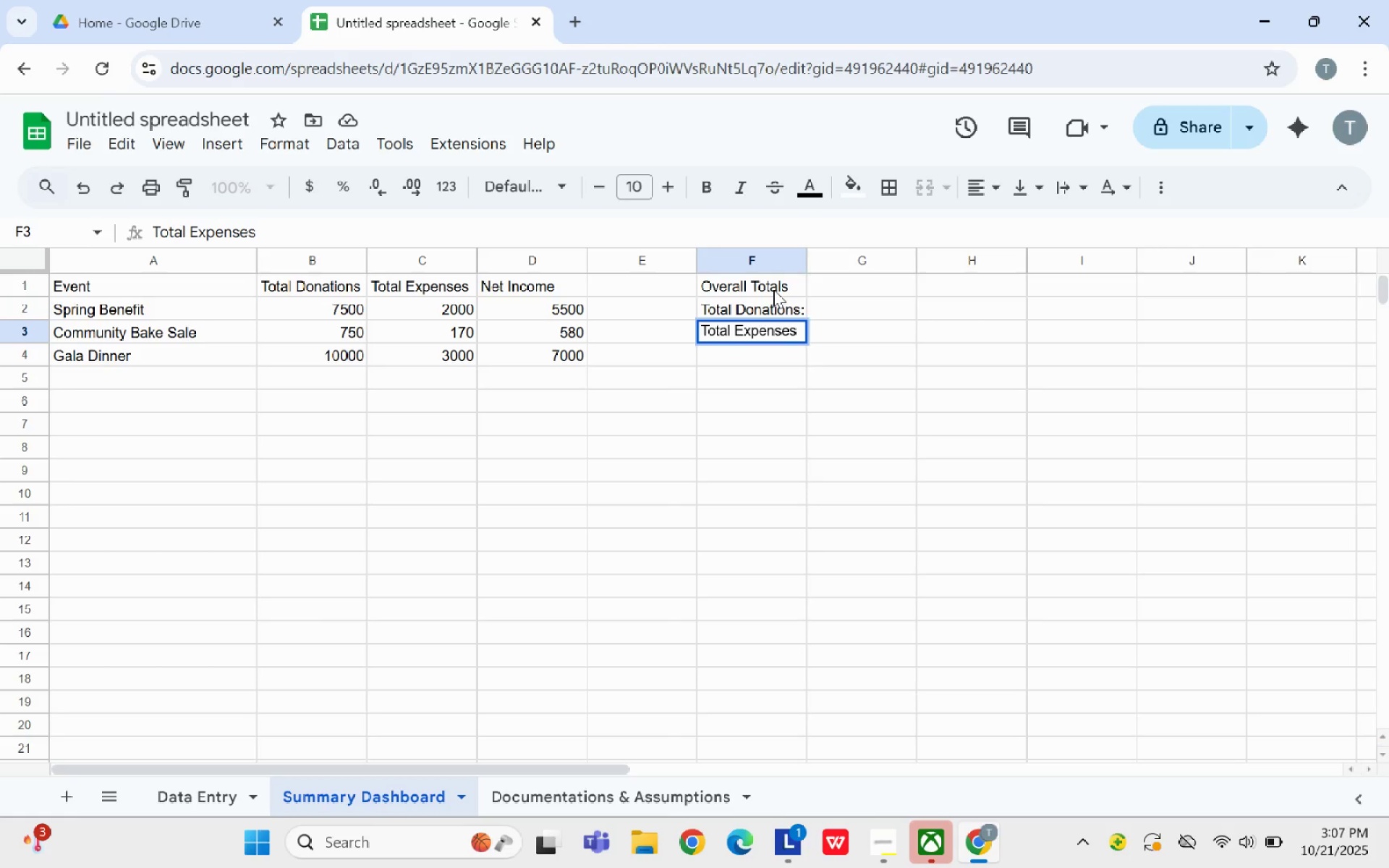 
key(Enter)
 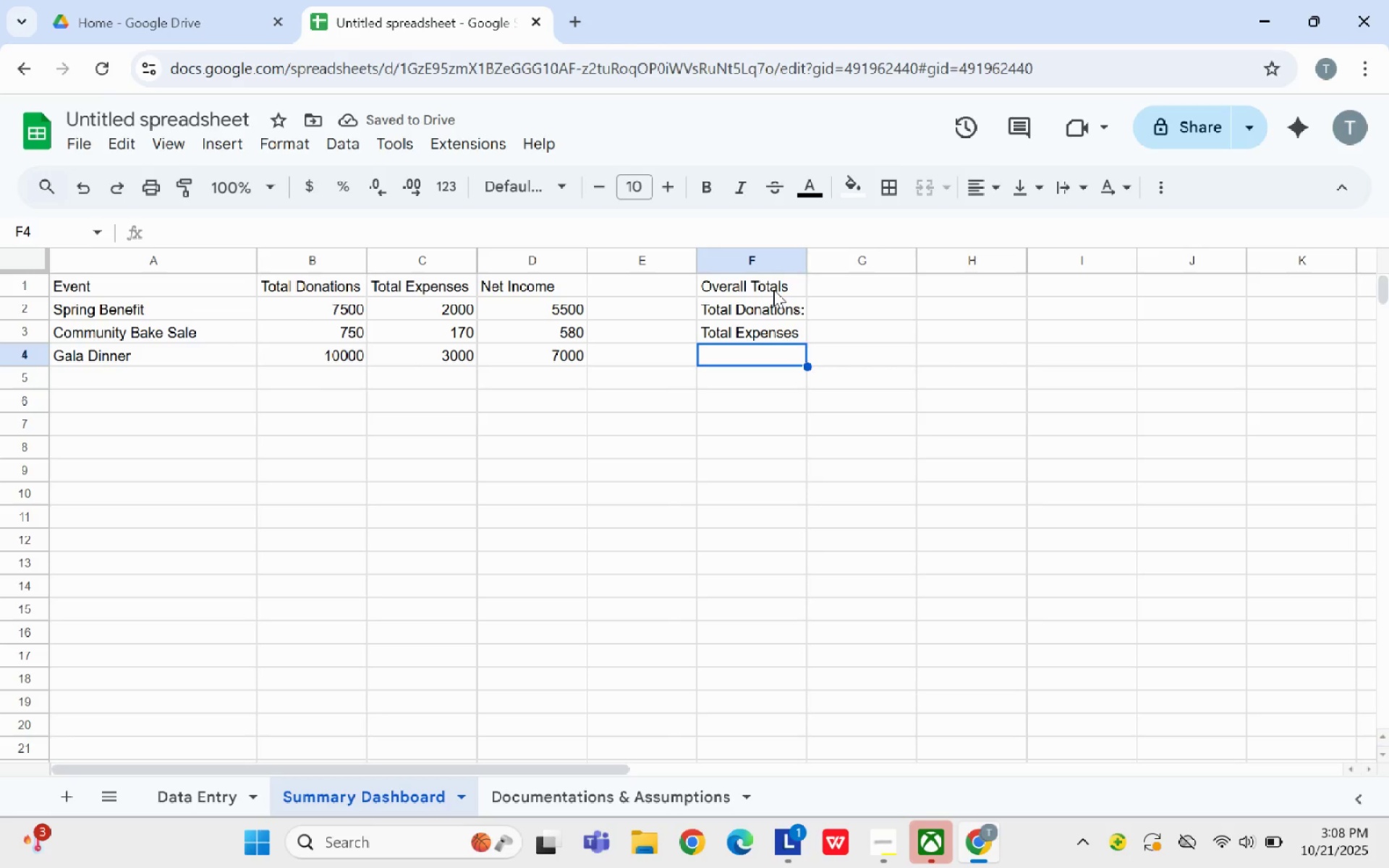 
type(Net Income:)
 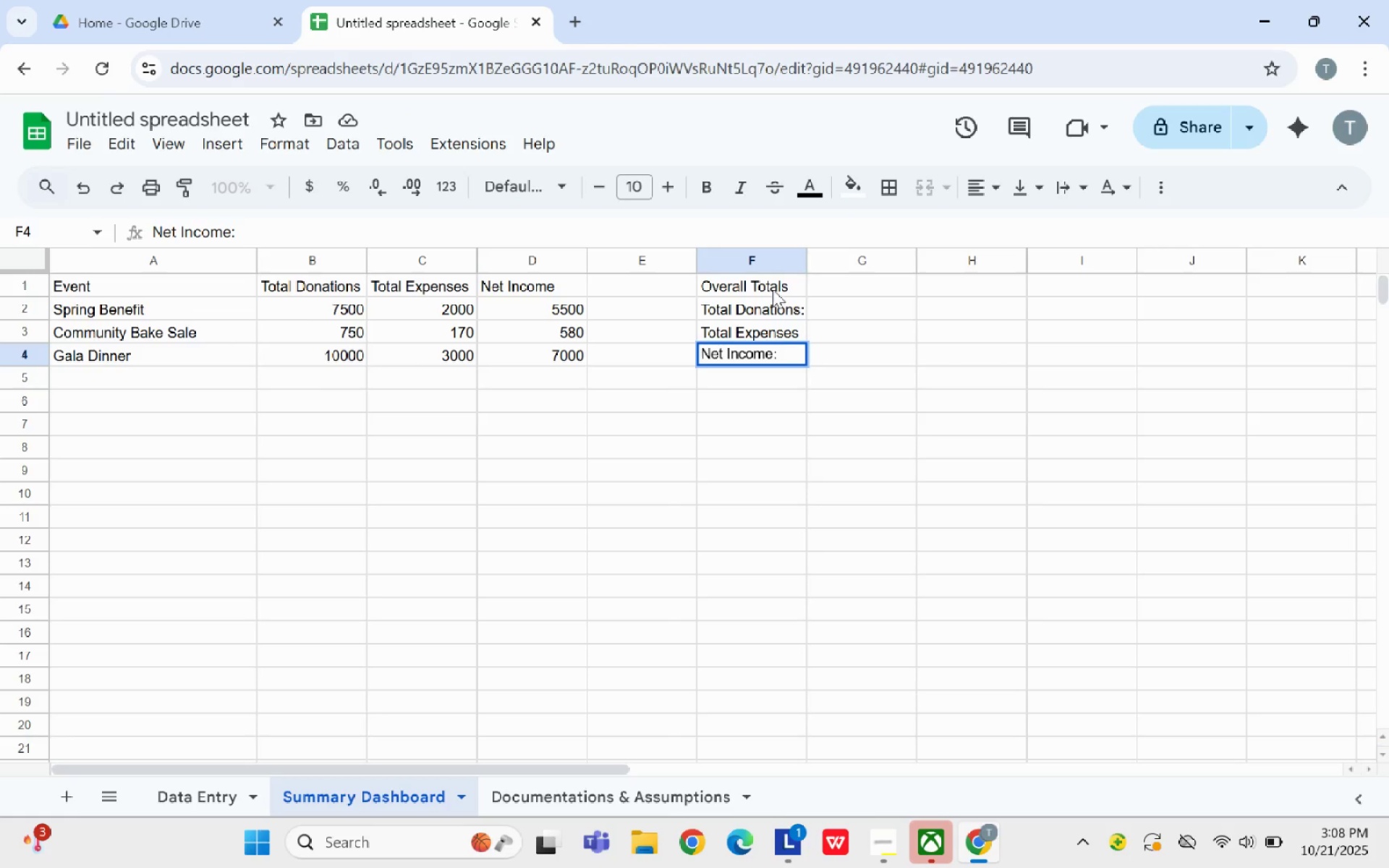 
left_click([798, 307])
 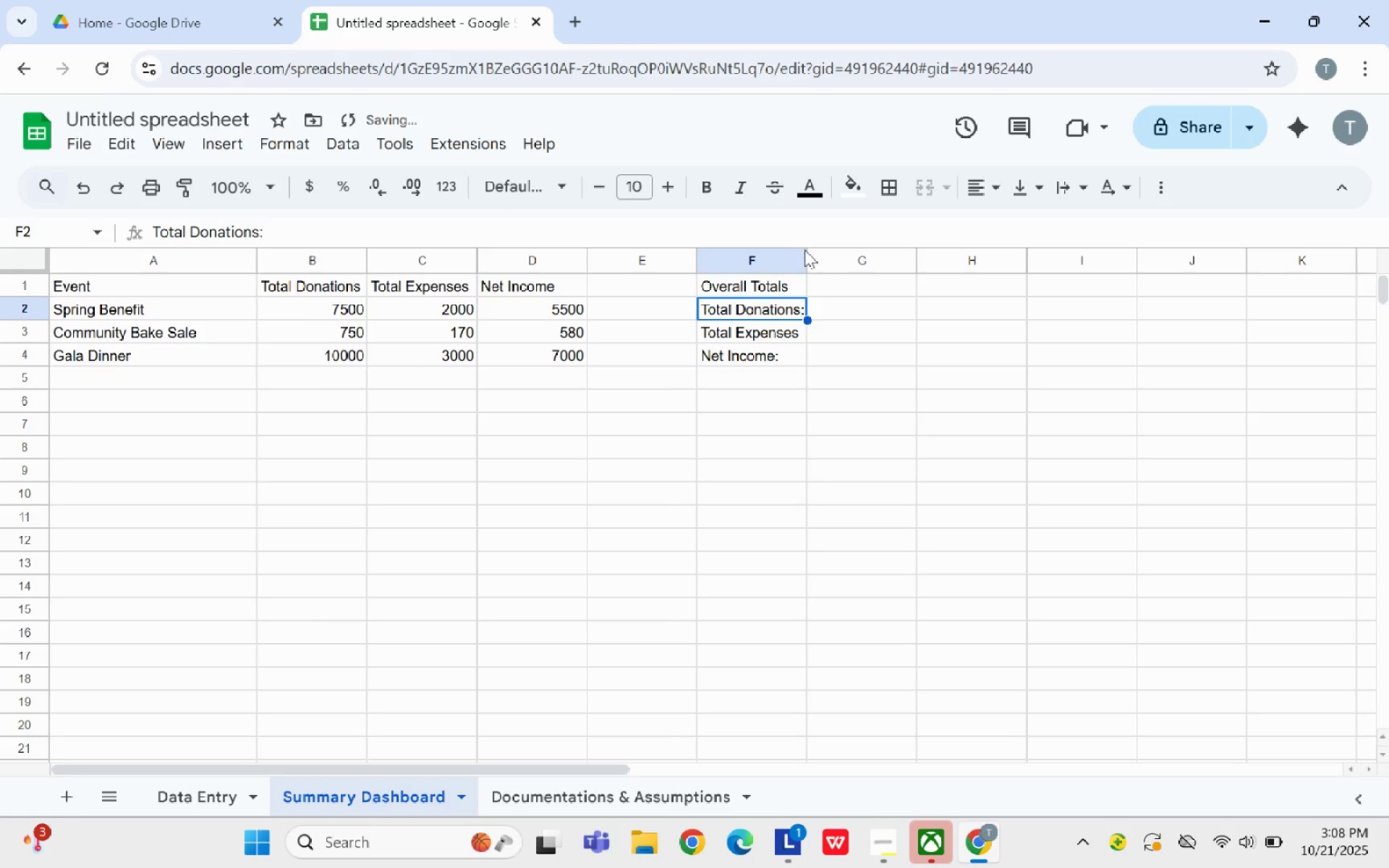 
left_click_drag(start_coordinate=[804, 252], to_coordinate=[833, 256])
 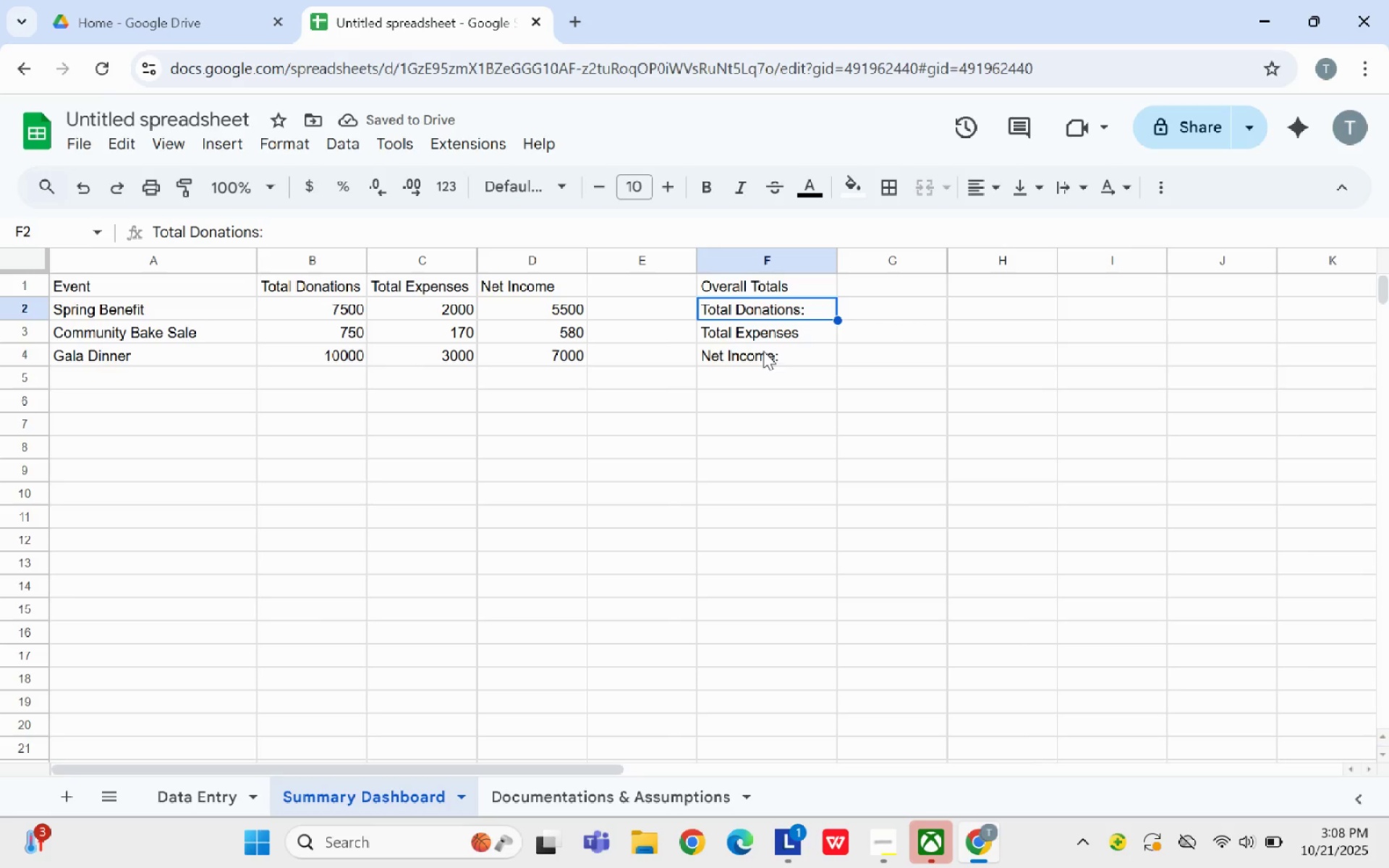 
left_click([906, 308])
 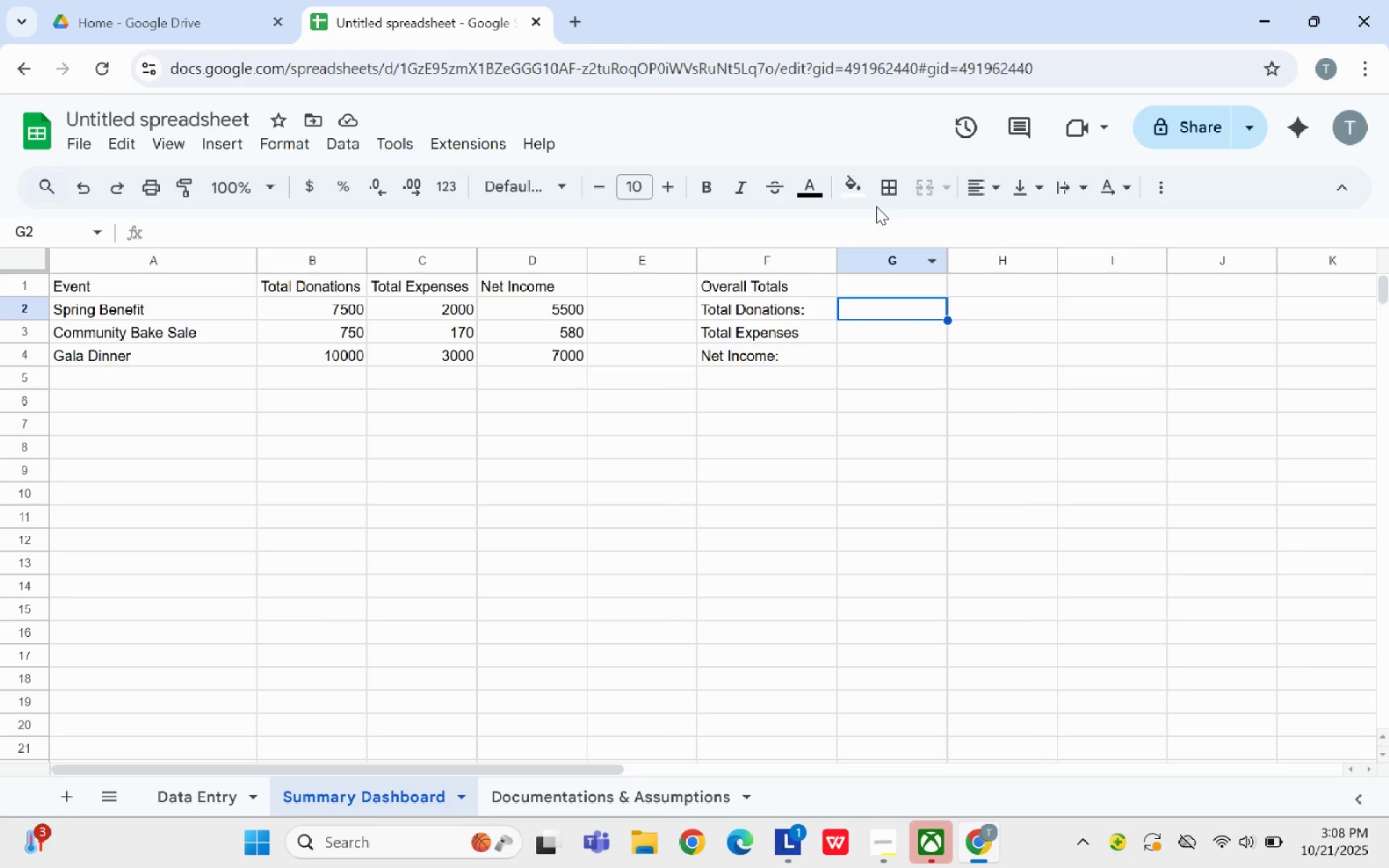 
left_click([679, 232])
 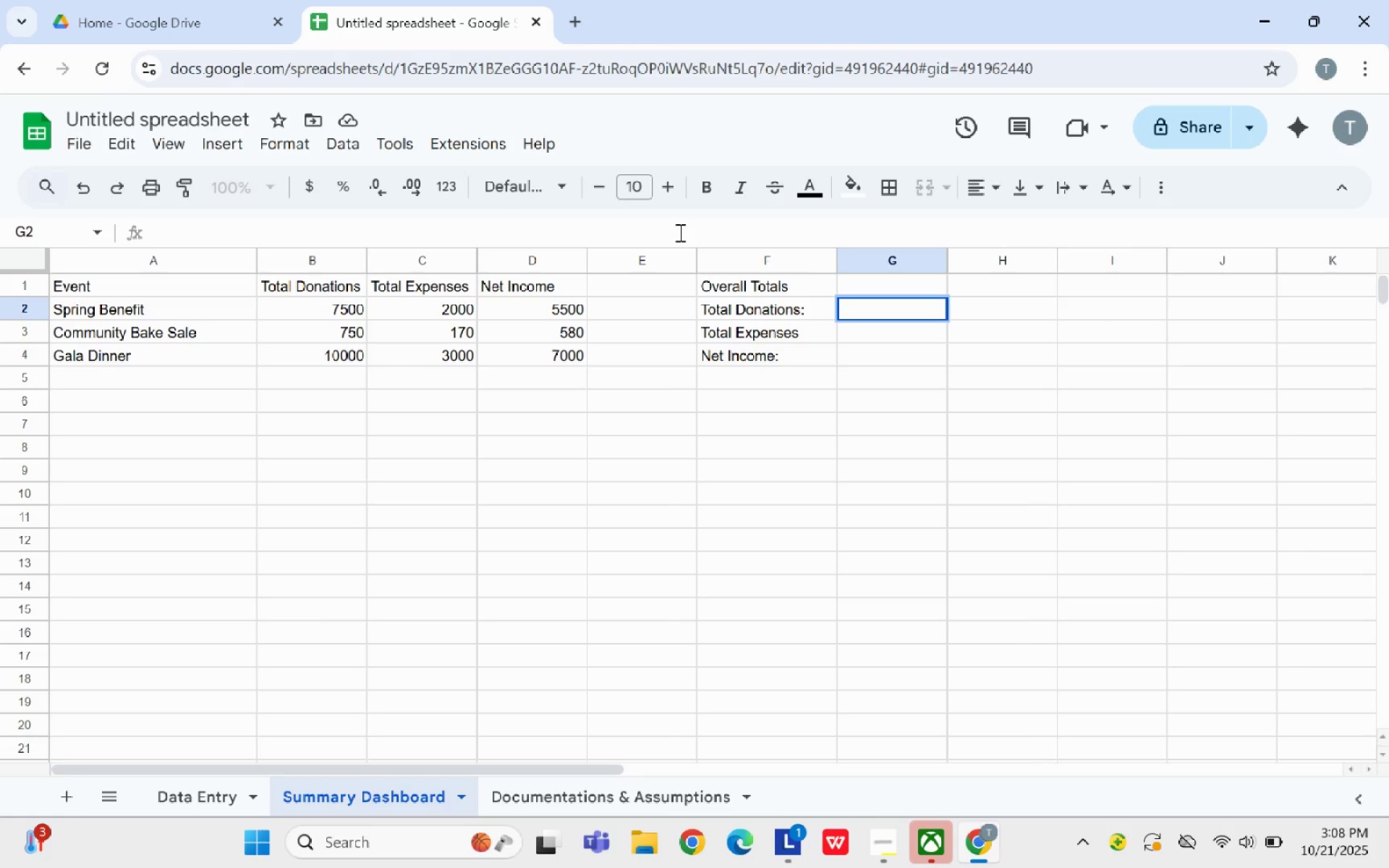 
type(=SUM('Data Entry'!D2:D2000))
 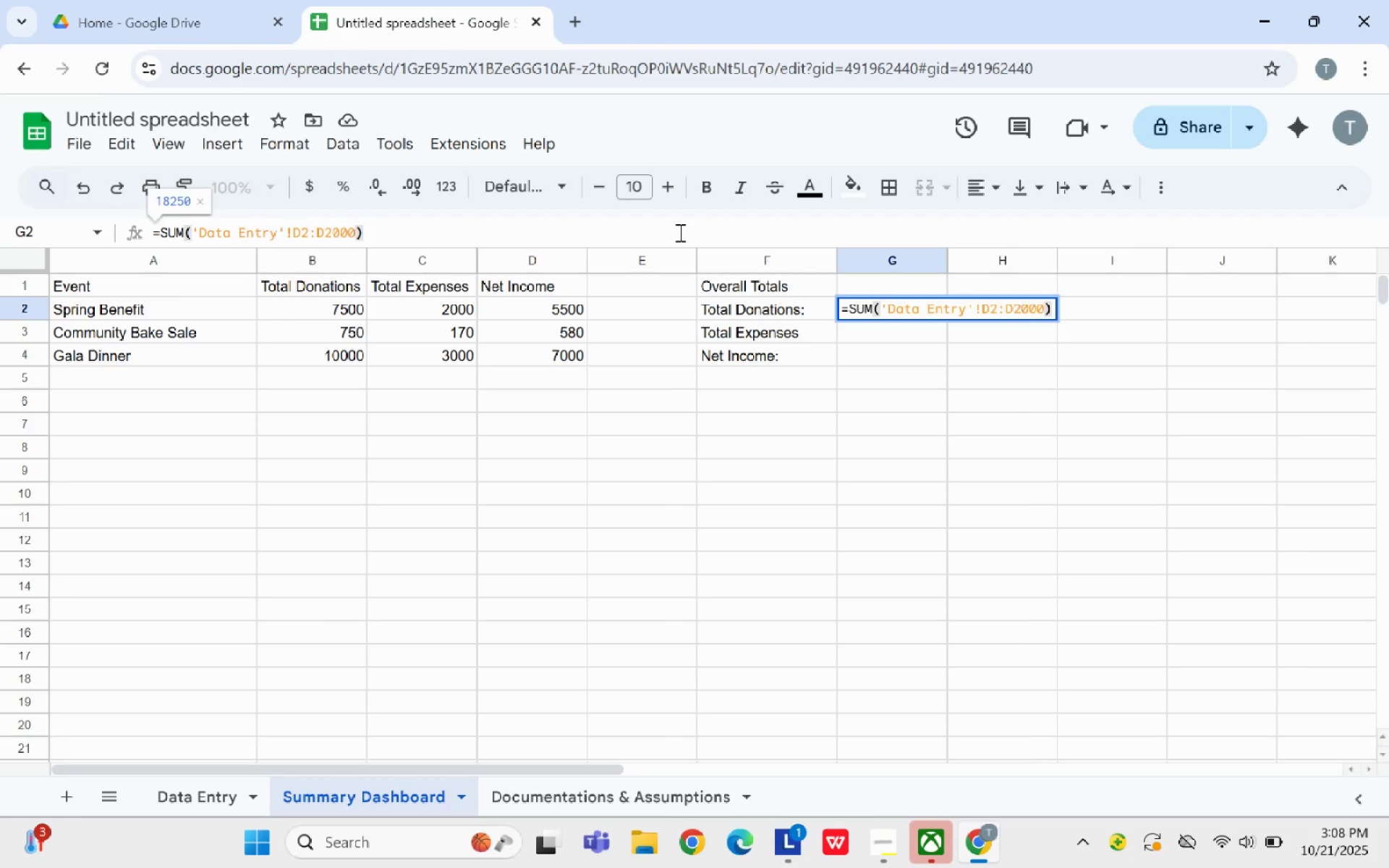 
key(Enter)
 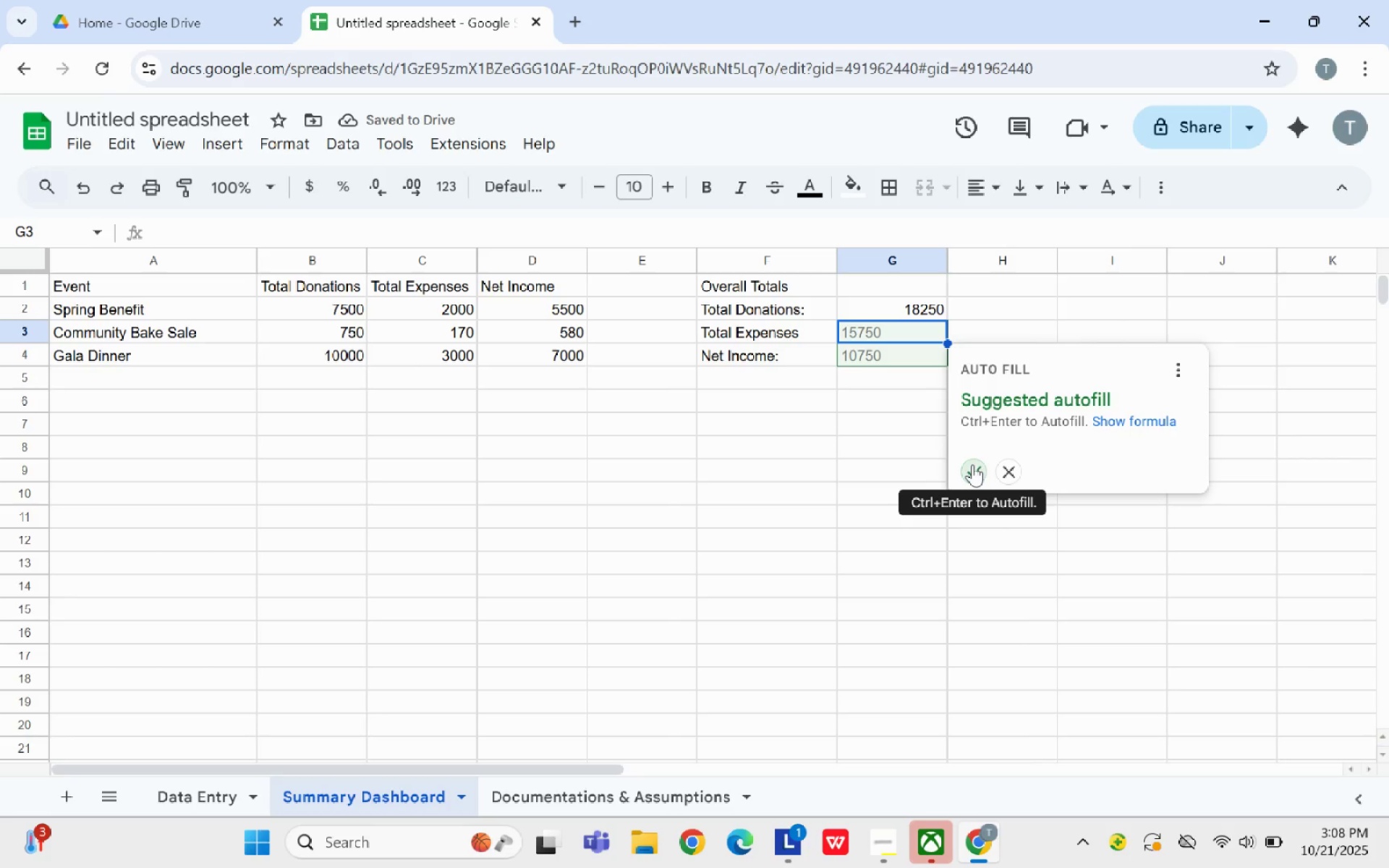 
wait(5.95)
 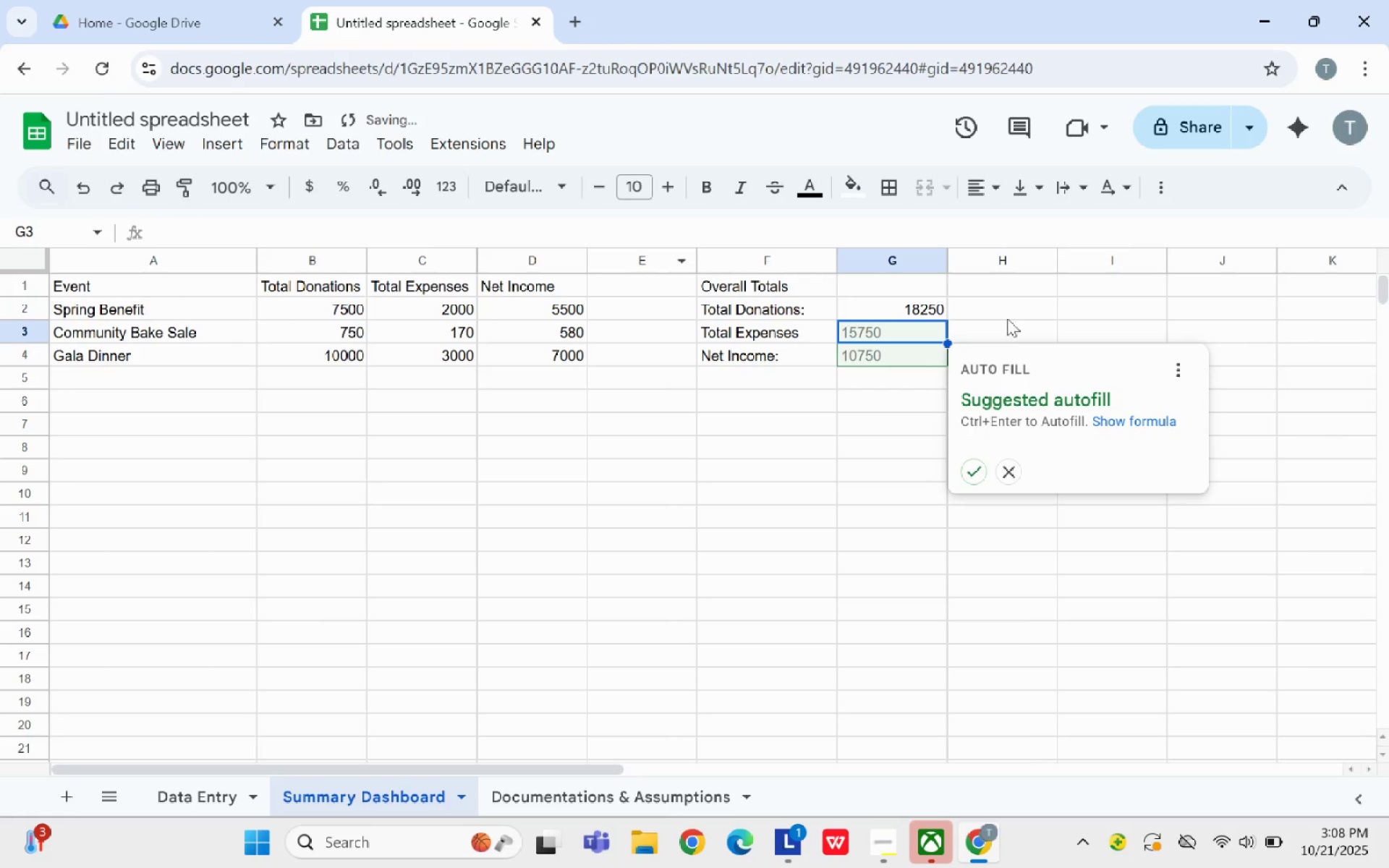 
left_click([972, 464])
 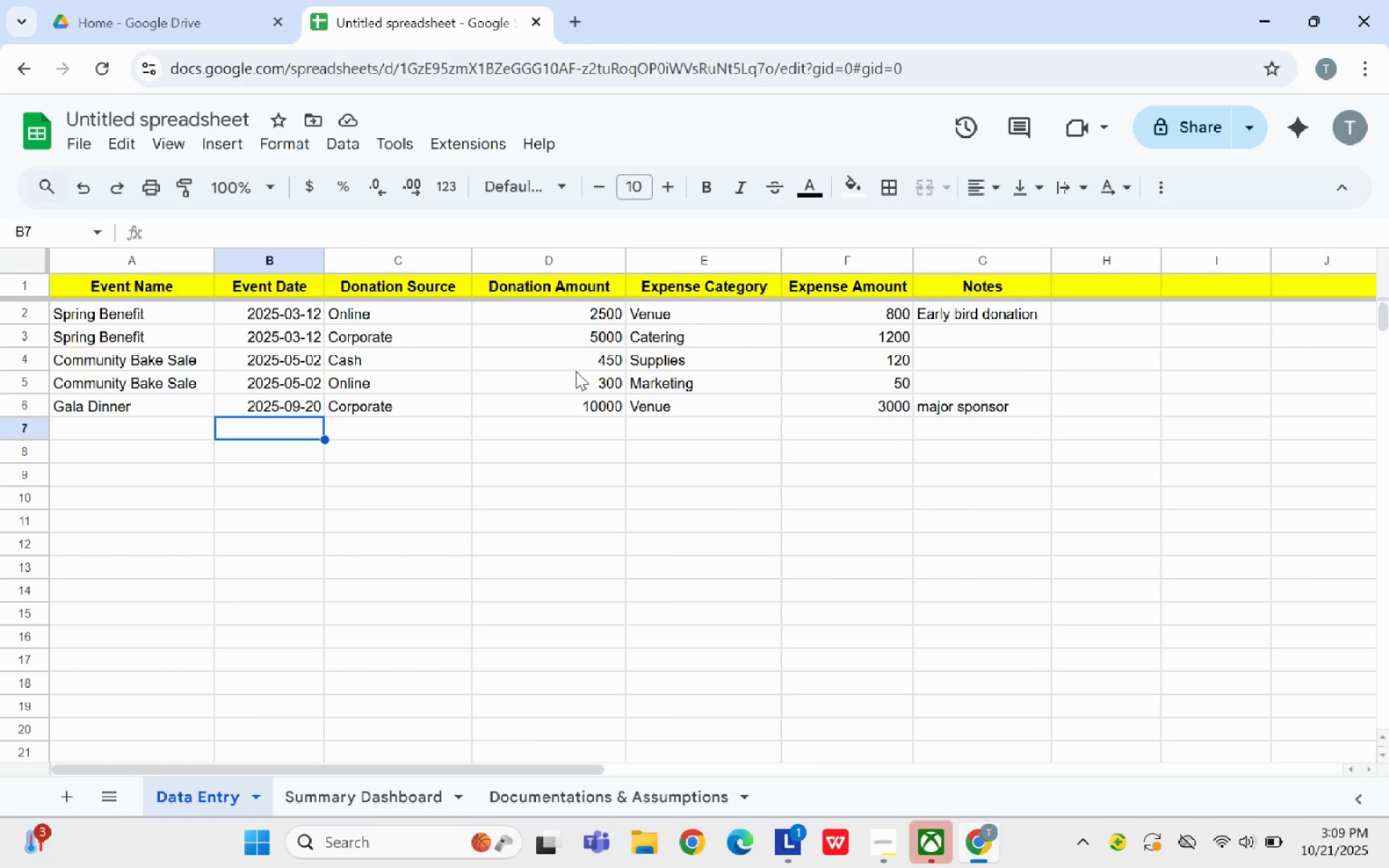 
wait(30.42)
 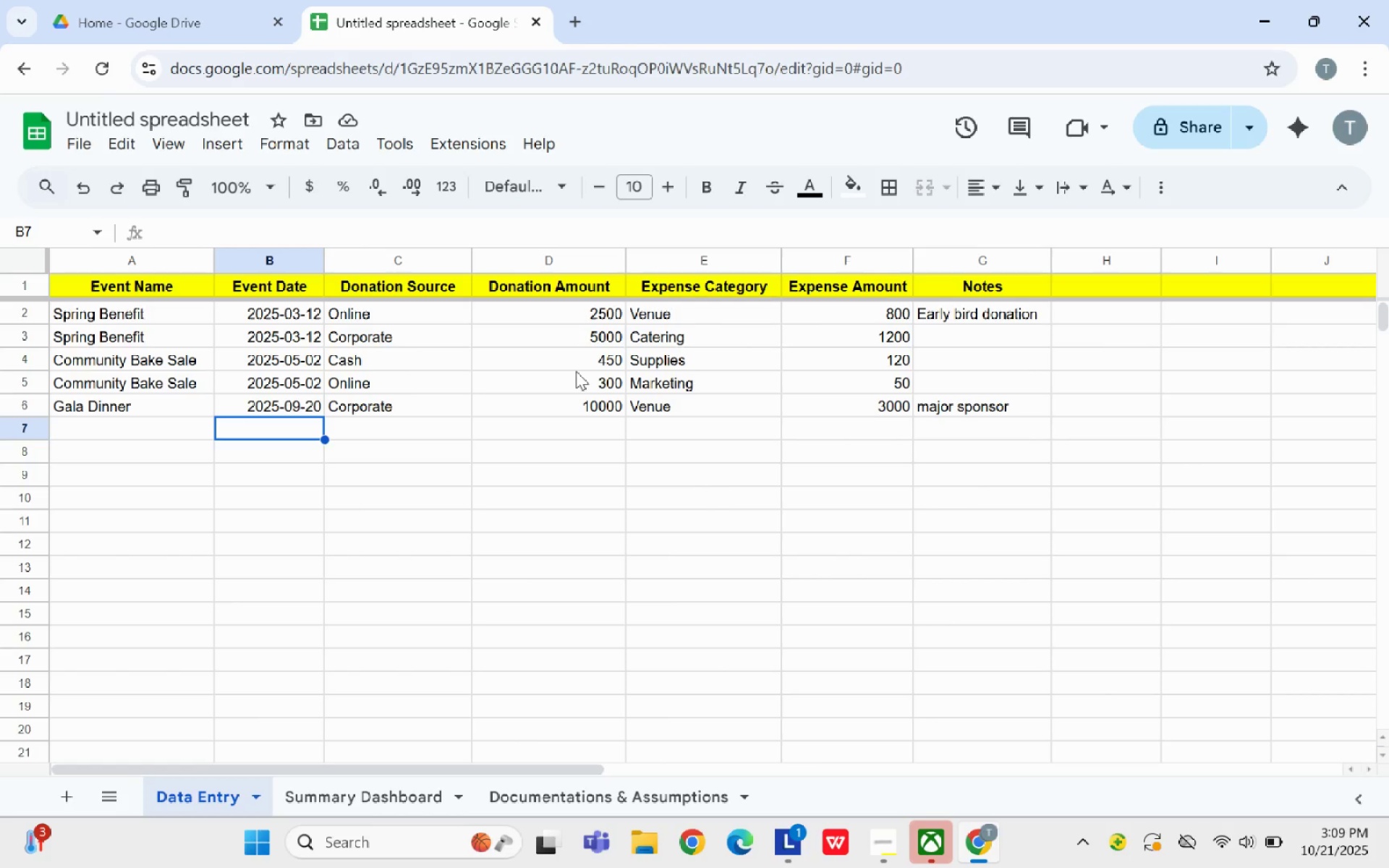 
left_click([195, 786])
 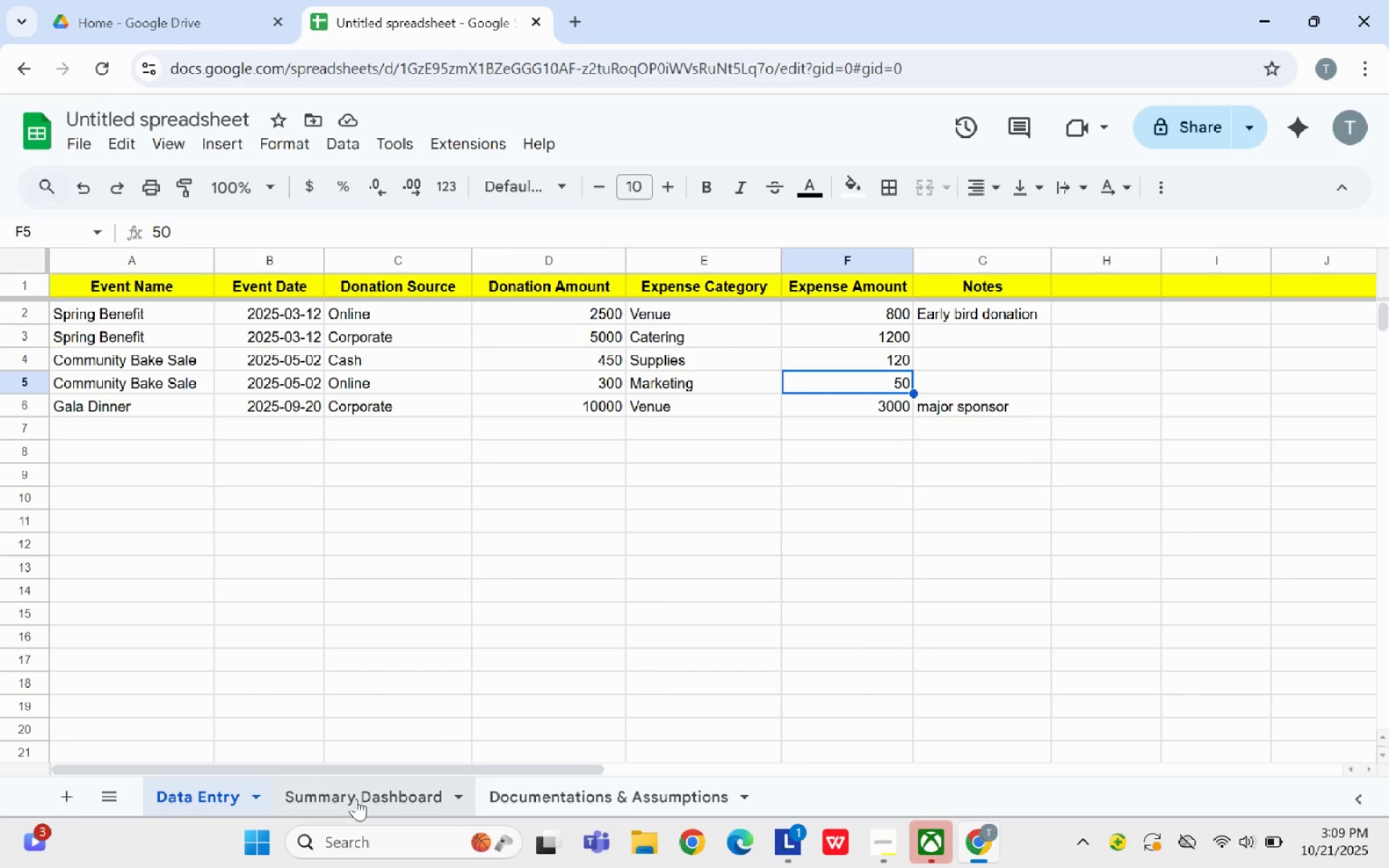 
wait(7.01)
 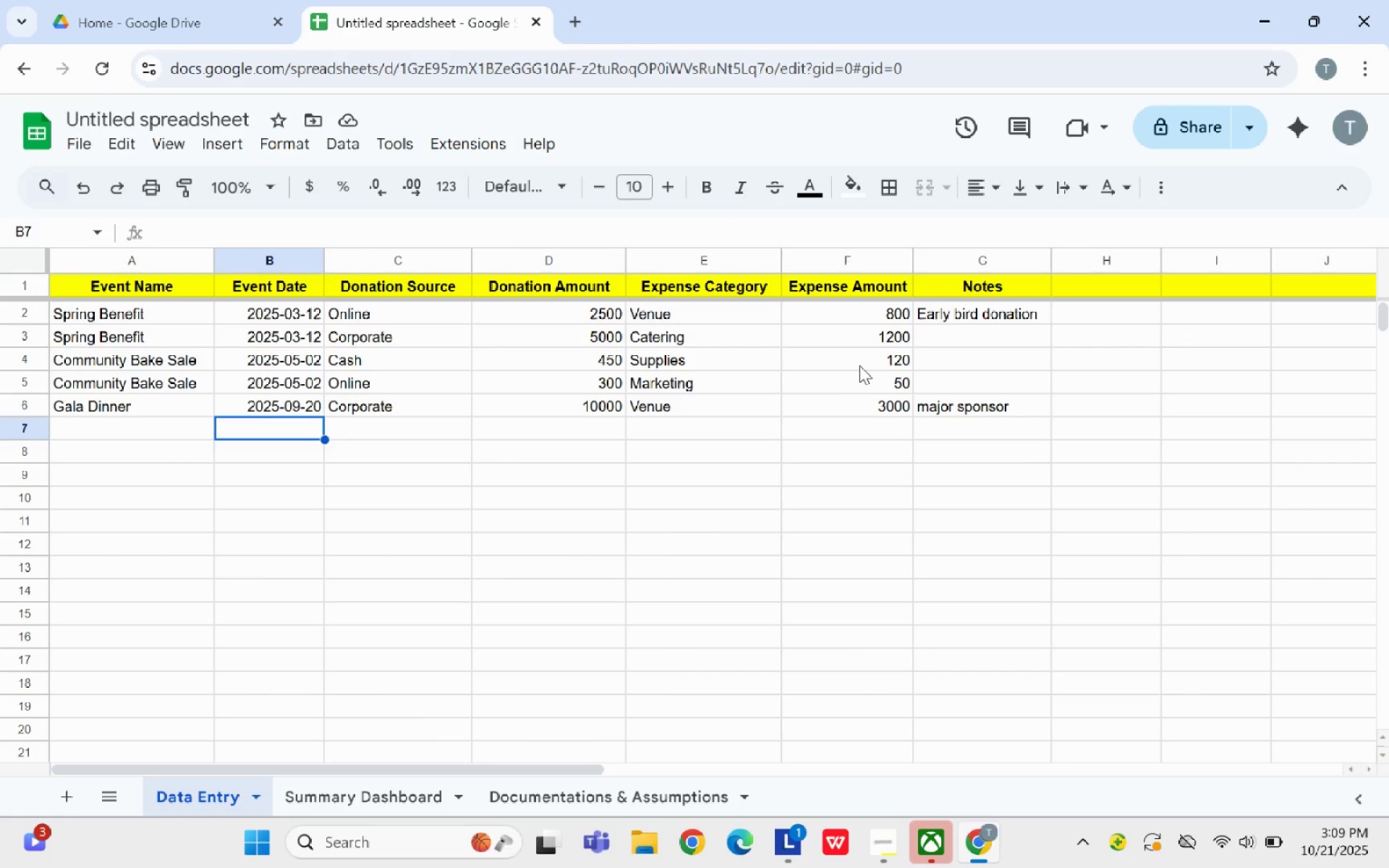 
left_click([355, 793])
 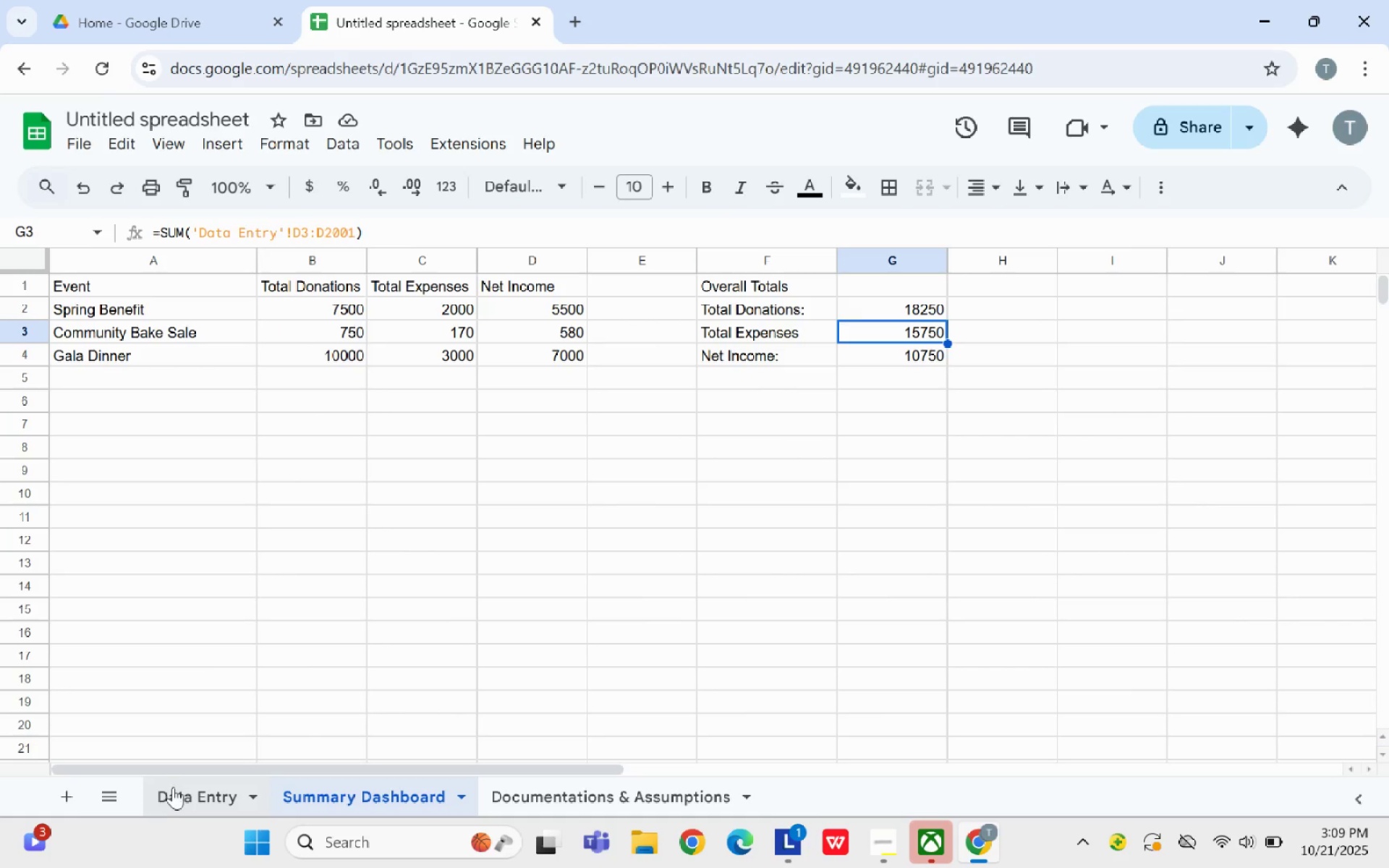 
left_click([173, 787])
 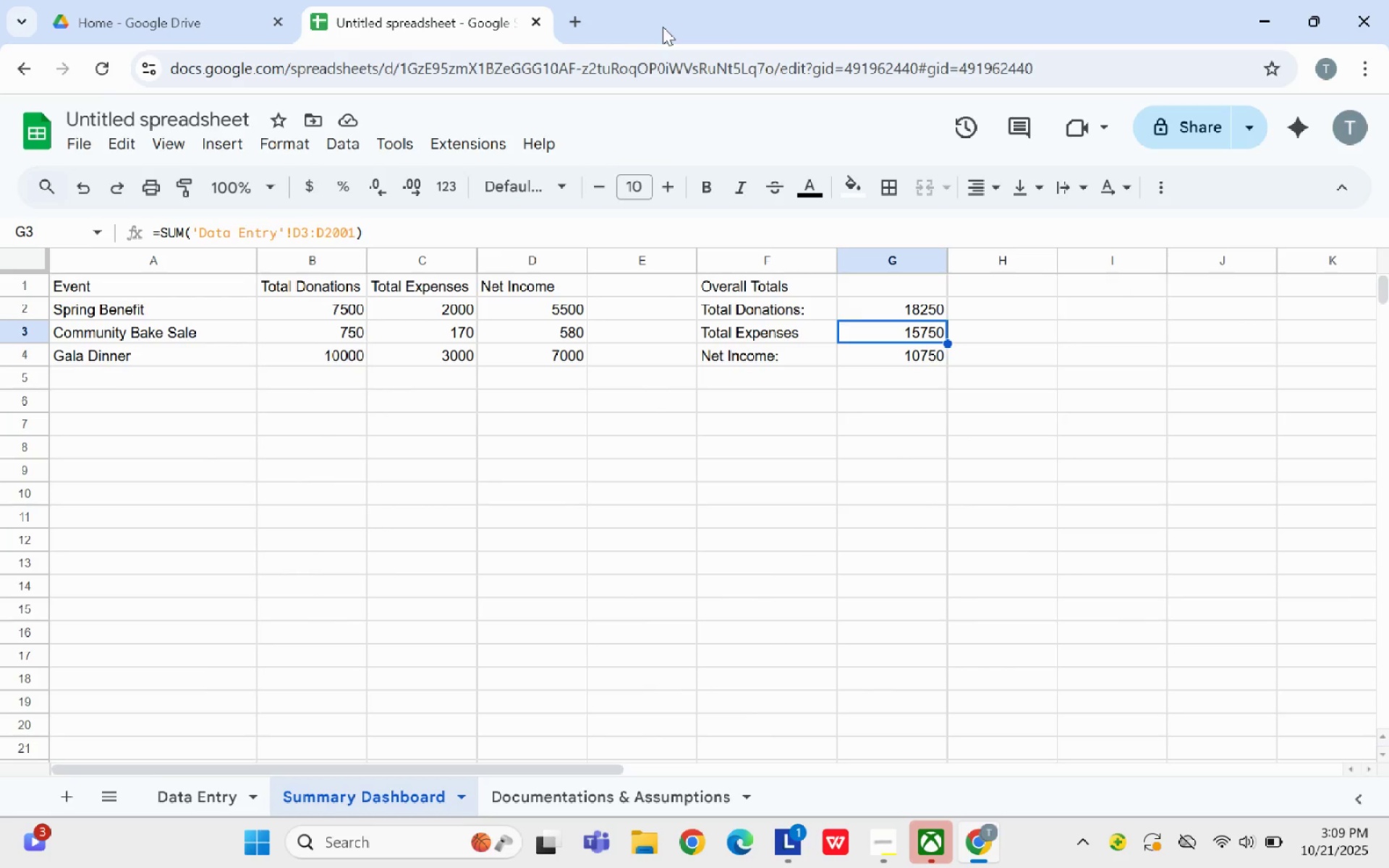 
wait(7.45)
 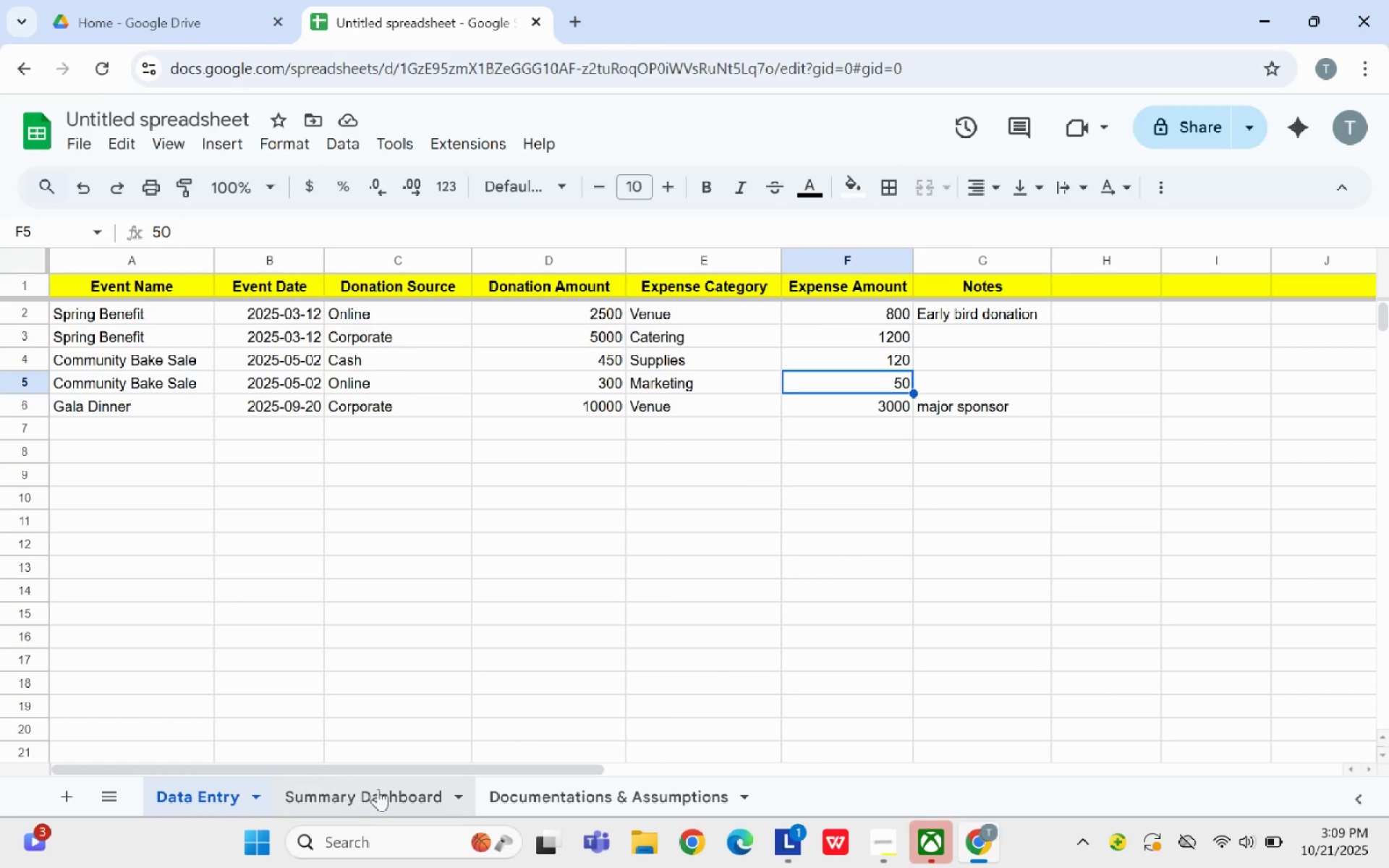 
left_click([302, 238])
 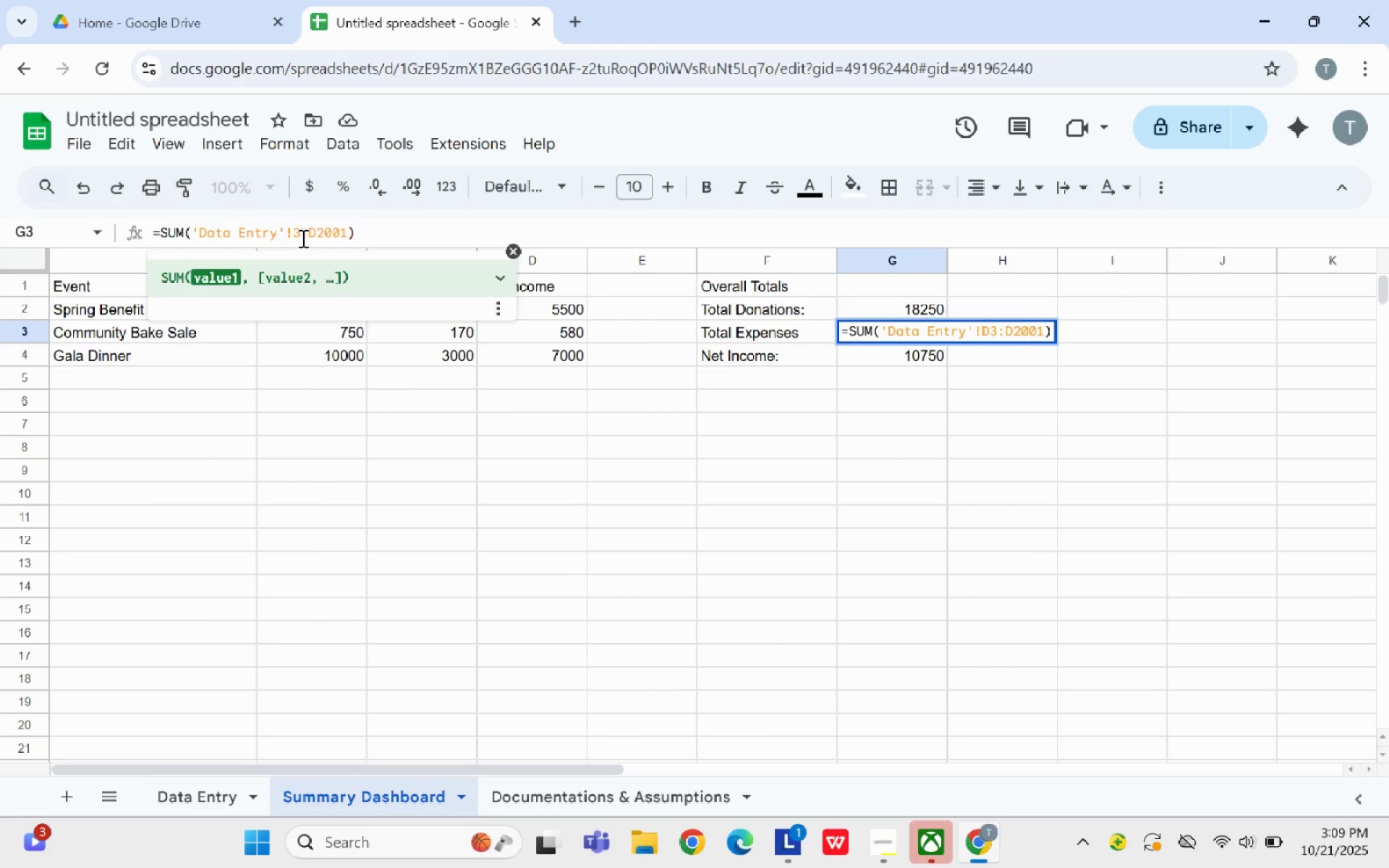 
key(Backspace)
 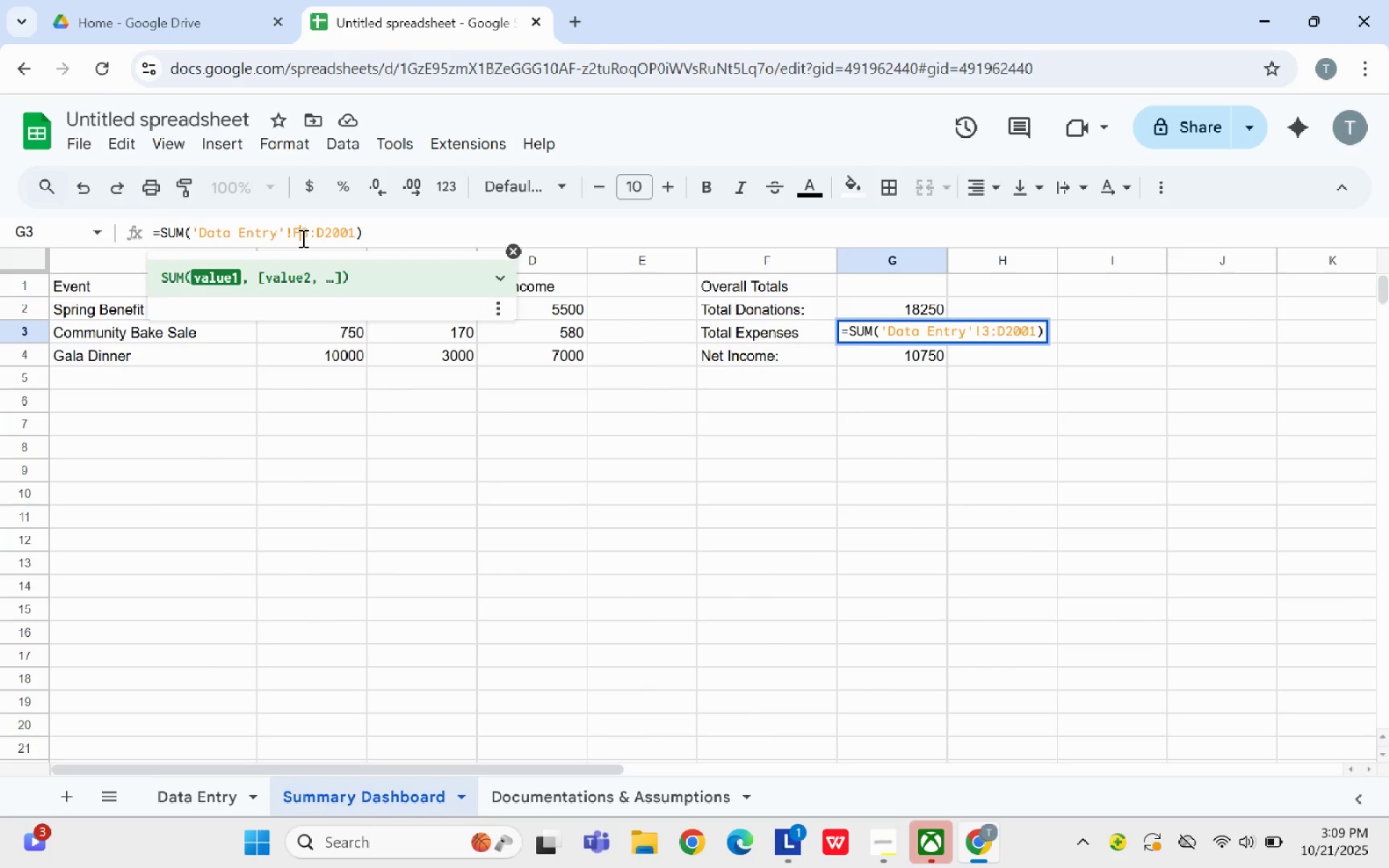 
key(F)
 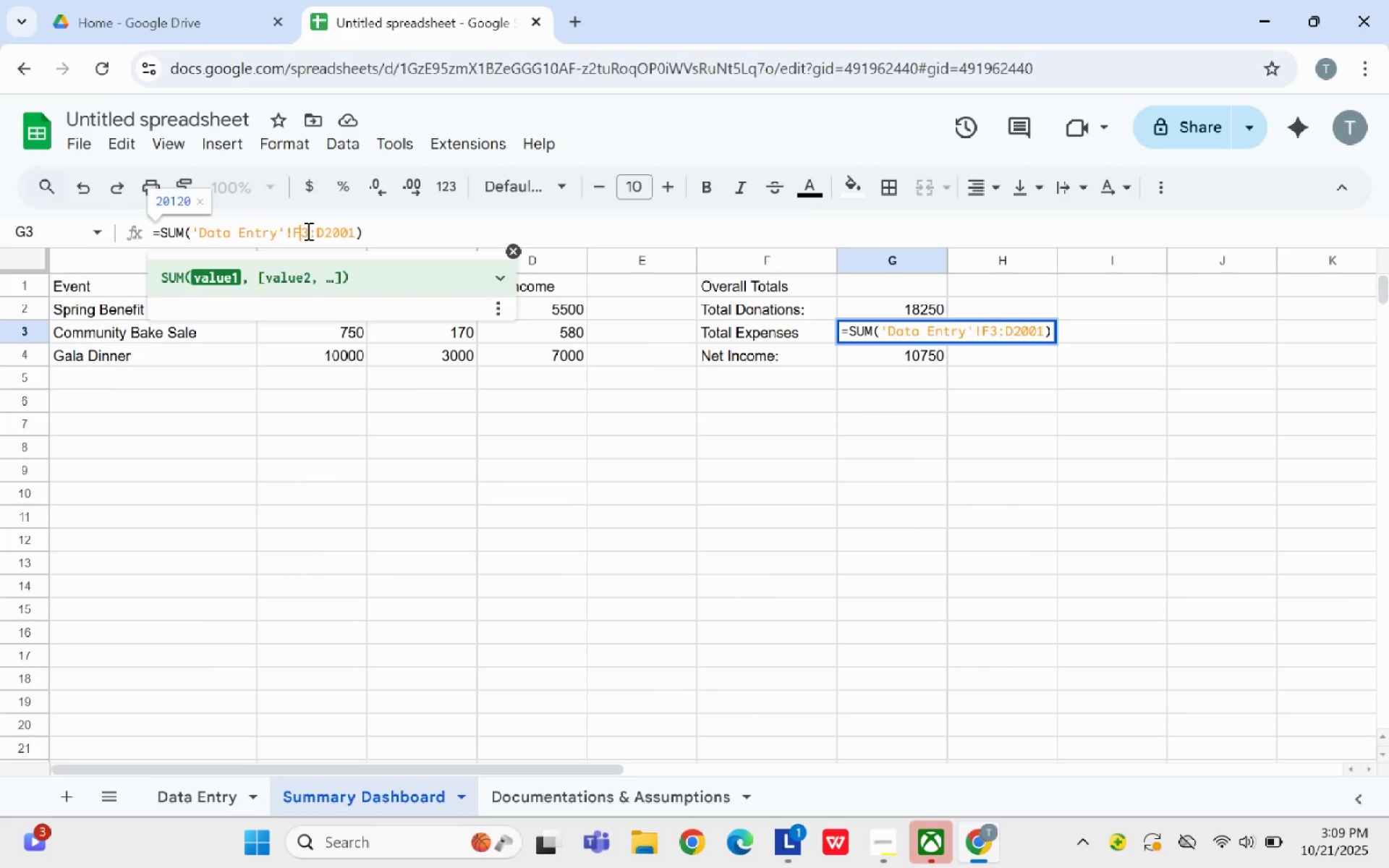 
left_click([307, 231])
 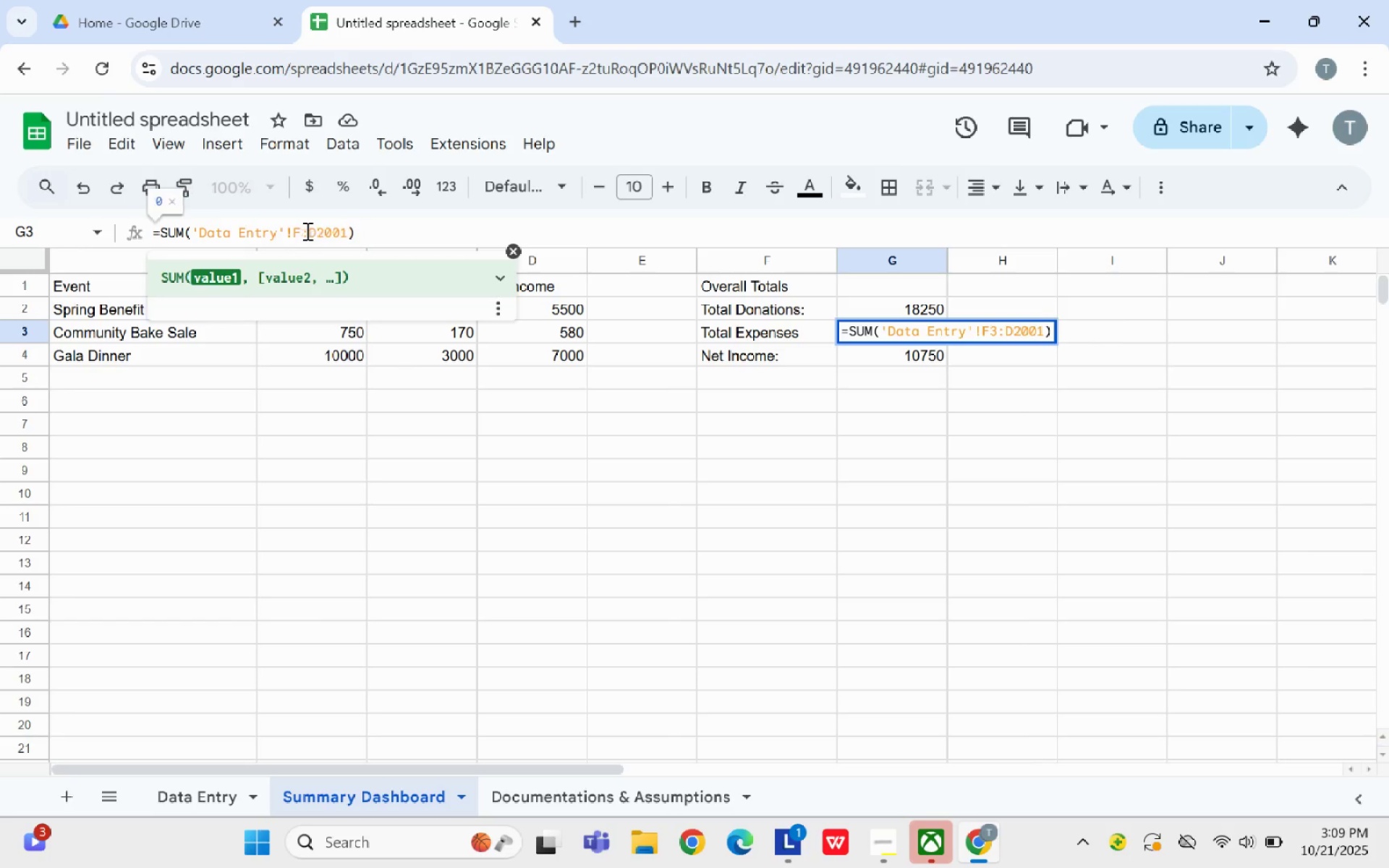 
key(Backspace)
 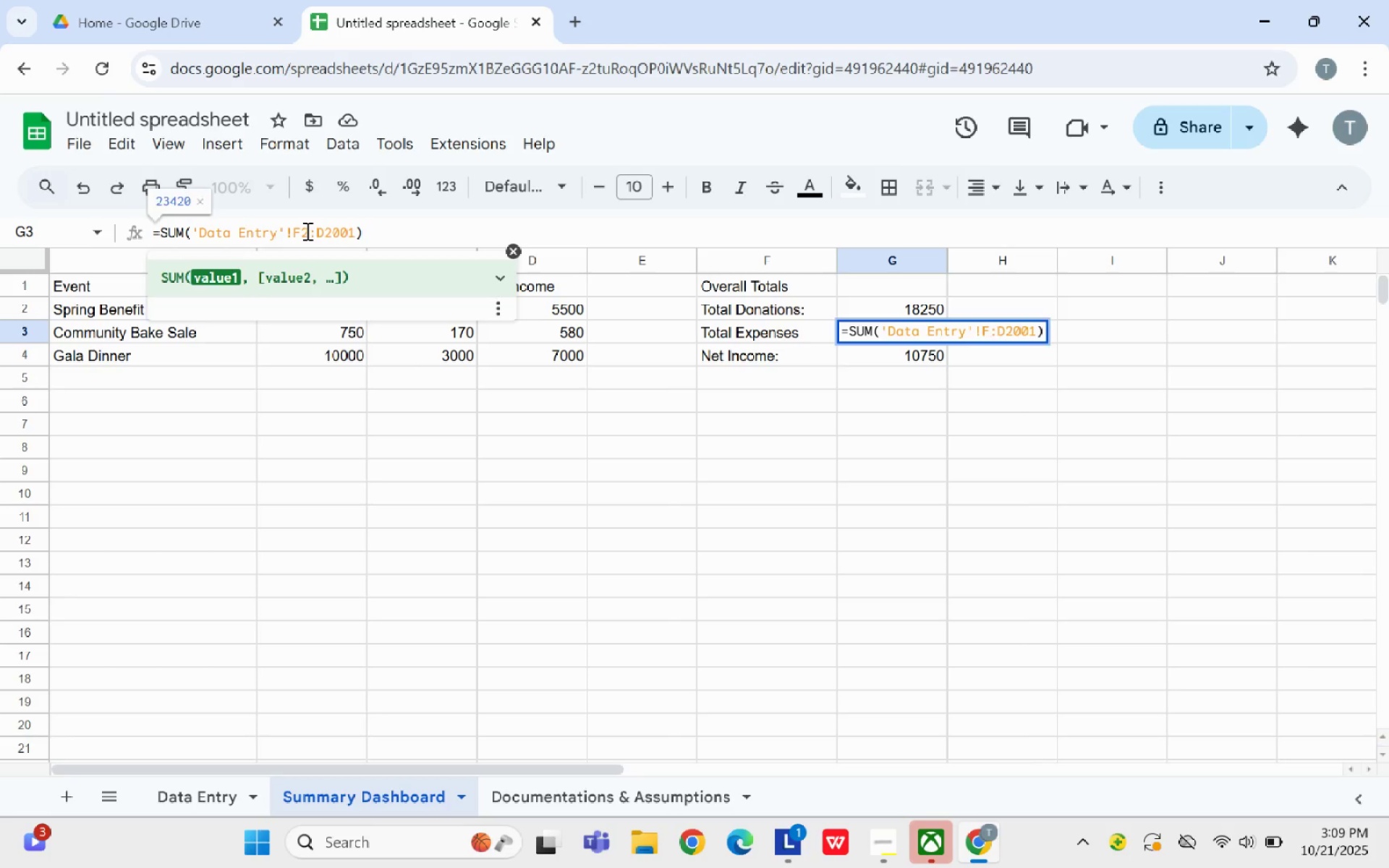 
key(2)
 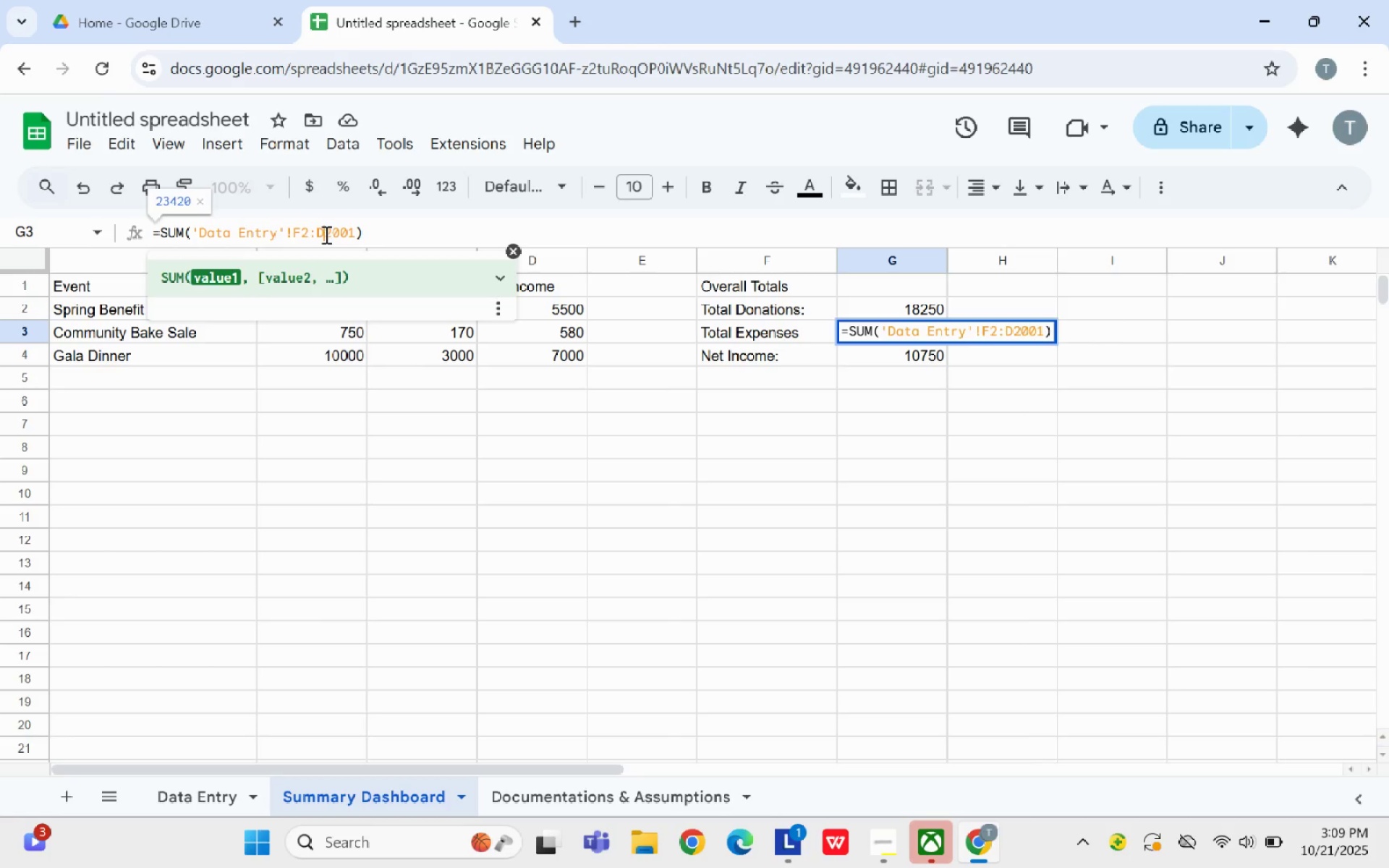 
left_click([325, 234])
 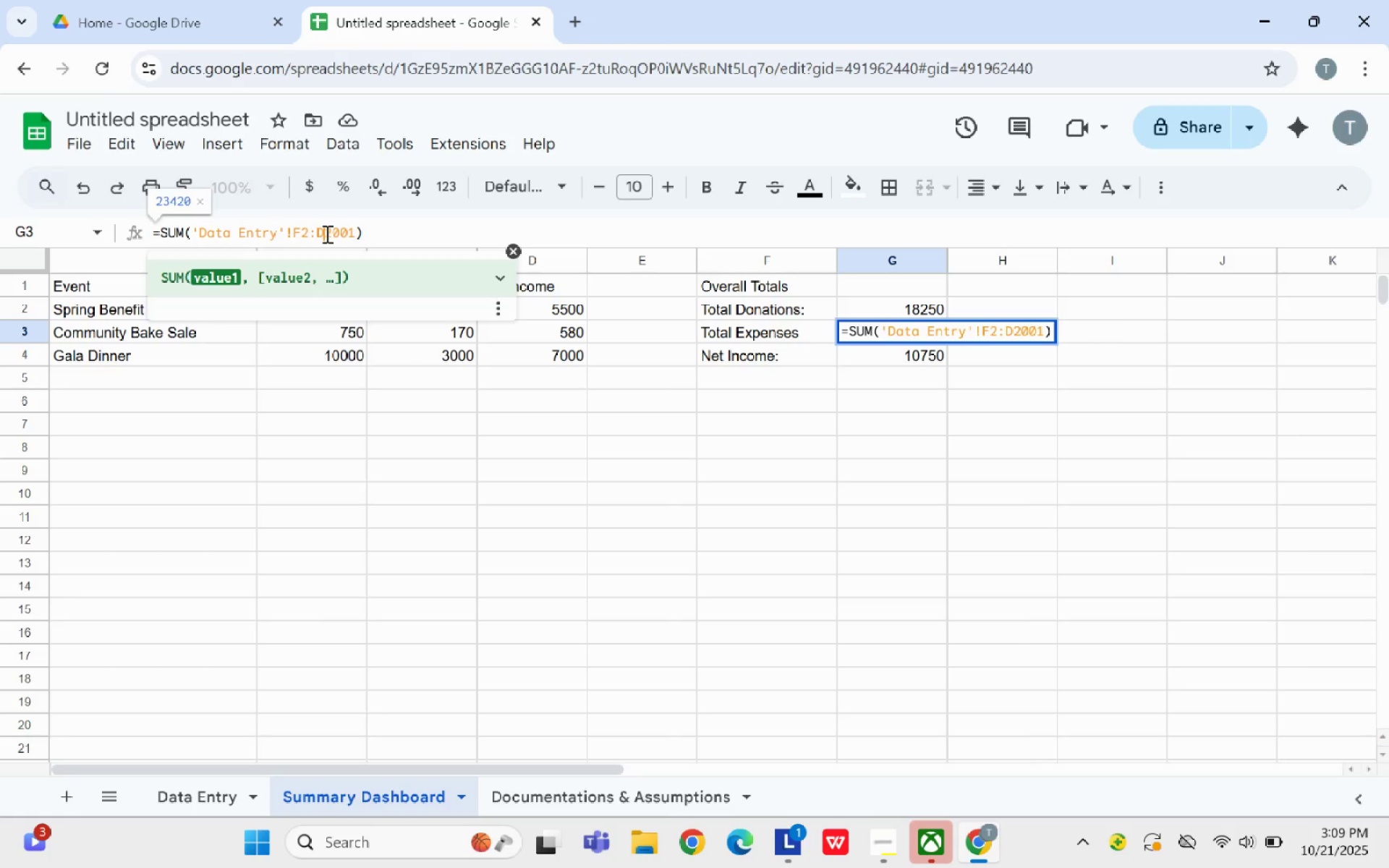 
key(F)
 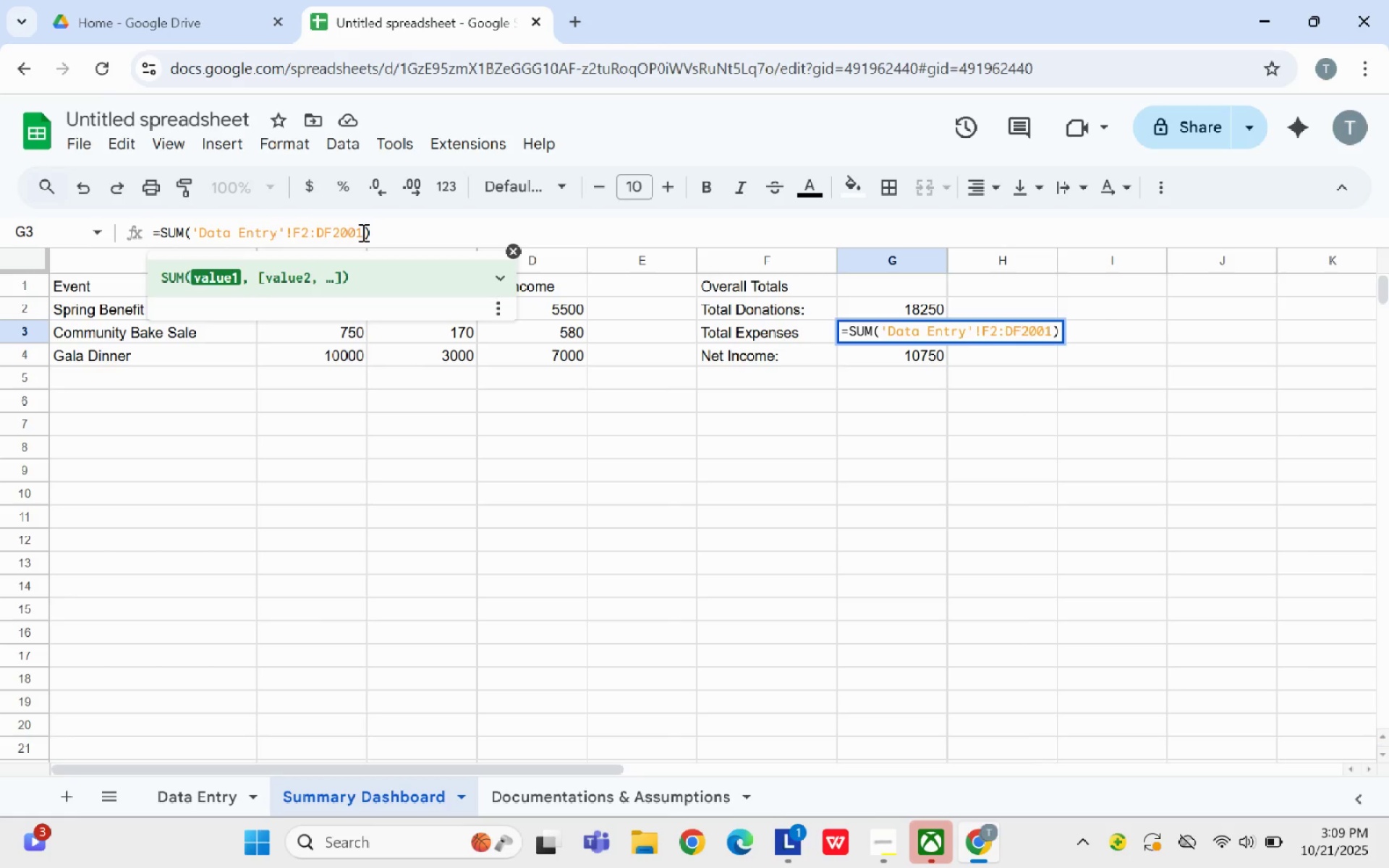 
key(Backspace)
 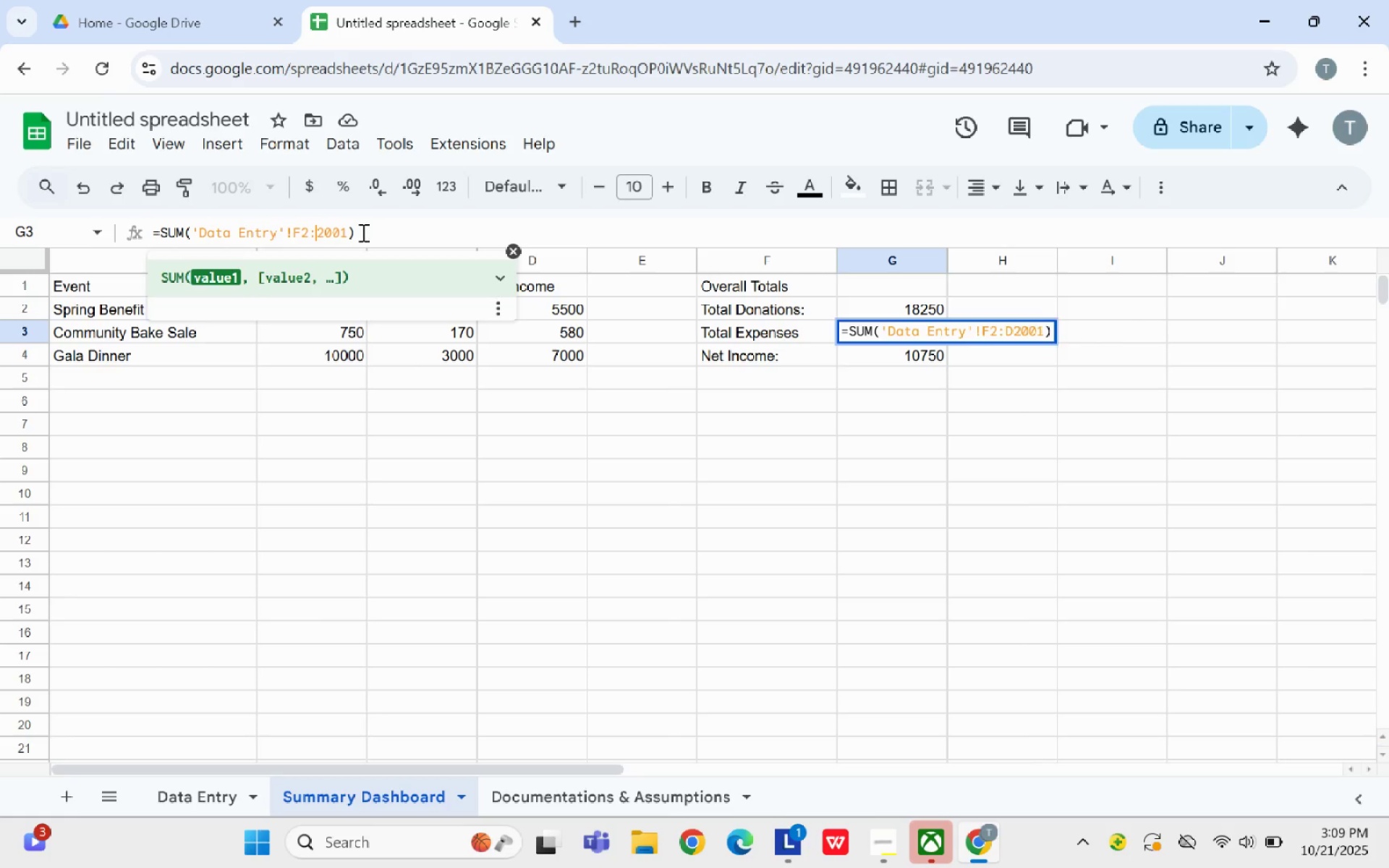 
key(Backspace)
 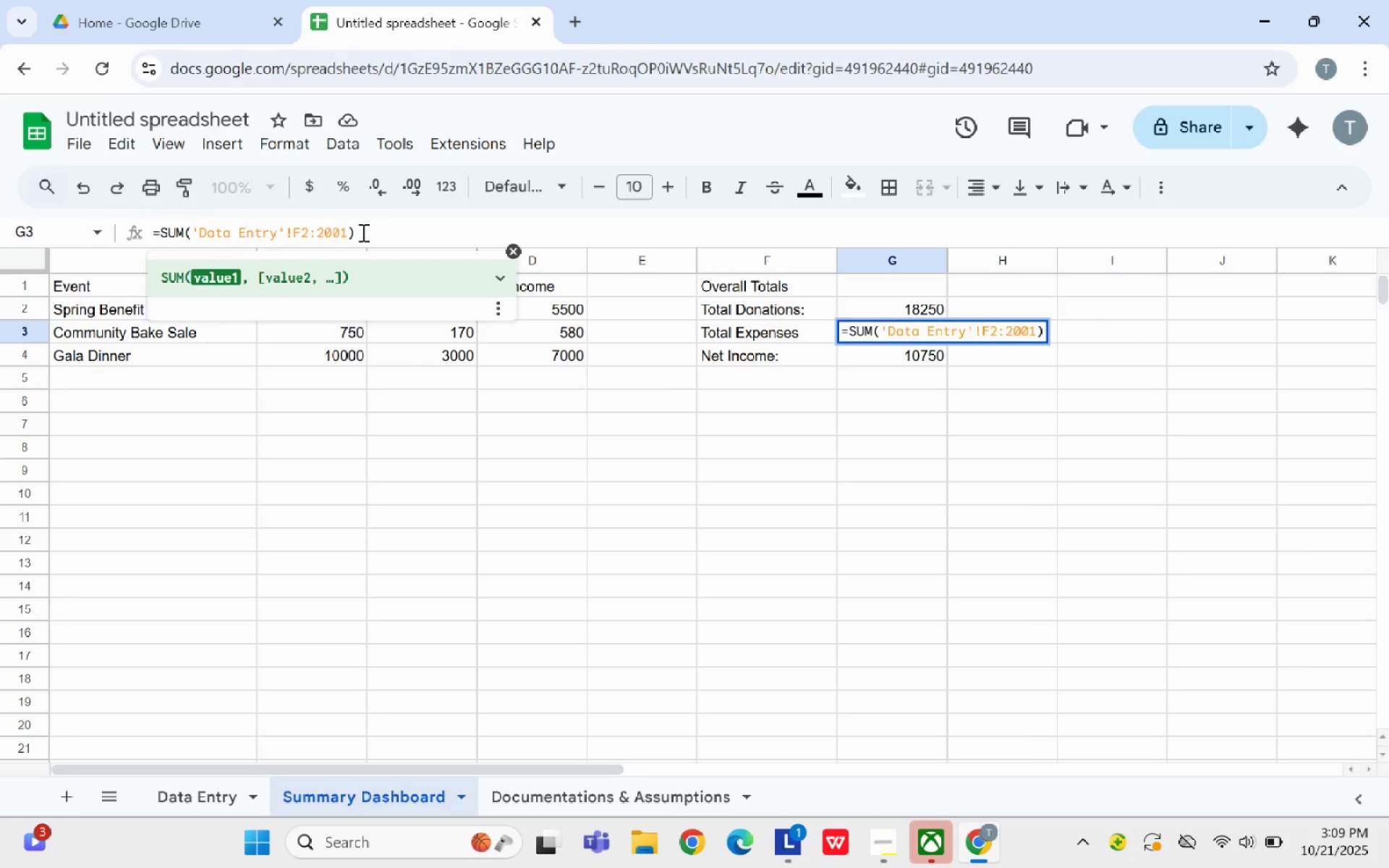 
key(F)
 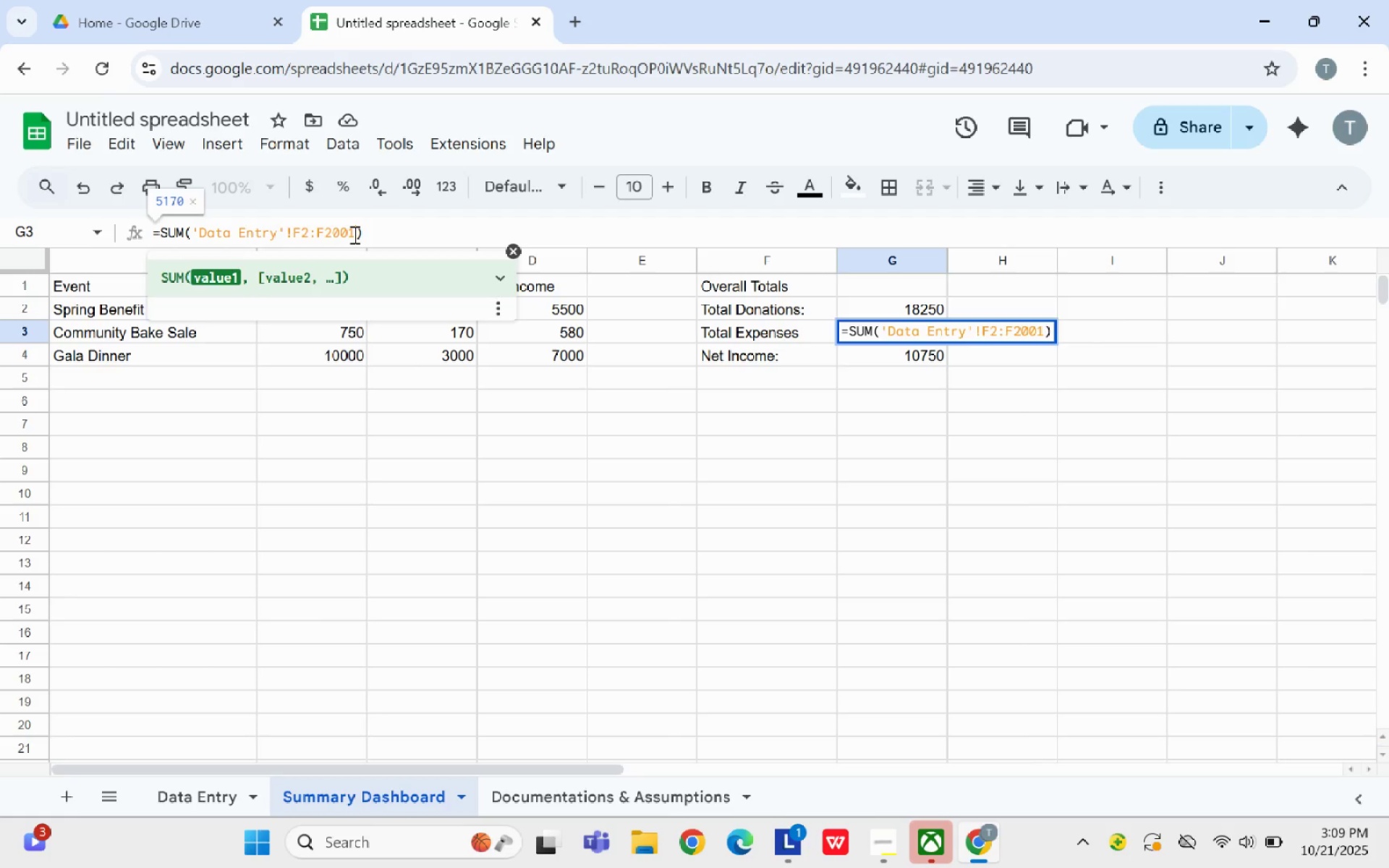 
left_click([353, 234])
 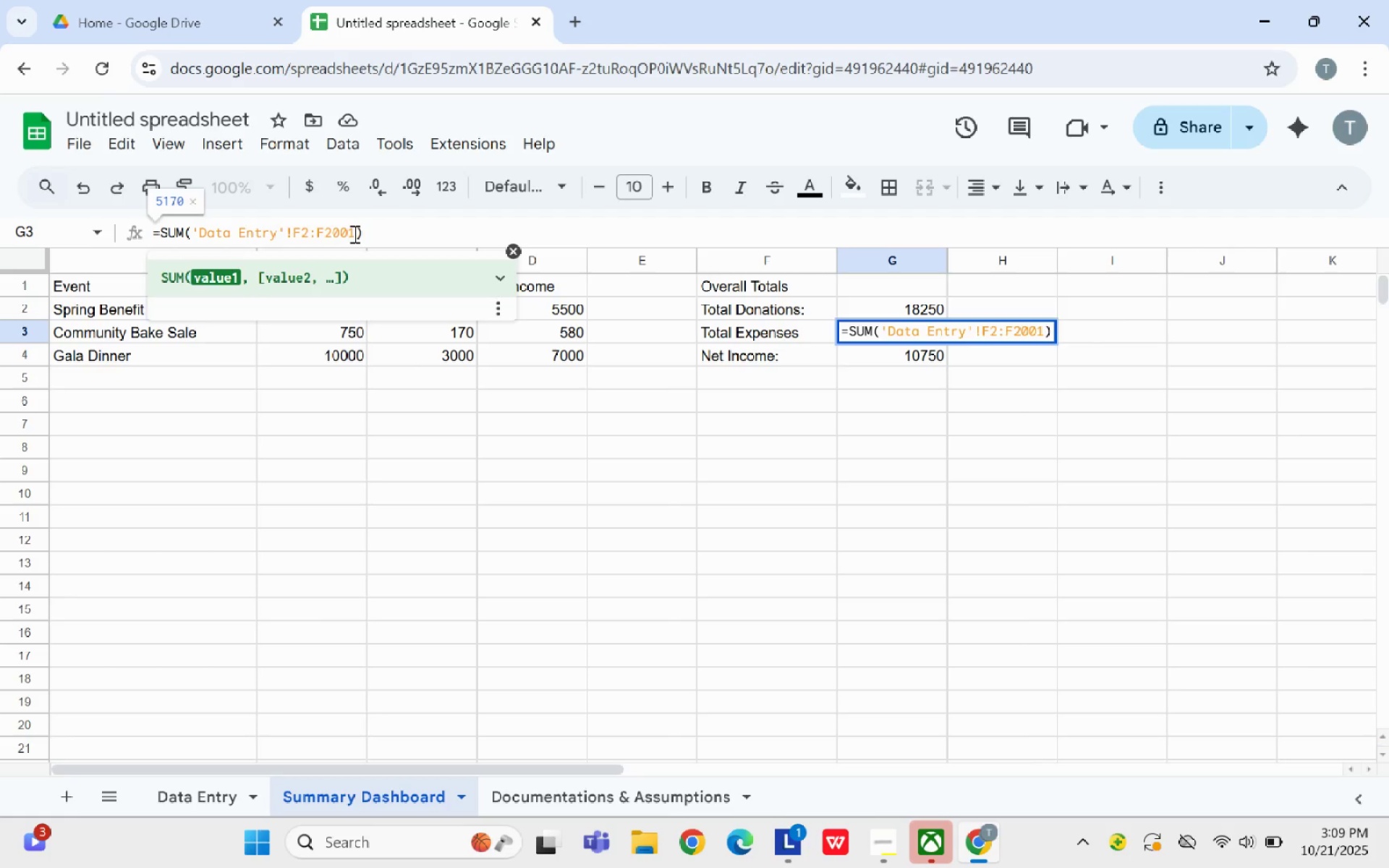 
key(Backspace)
 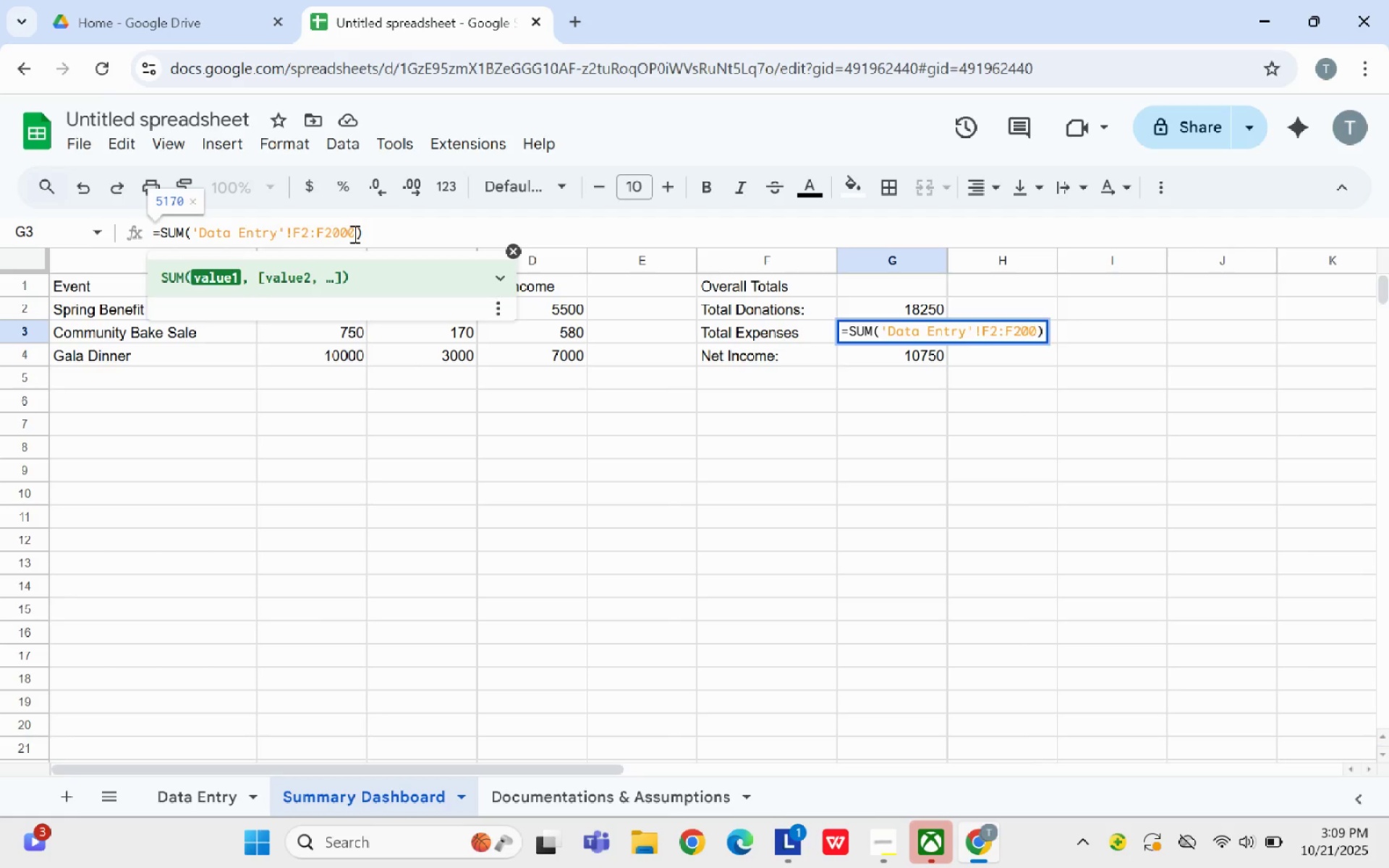 
key(0)
 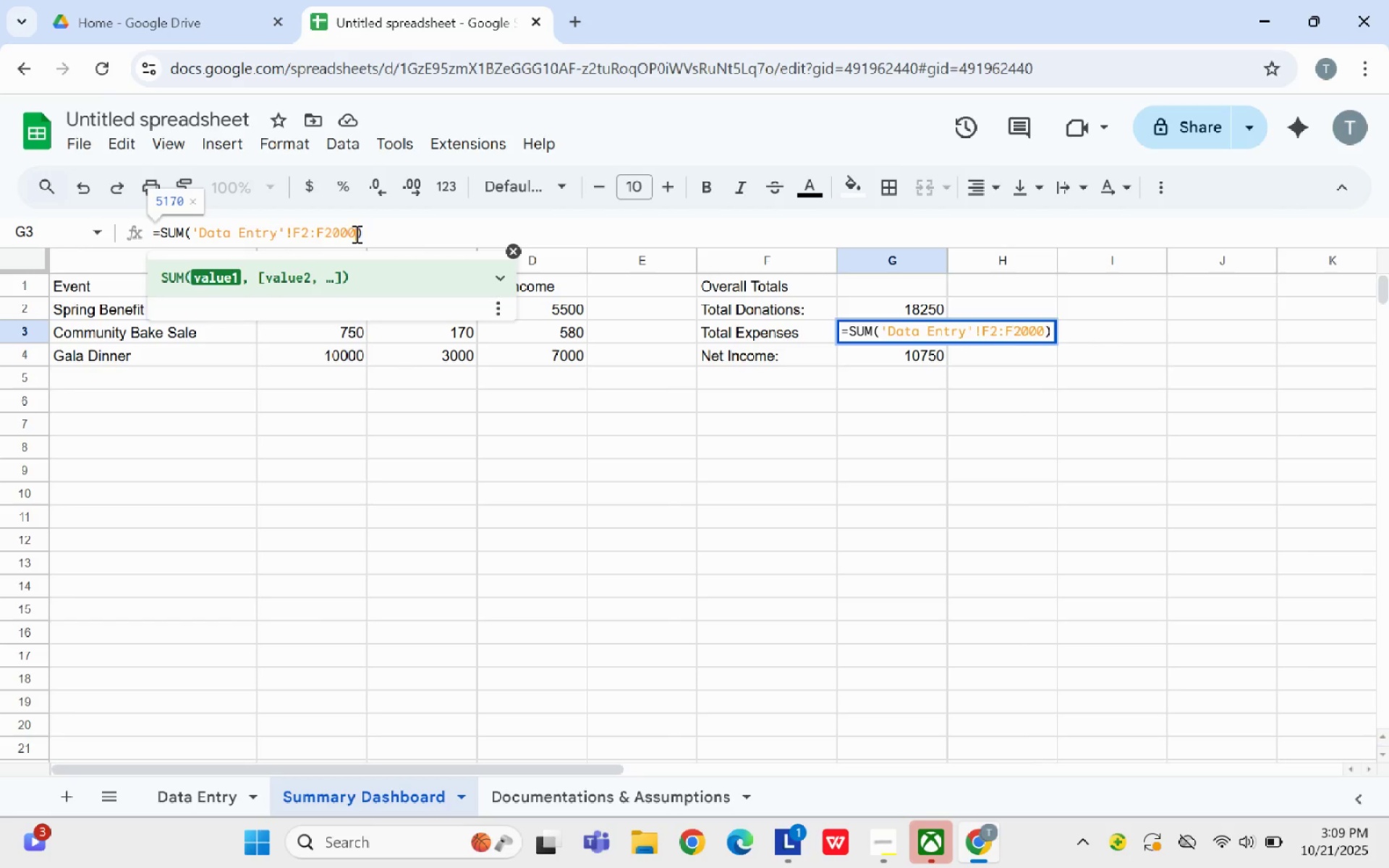 
key(Enter)
 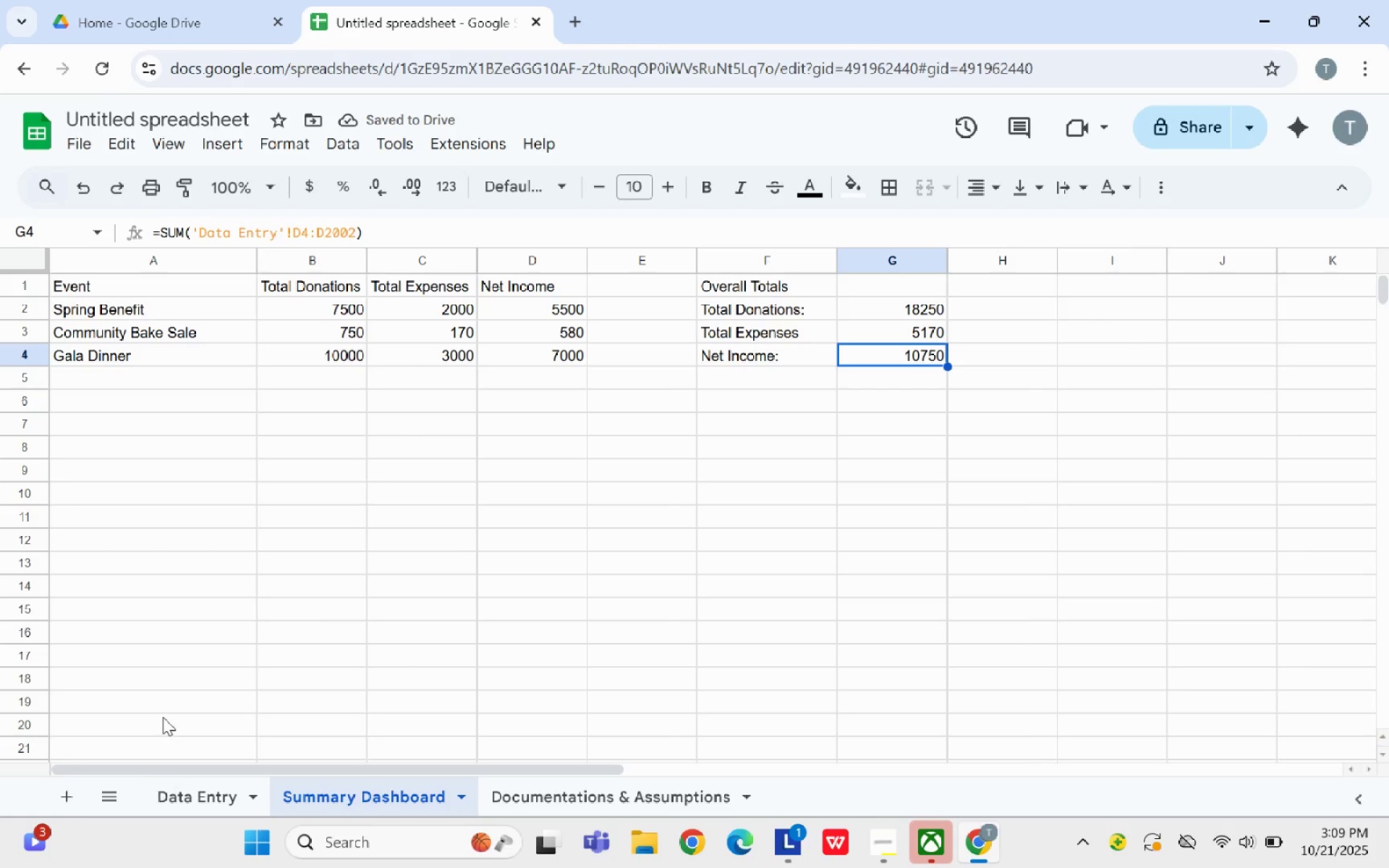 
wait(8.65)
 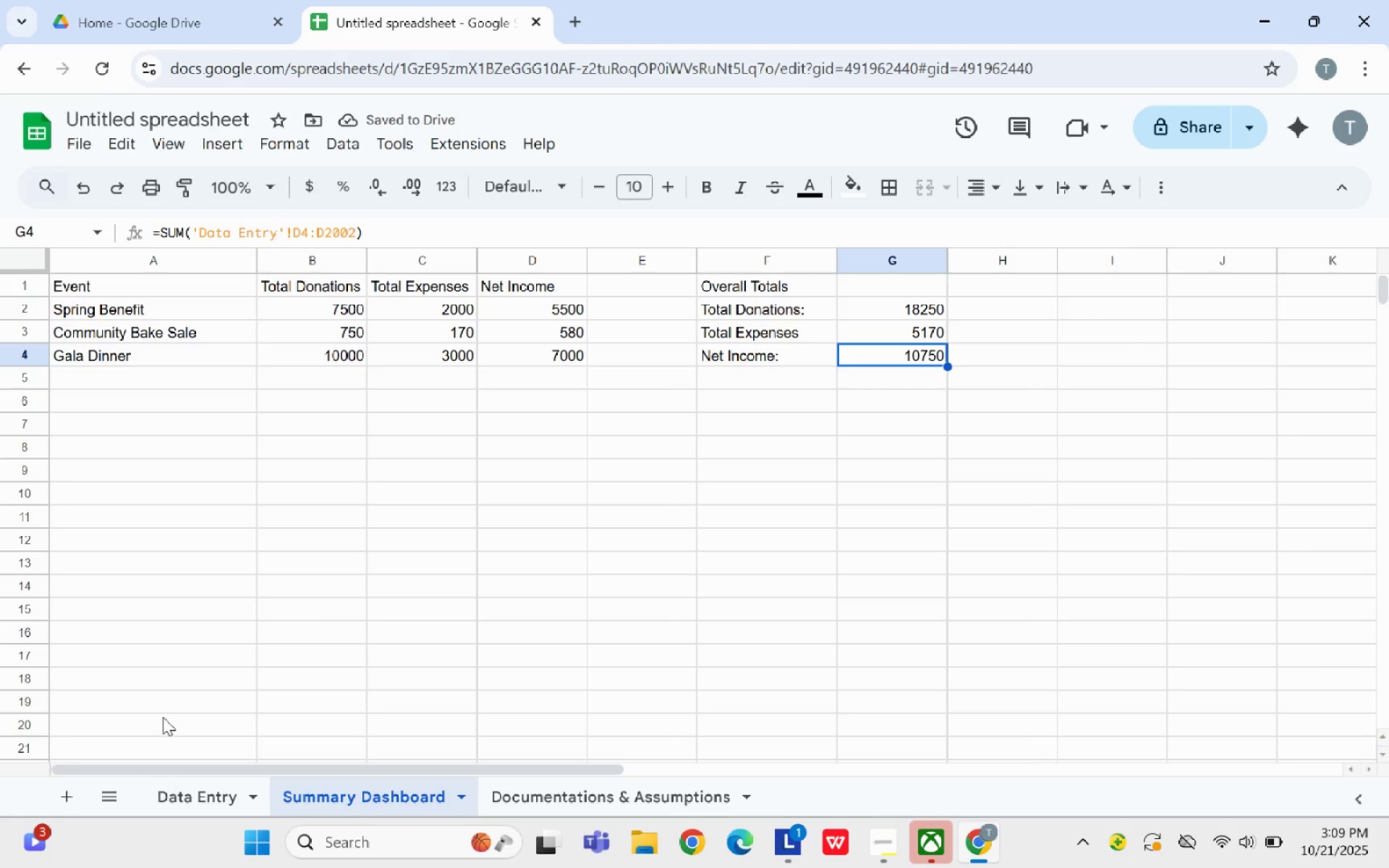 
left_click([385, 807])
 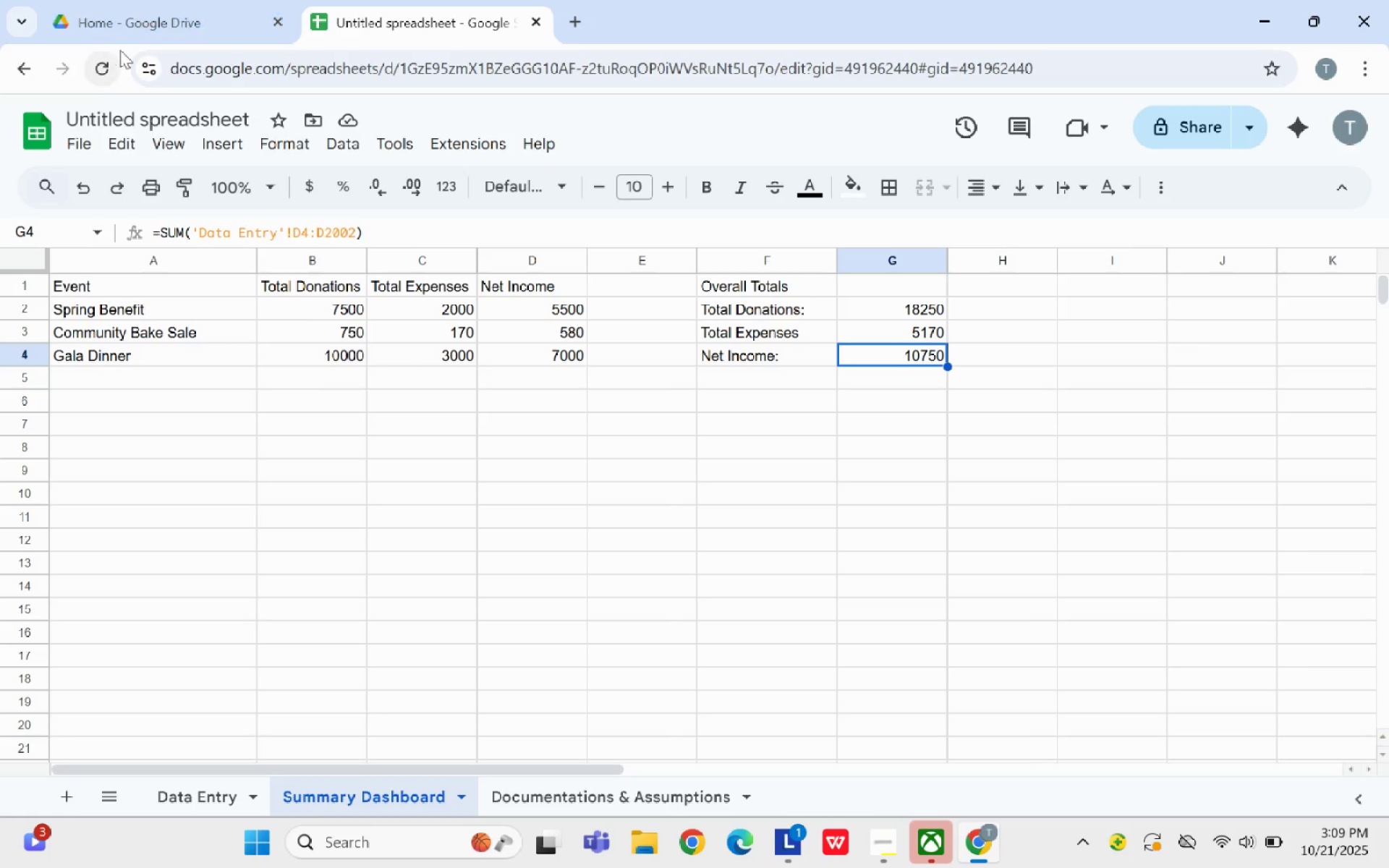 
wait(6.78)
 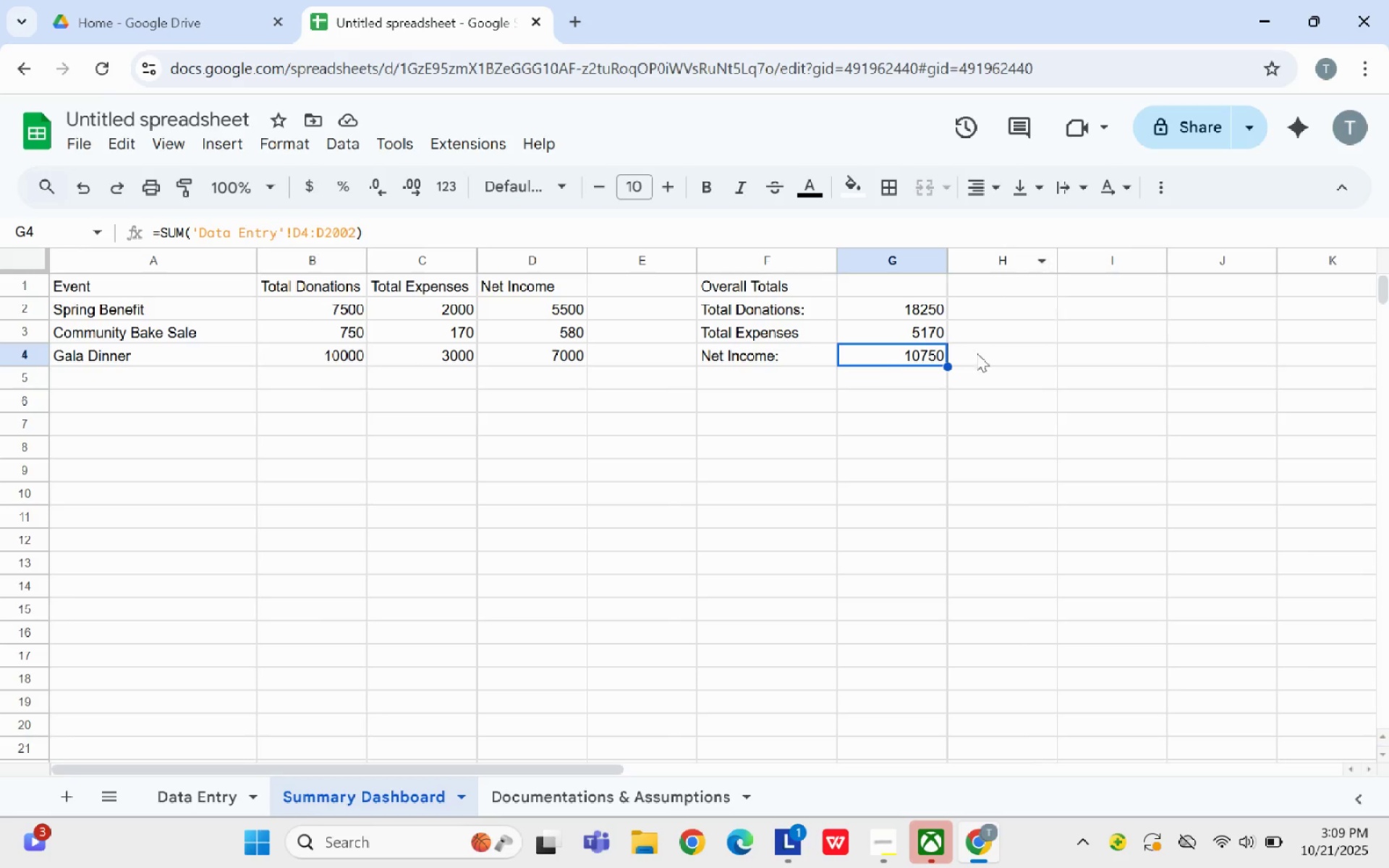 
left_click_drag(start_coordinate=[378, 228], to_coordinate=[141, 231])
 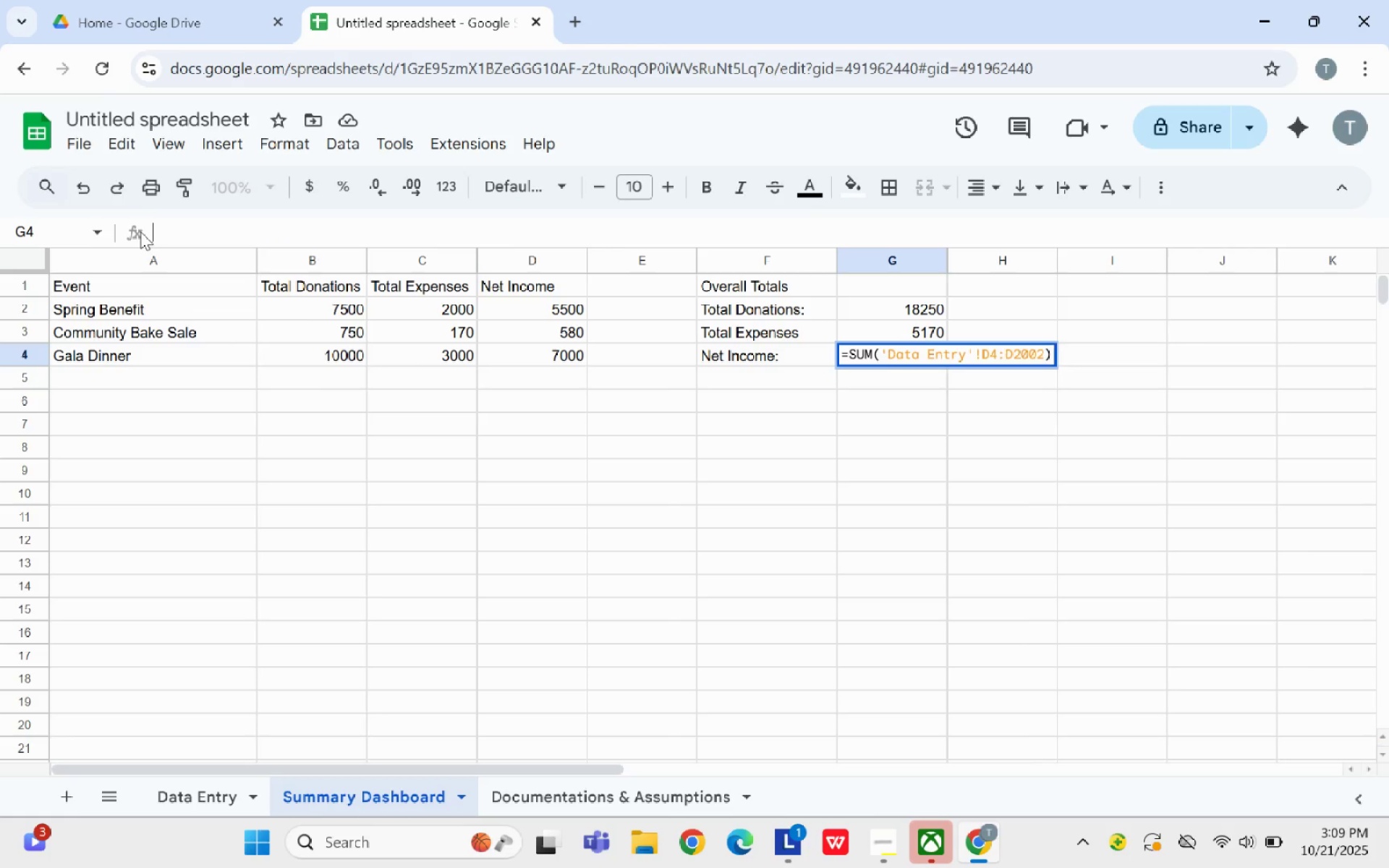 
type([Delete]=H2-H3)
 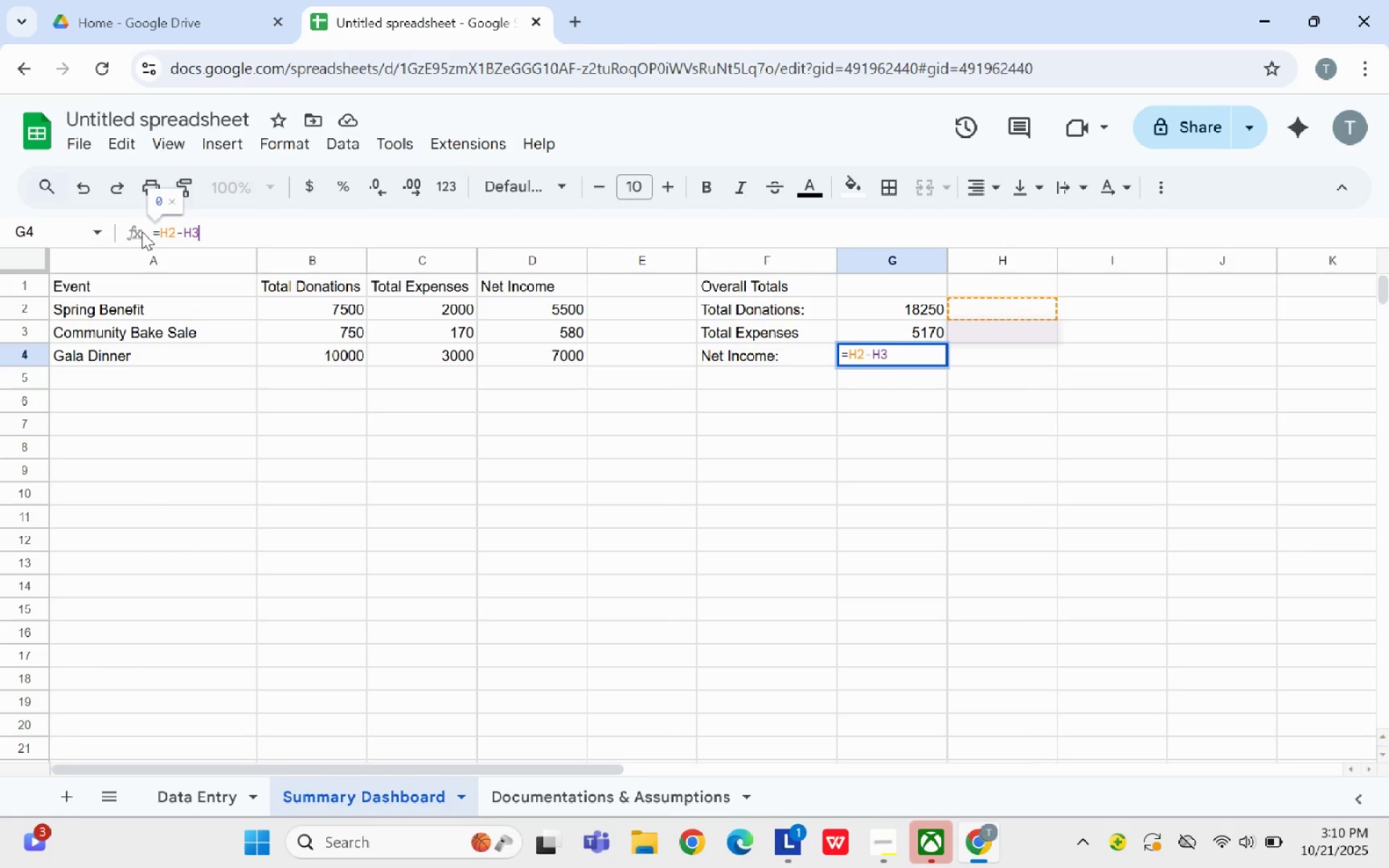 
key(Enter)
 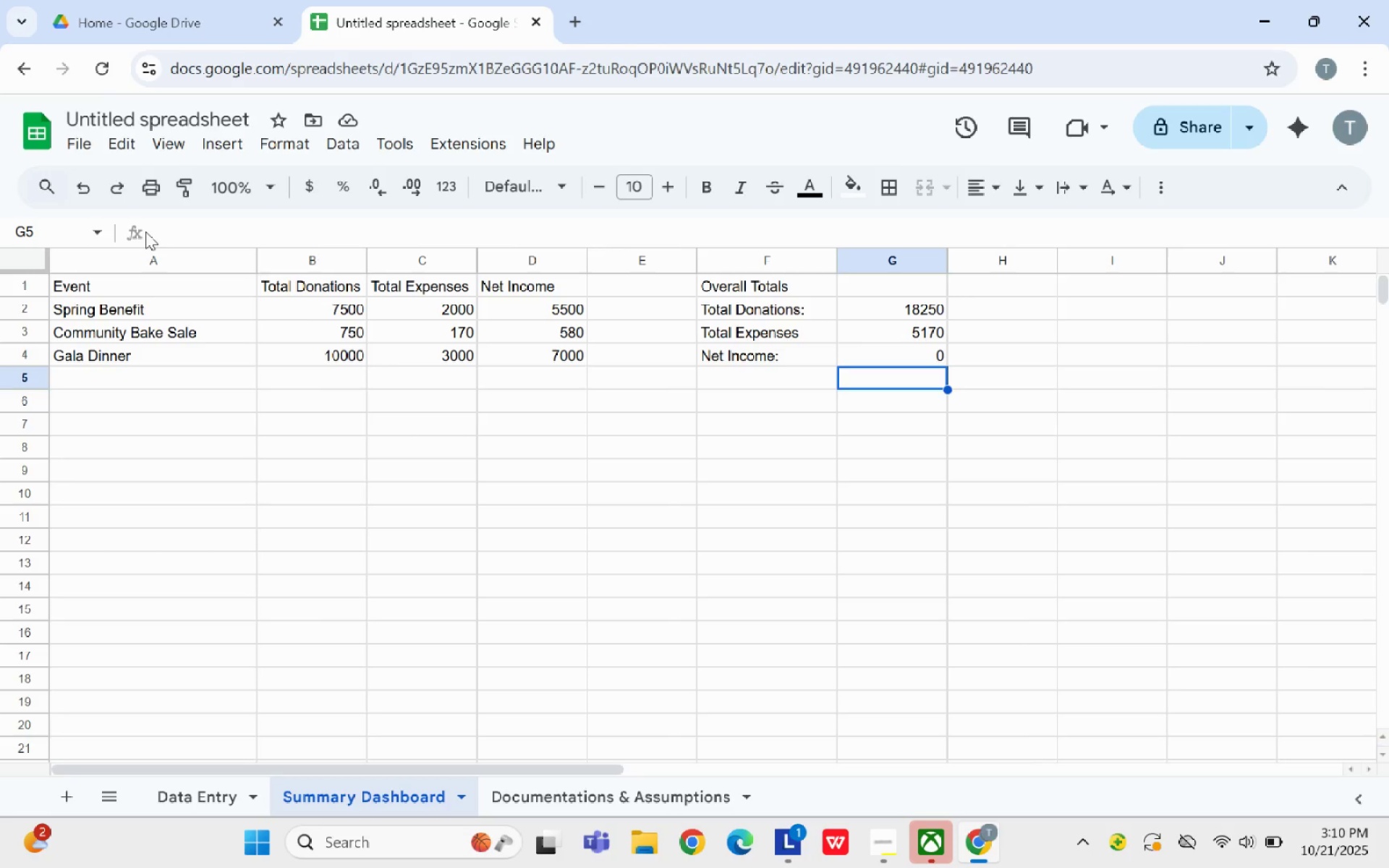 
wait(34.56)
 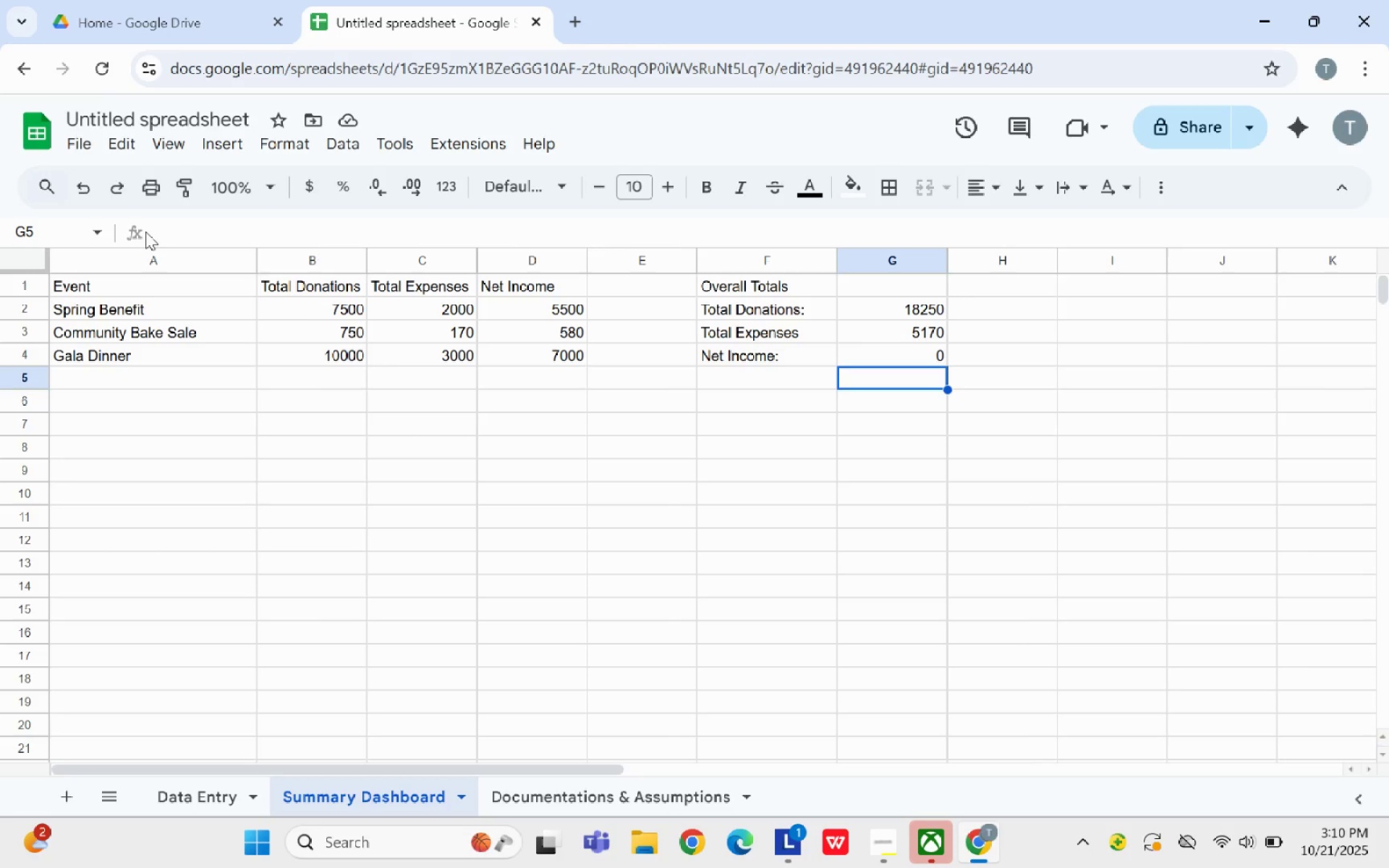 
left_click([880, 351])
 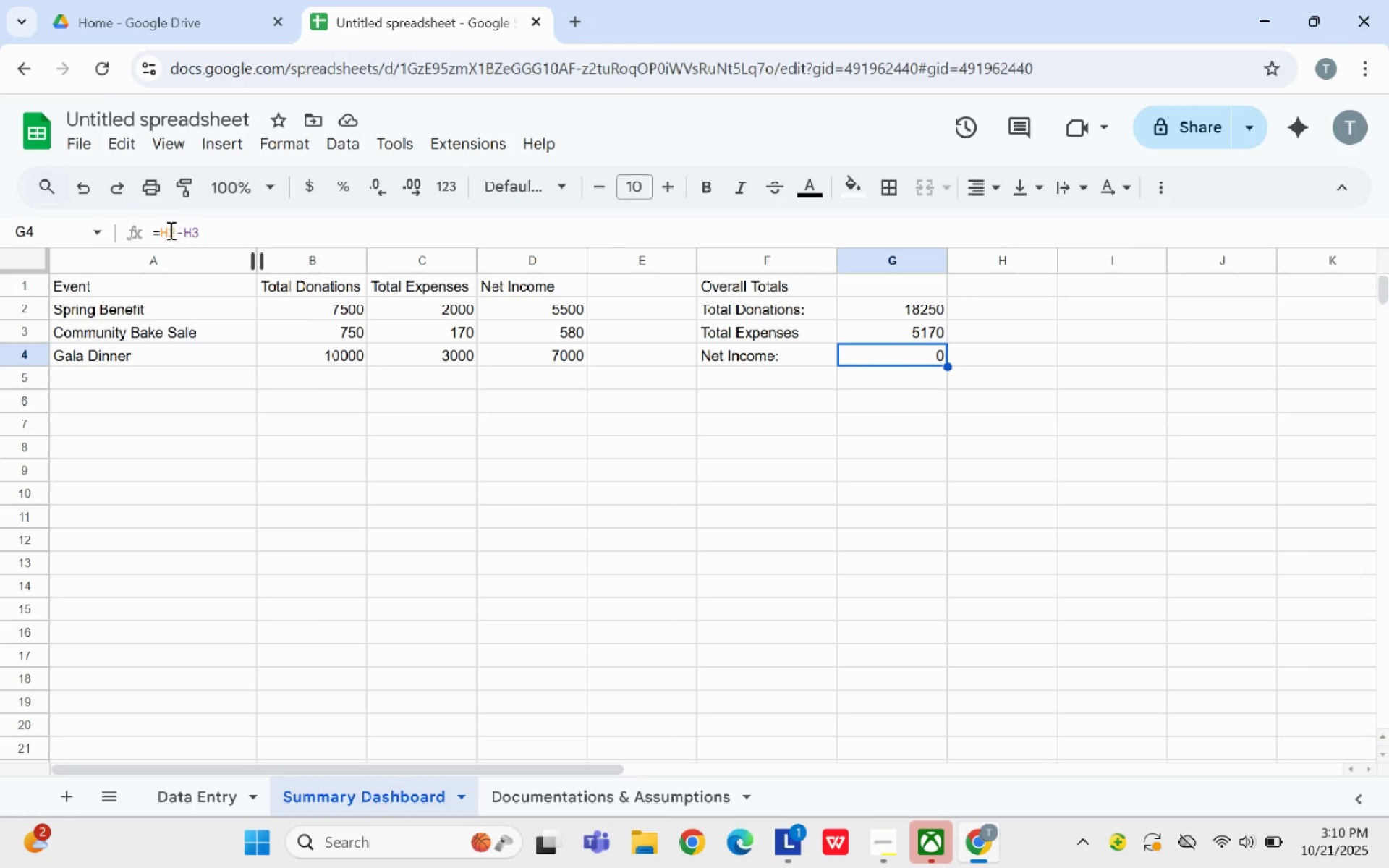 
left_click([168, 230])
 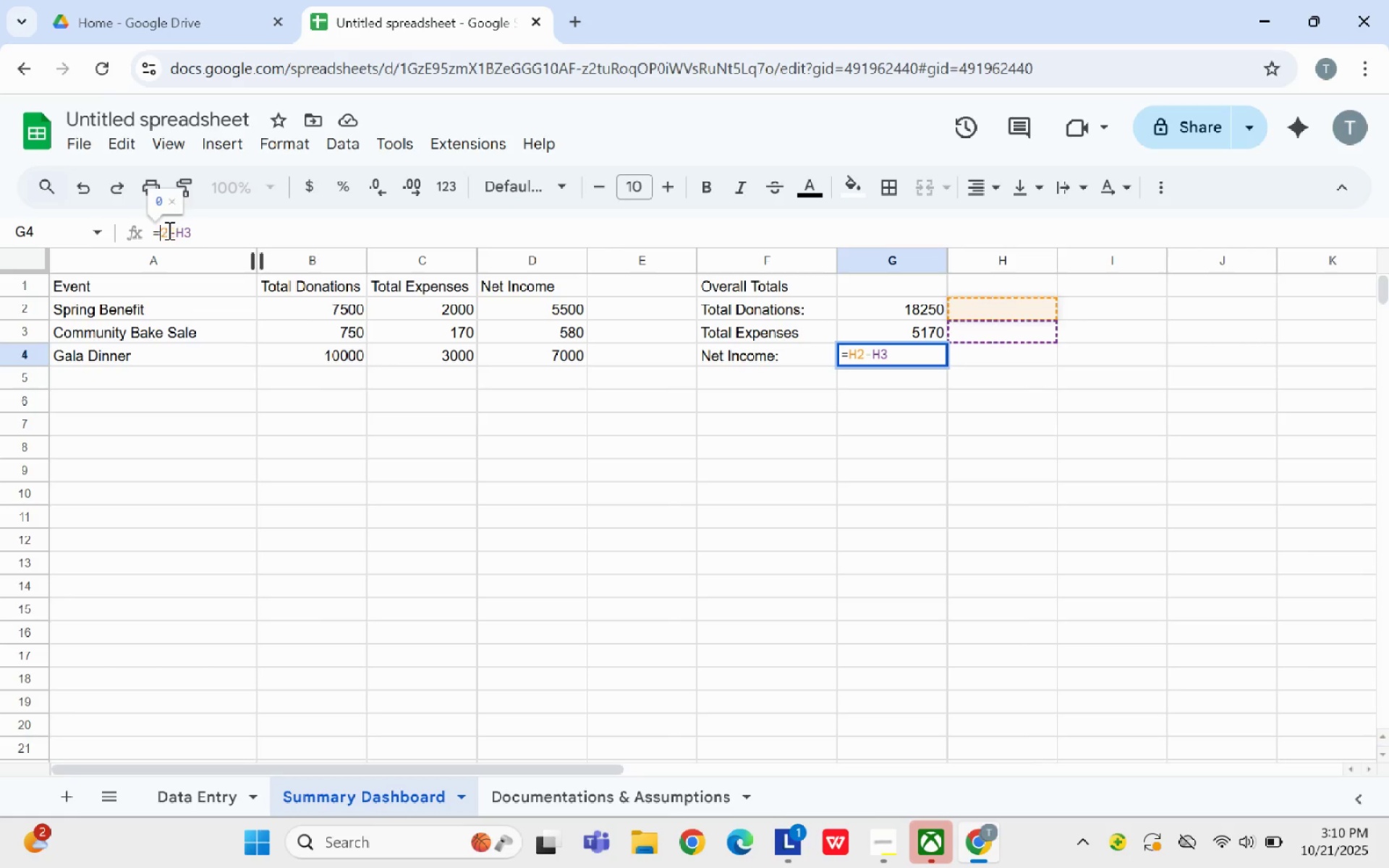 
key(Backspace)
 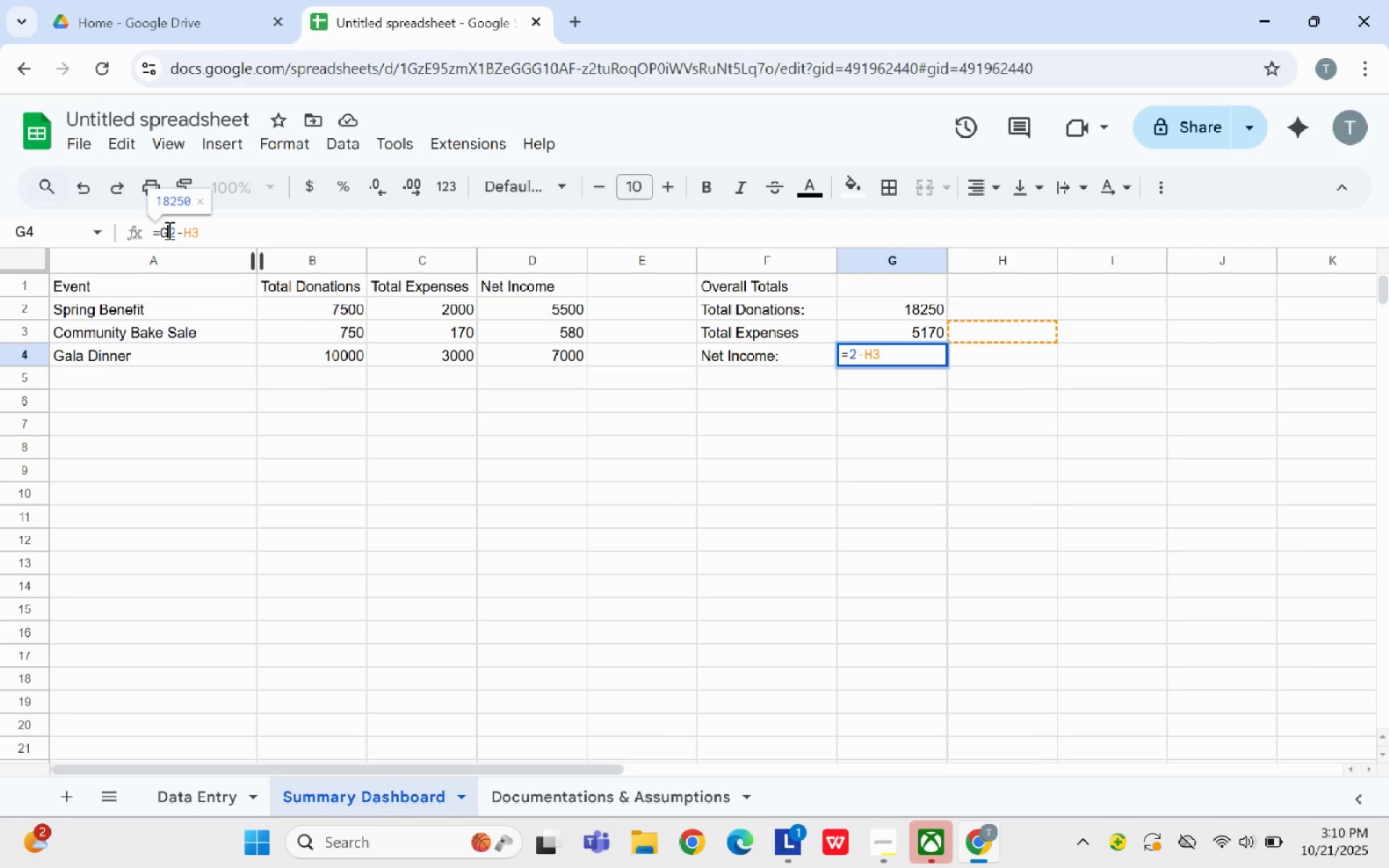 
key(G)
 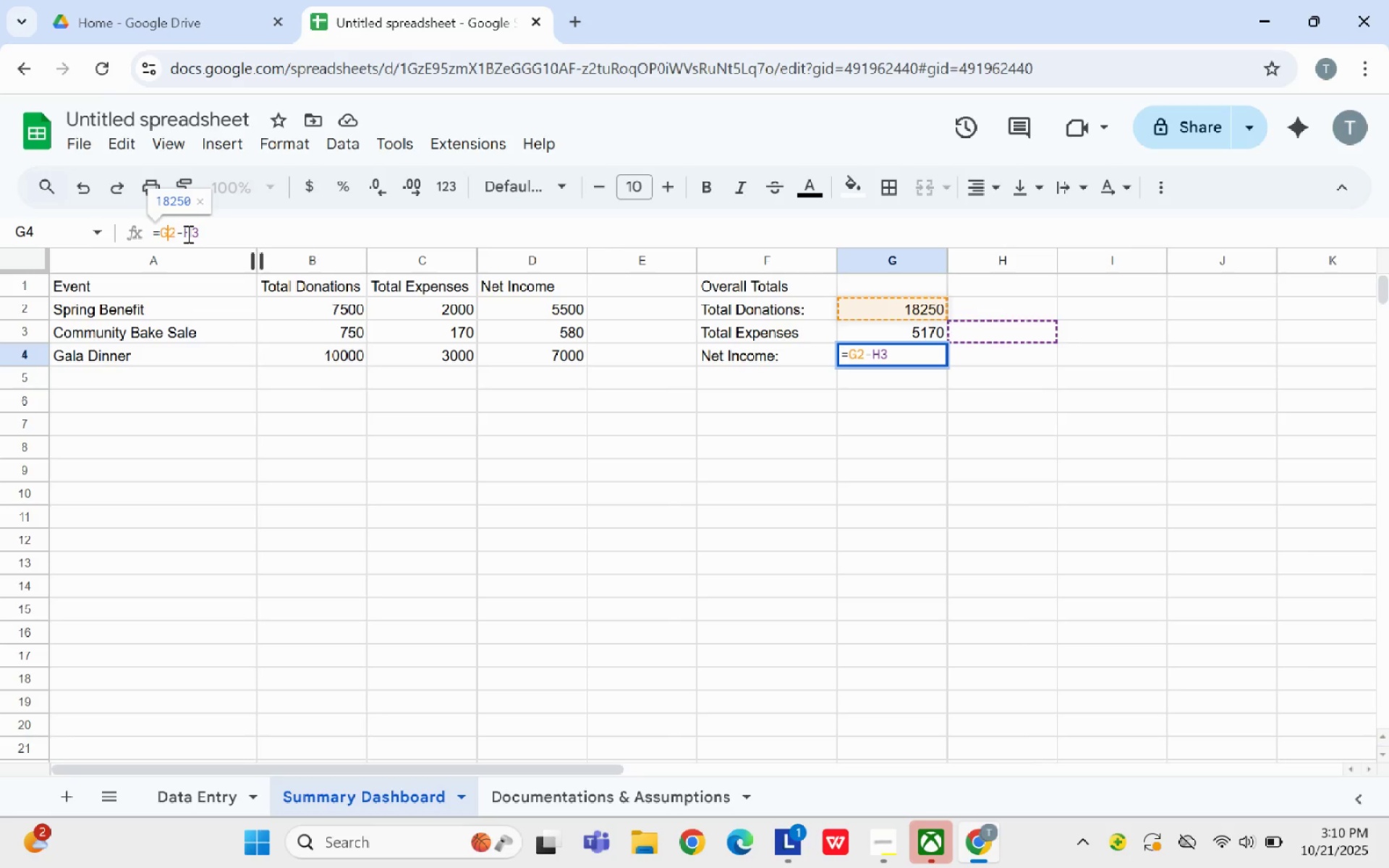 
left_click([187, 234])
 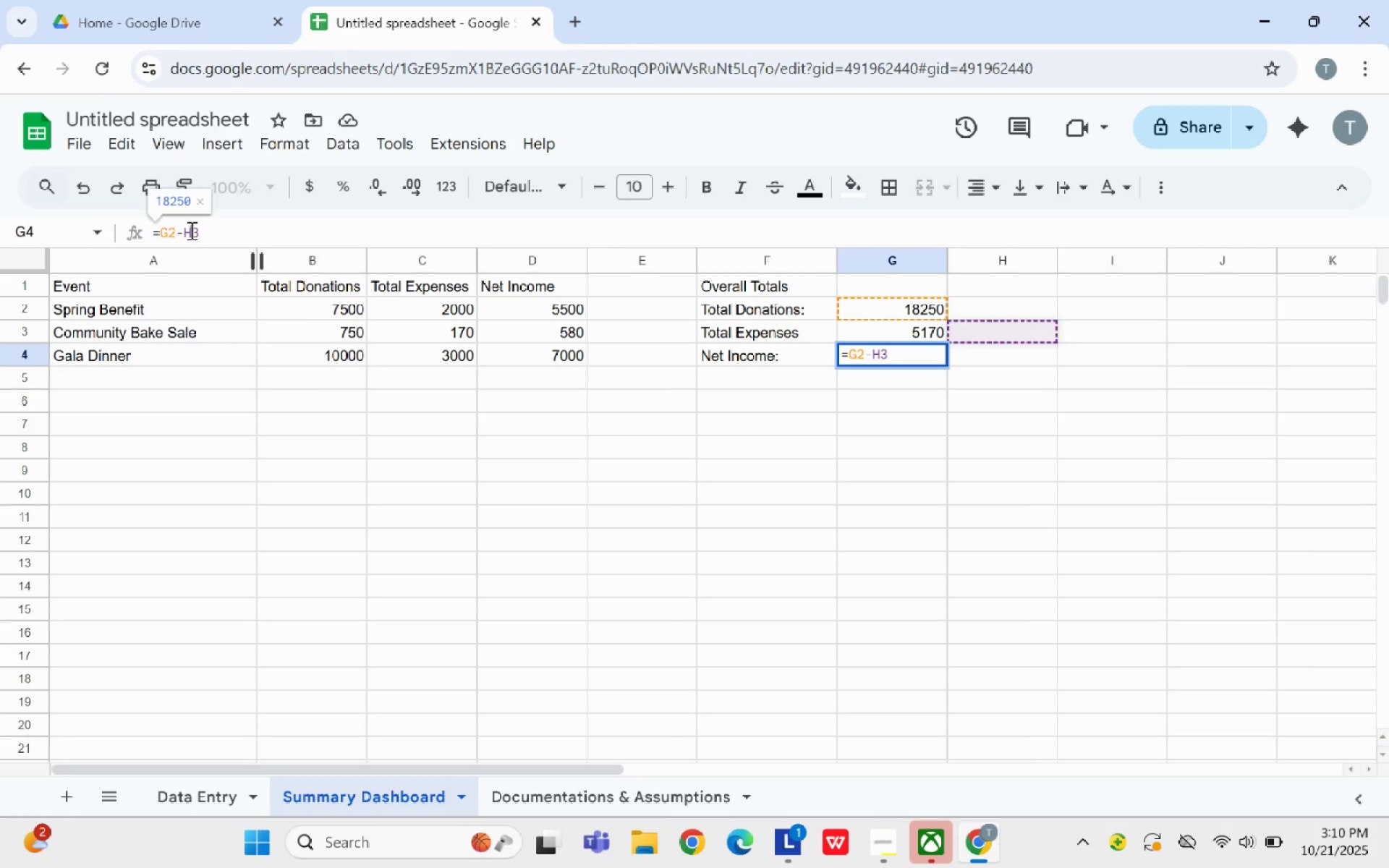 
left_click([190, 230])
 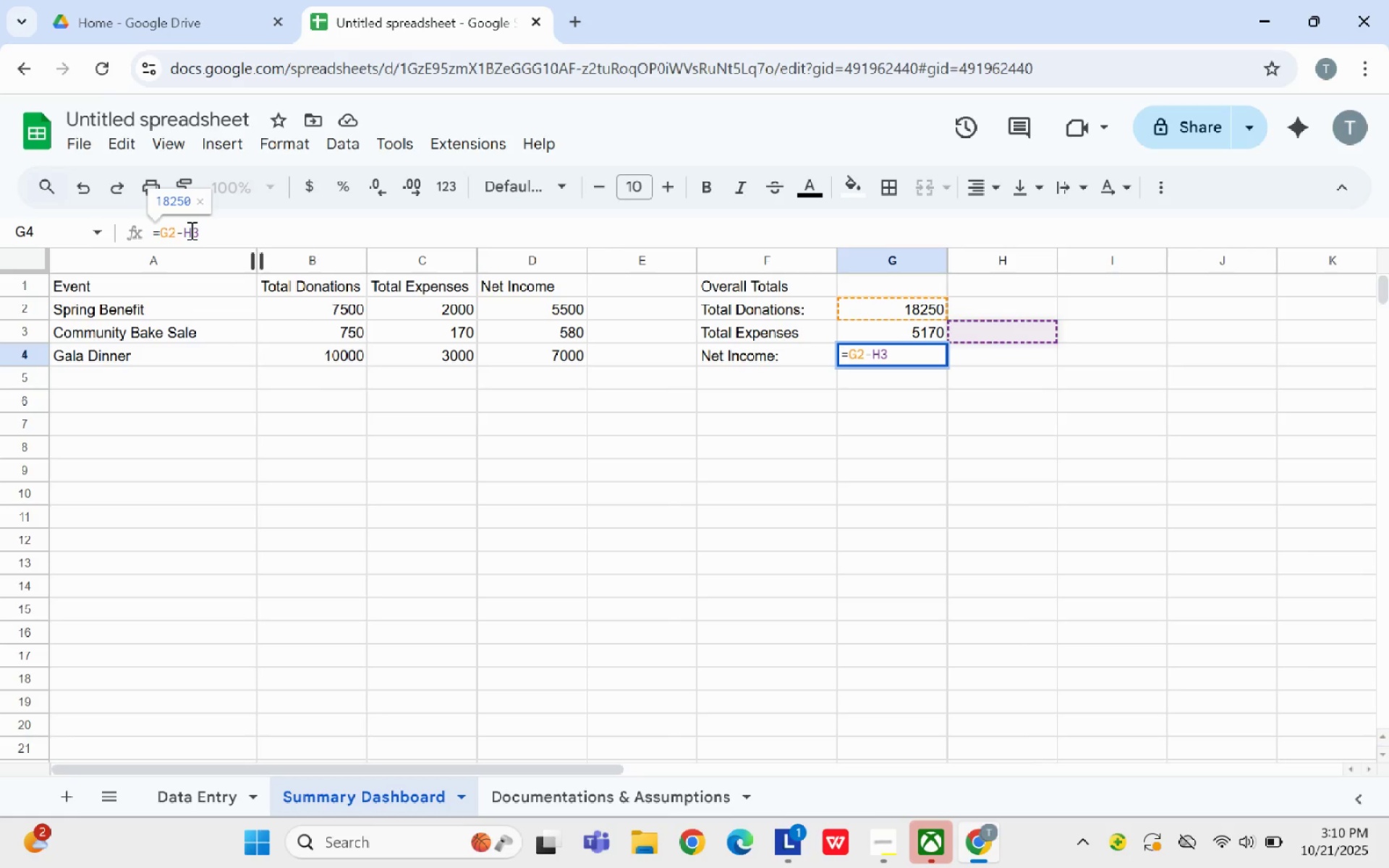 
key(Backspace)
 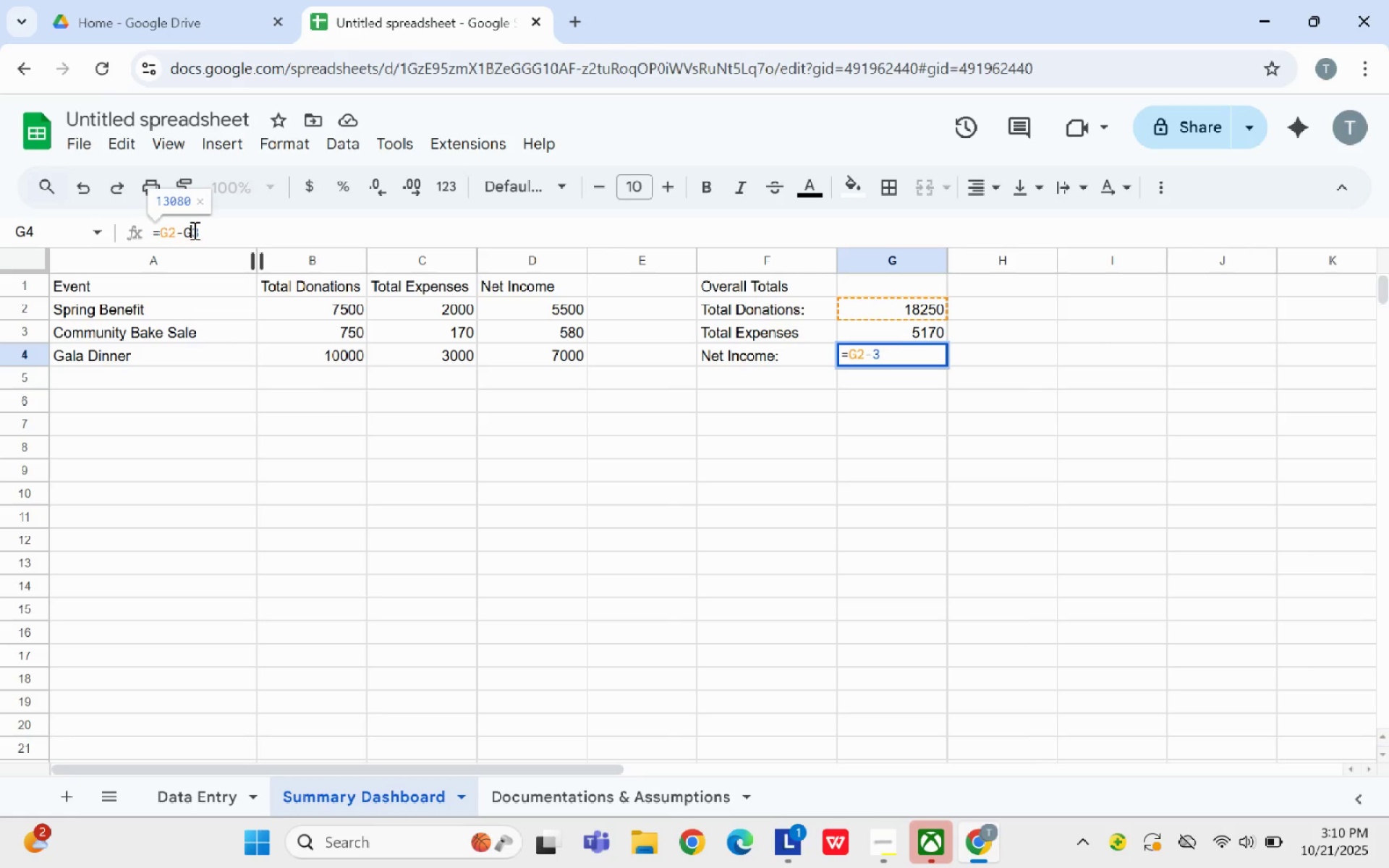 
key(G)
 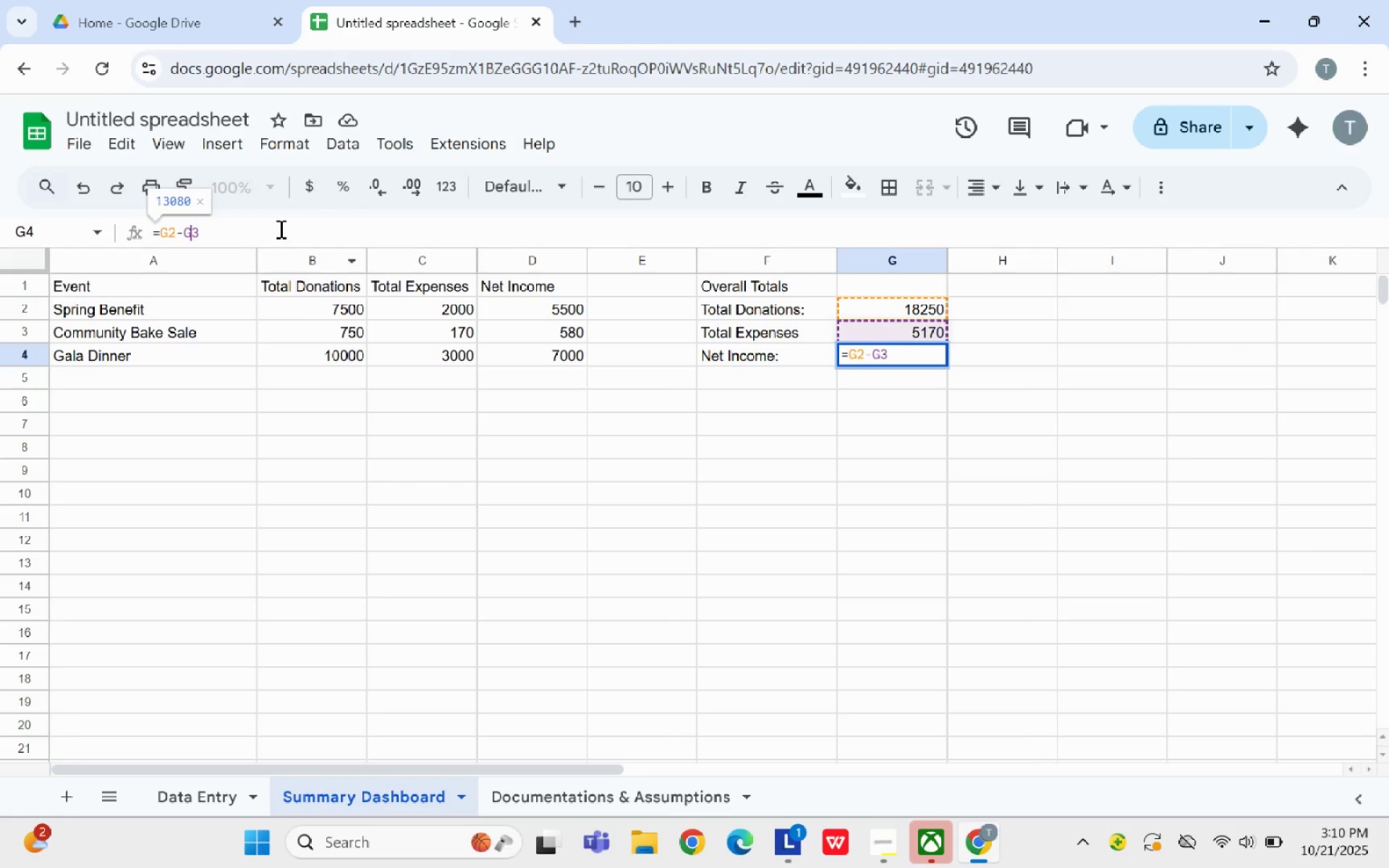 
left_click_drag(start_coordinate=[280, 229], to_coordinate=[286, 229])
 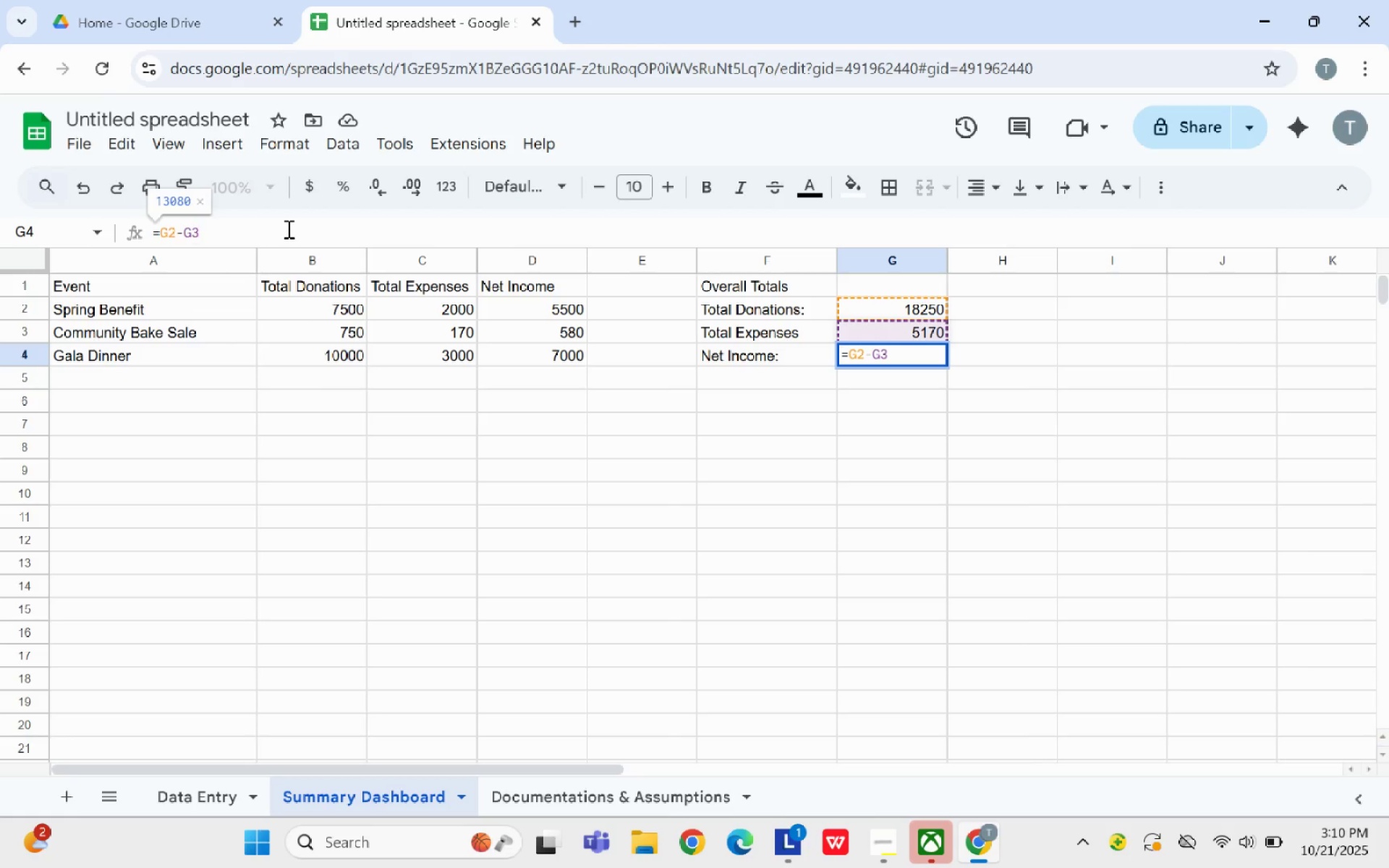 
key(Enter)
 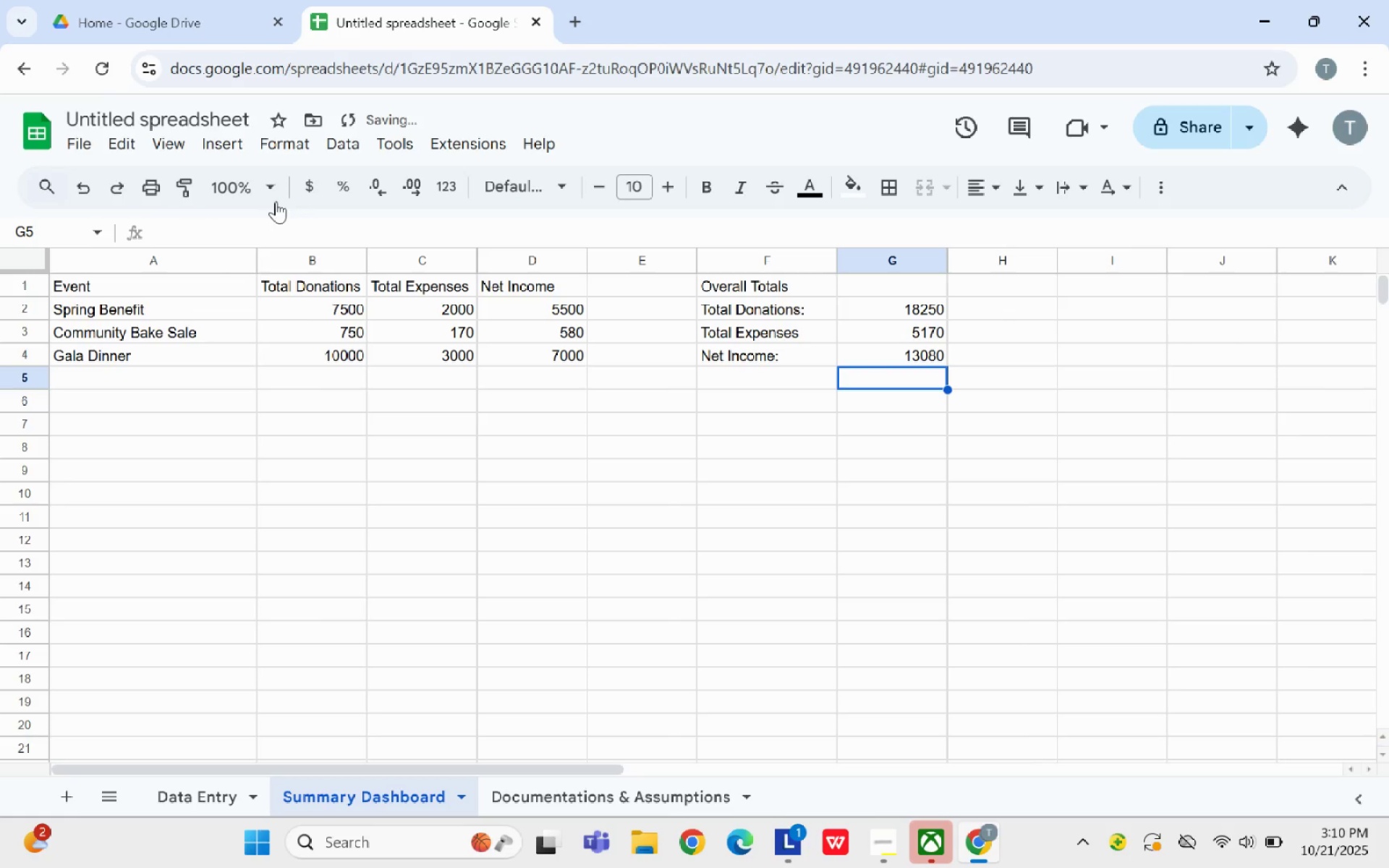 
mouse_move([247, 186])
 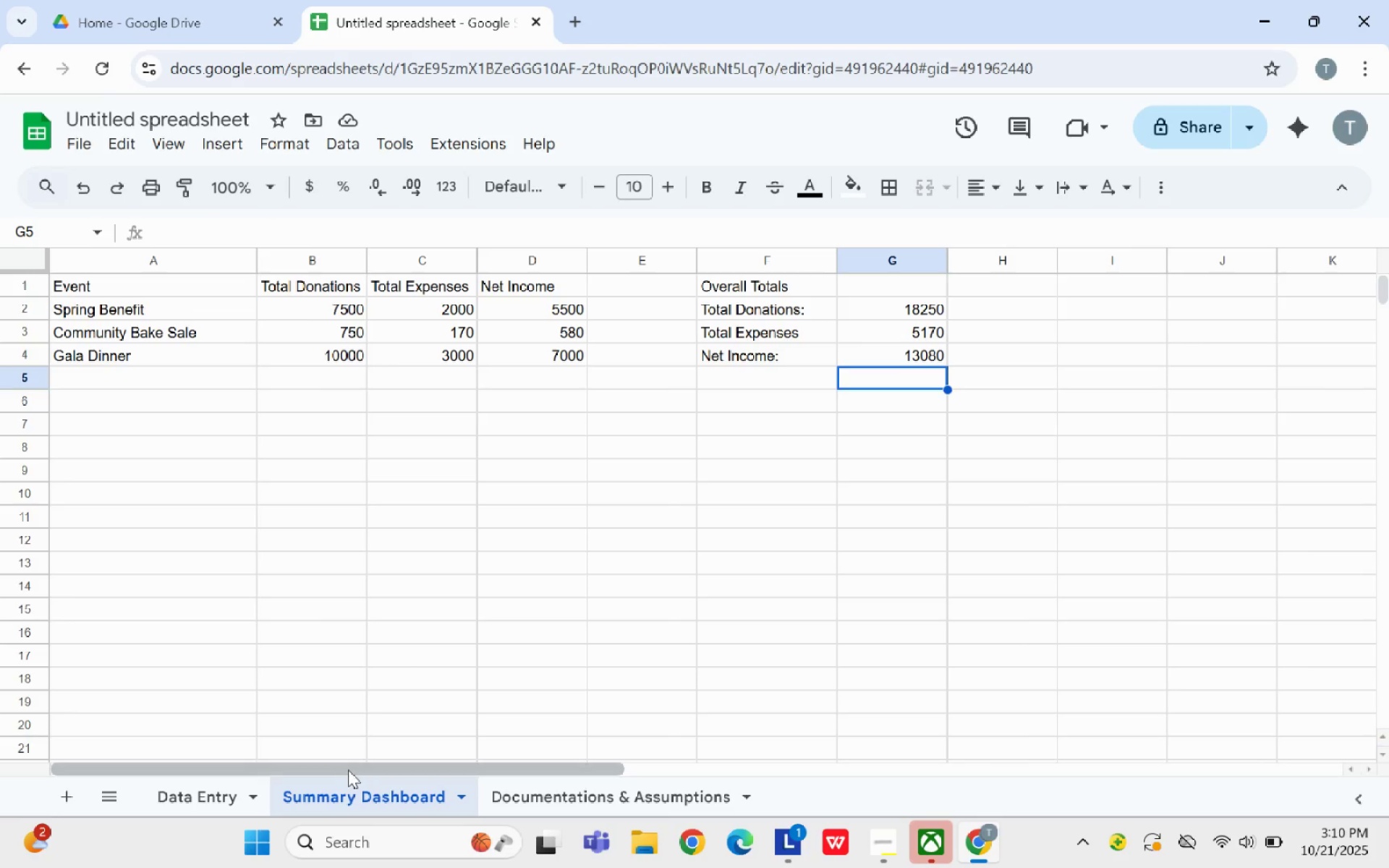 
left_click_drag(start_coordinate=[345, 775], to_coordinate=[413, 760])
 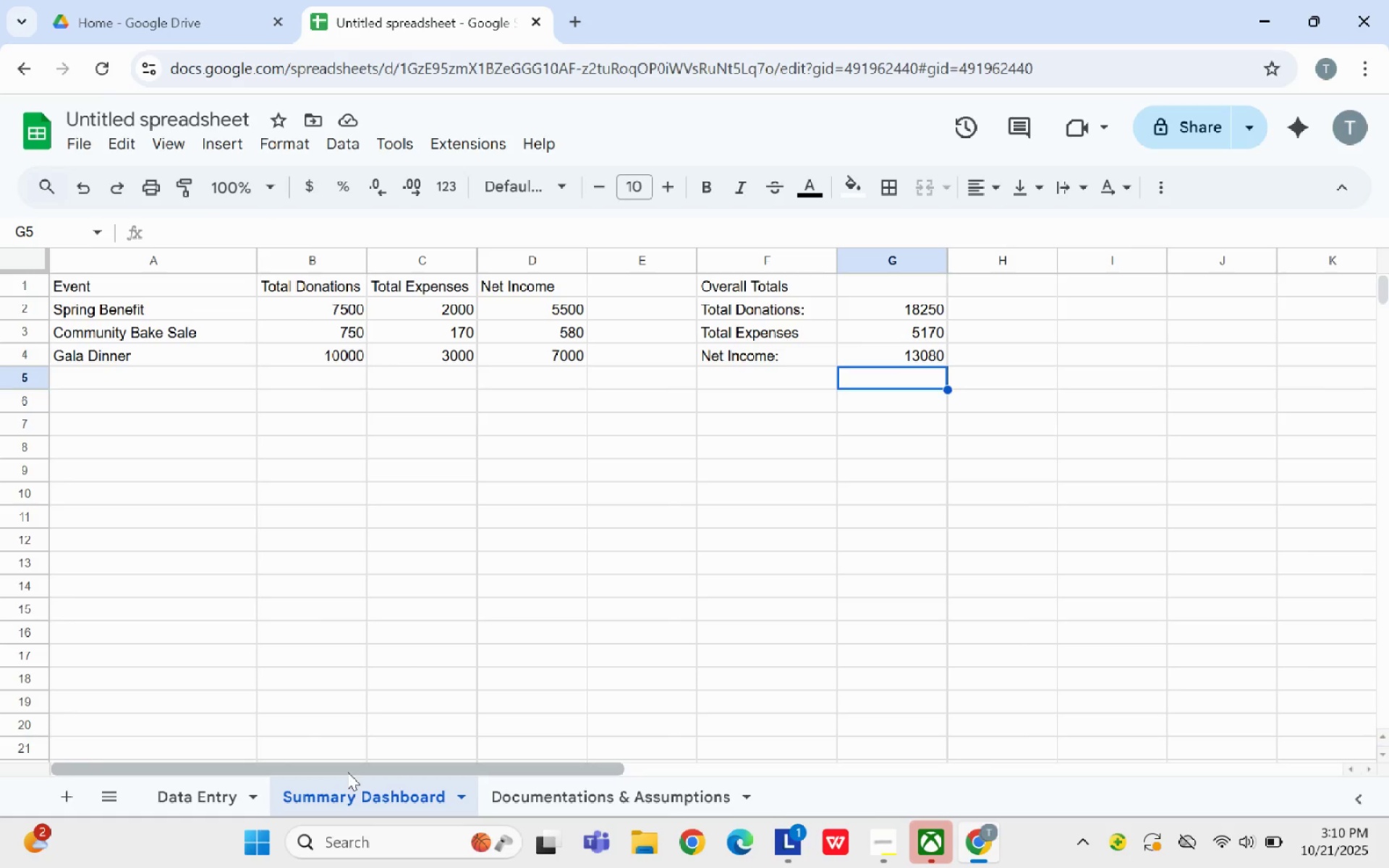 
left_click_drag(start_coordinate=[347, 772], to_coordinate=[174, 746])
 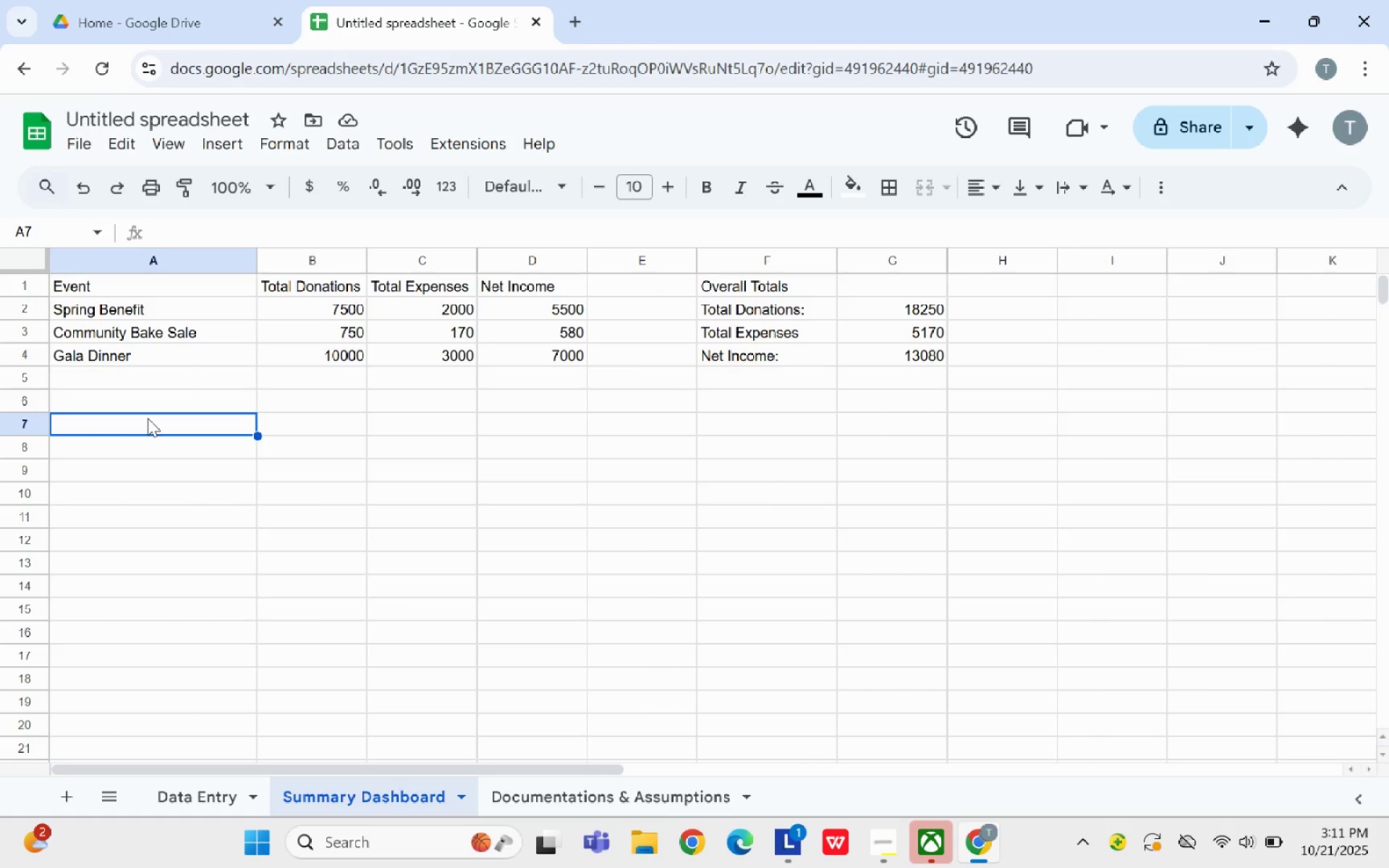 
wait(7.92)
 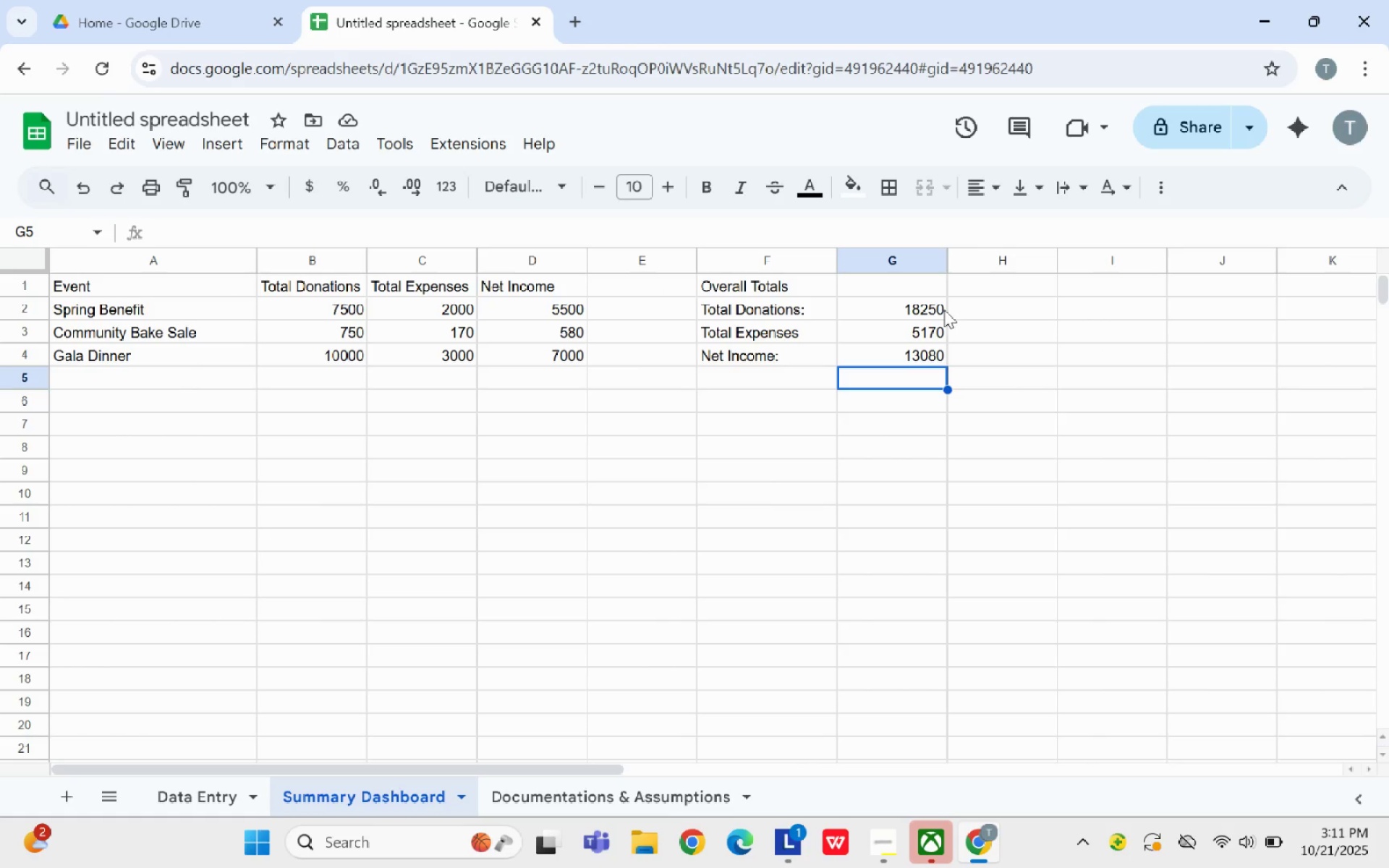 
left_click([113, 459])
 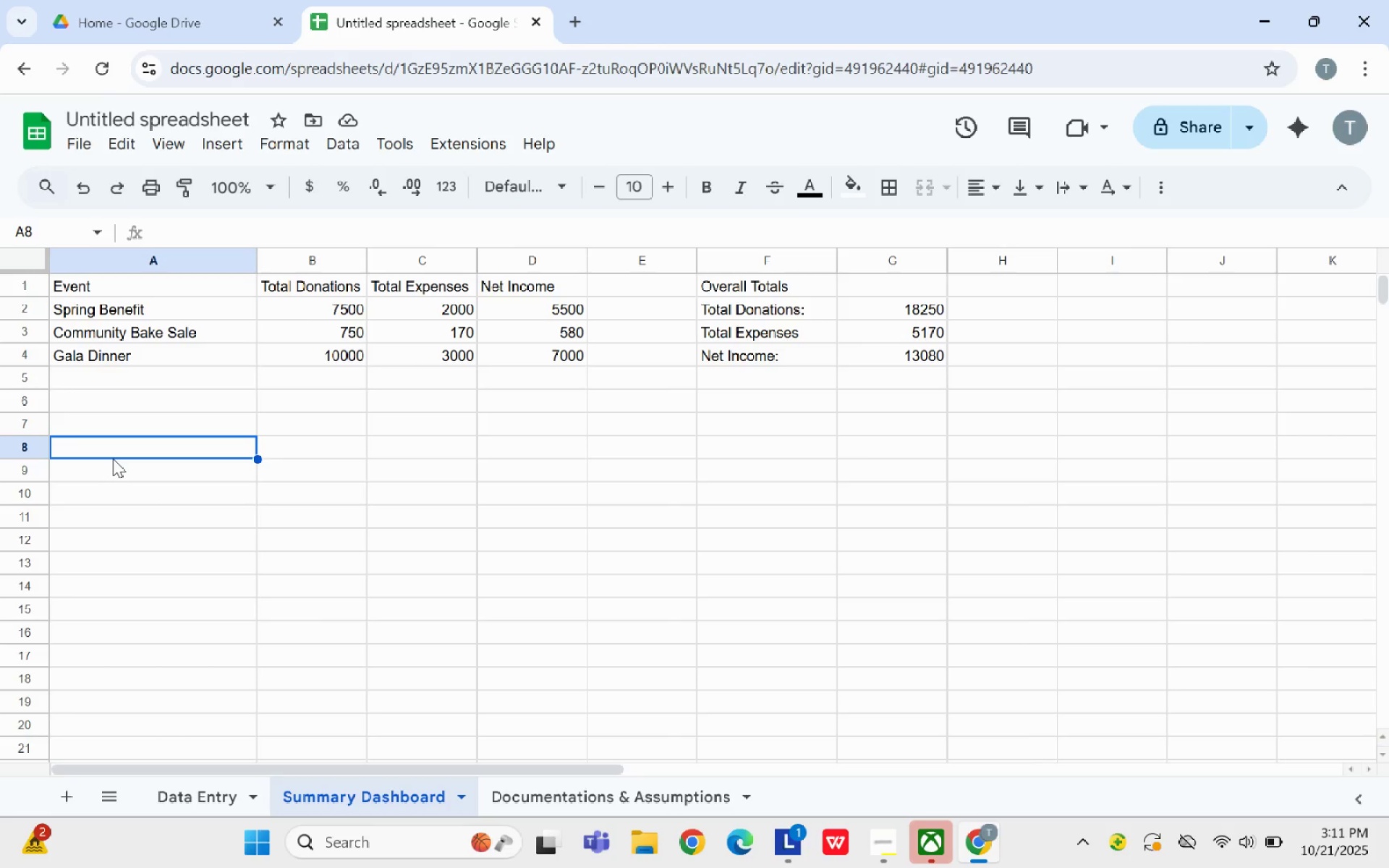 
key(Shift+ShiftLeft)
 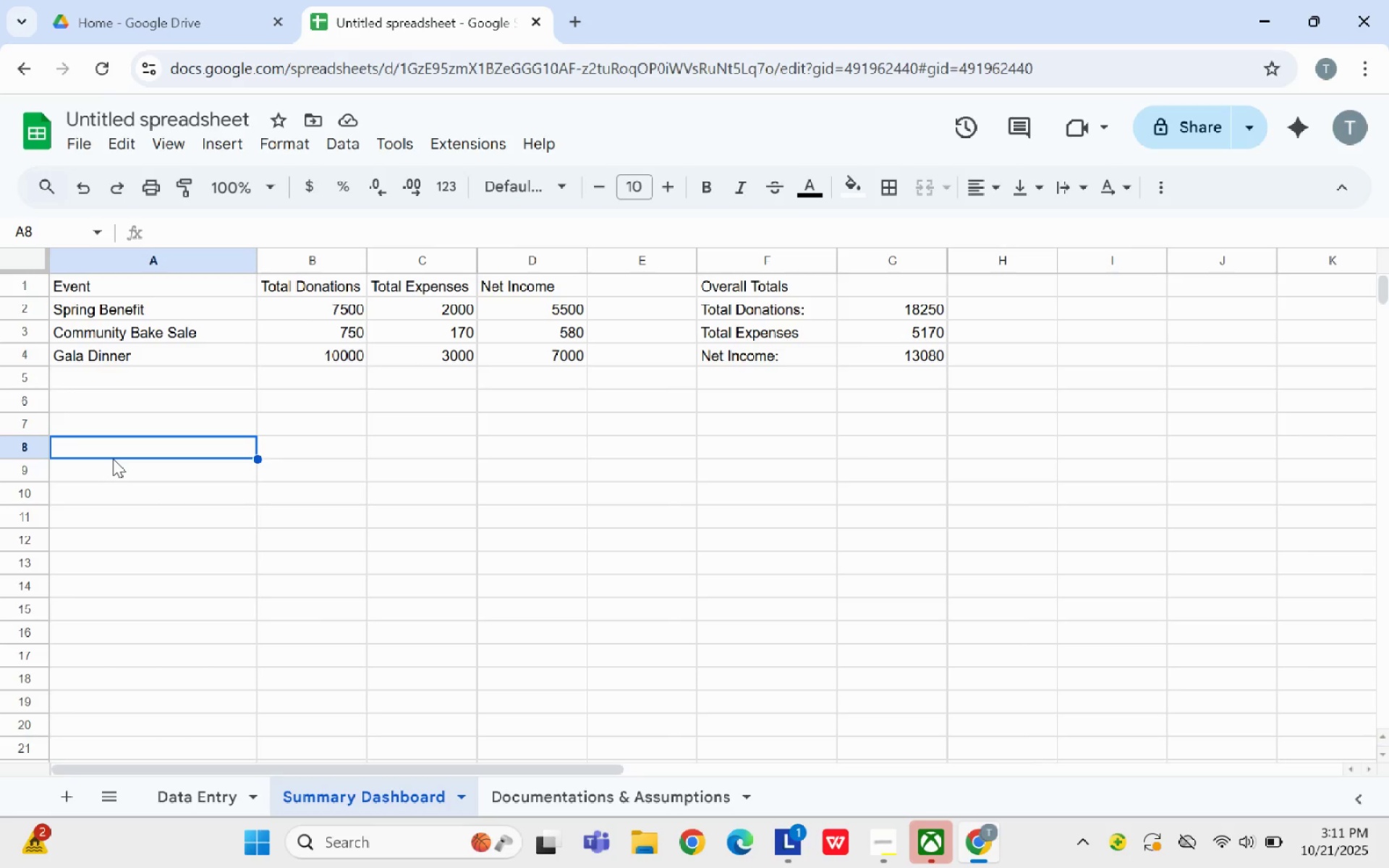 
key(CapsLock)
 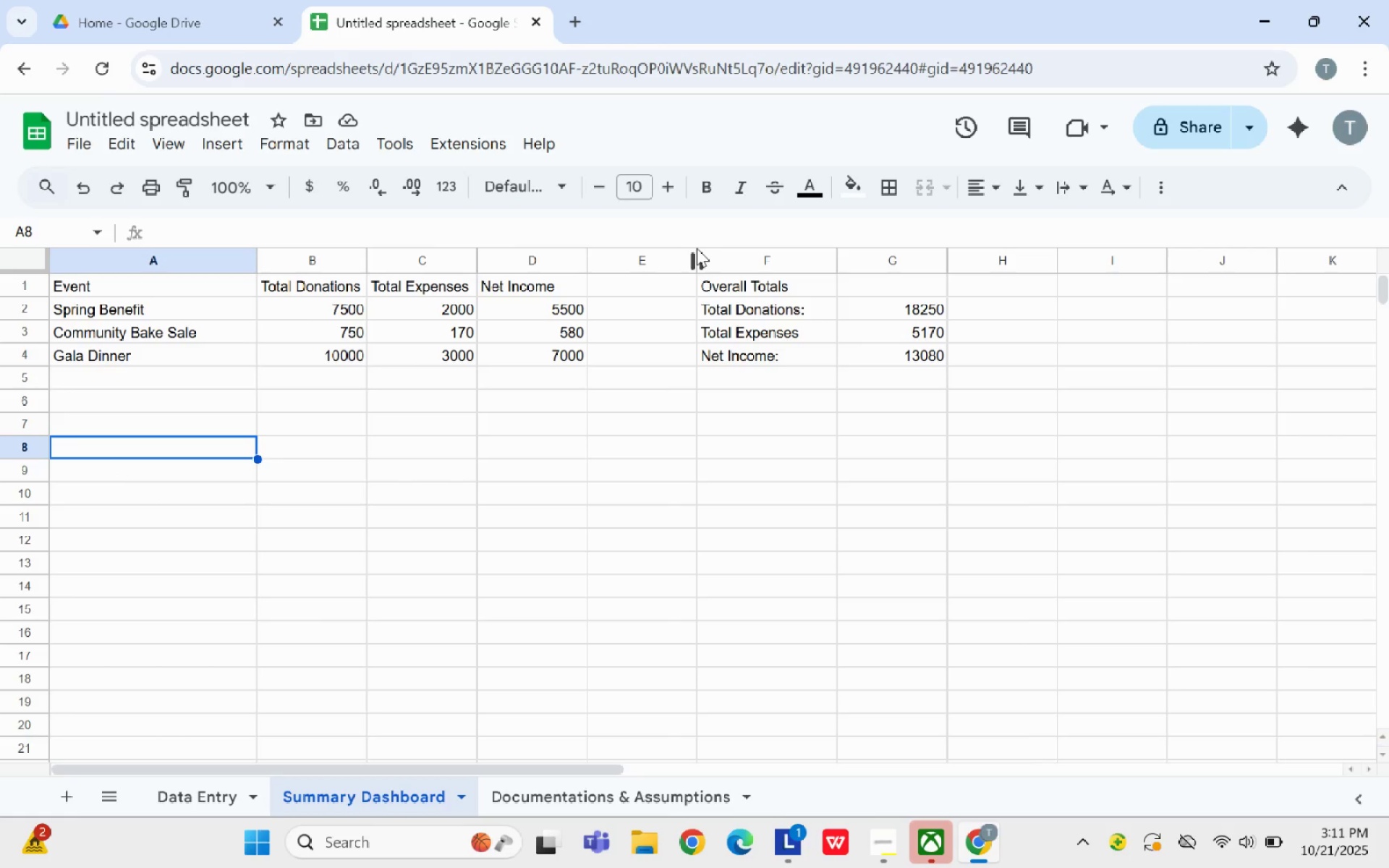 
left_click([694, 252])
 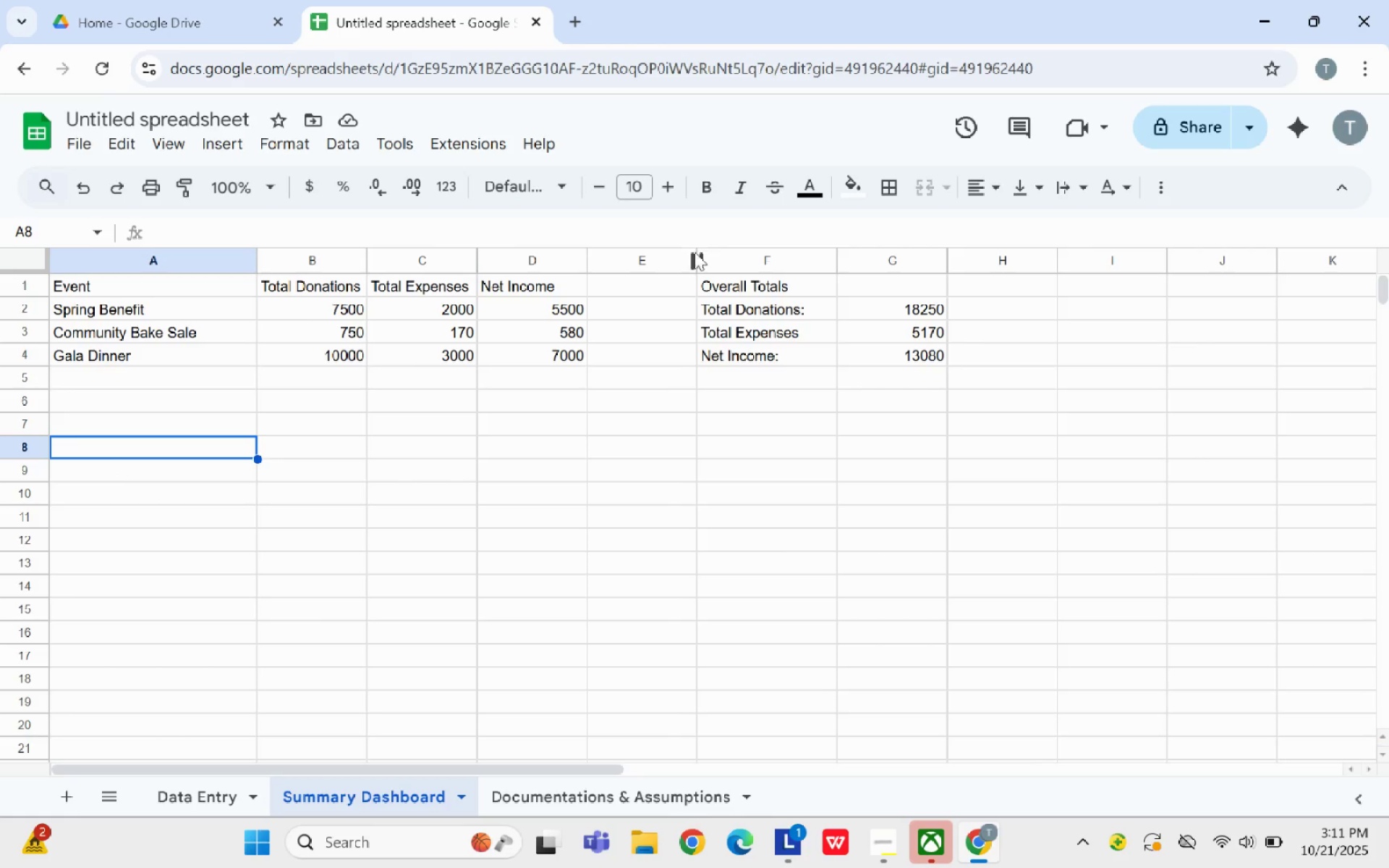 
right_click([694, 252])
 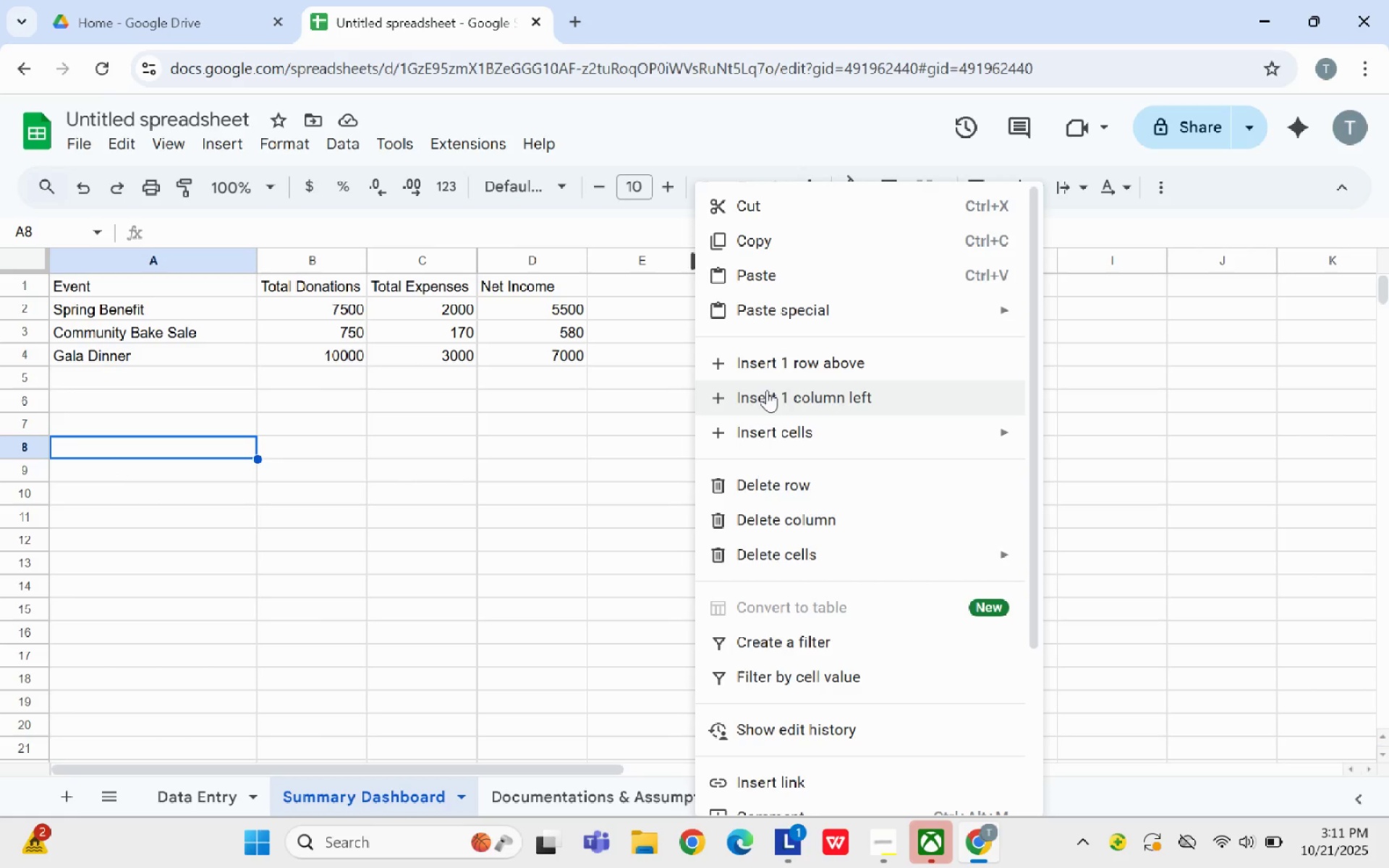 
left_click([767, 390])
 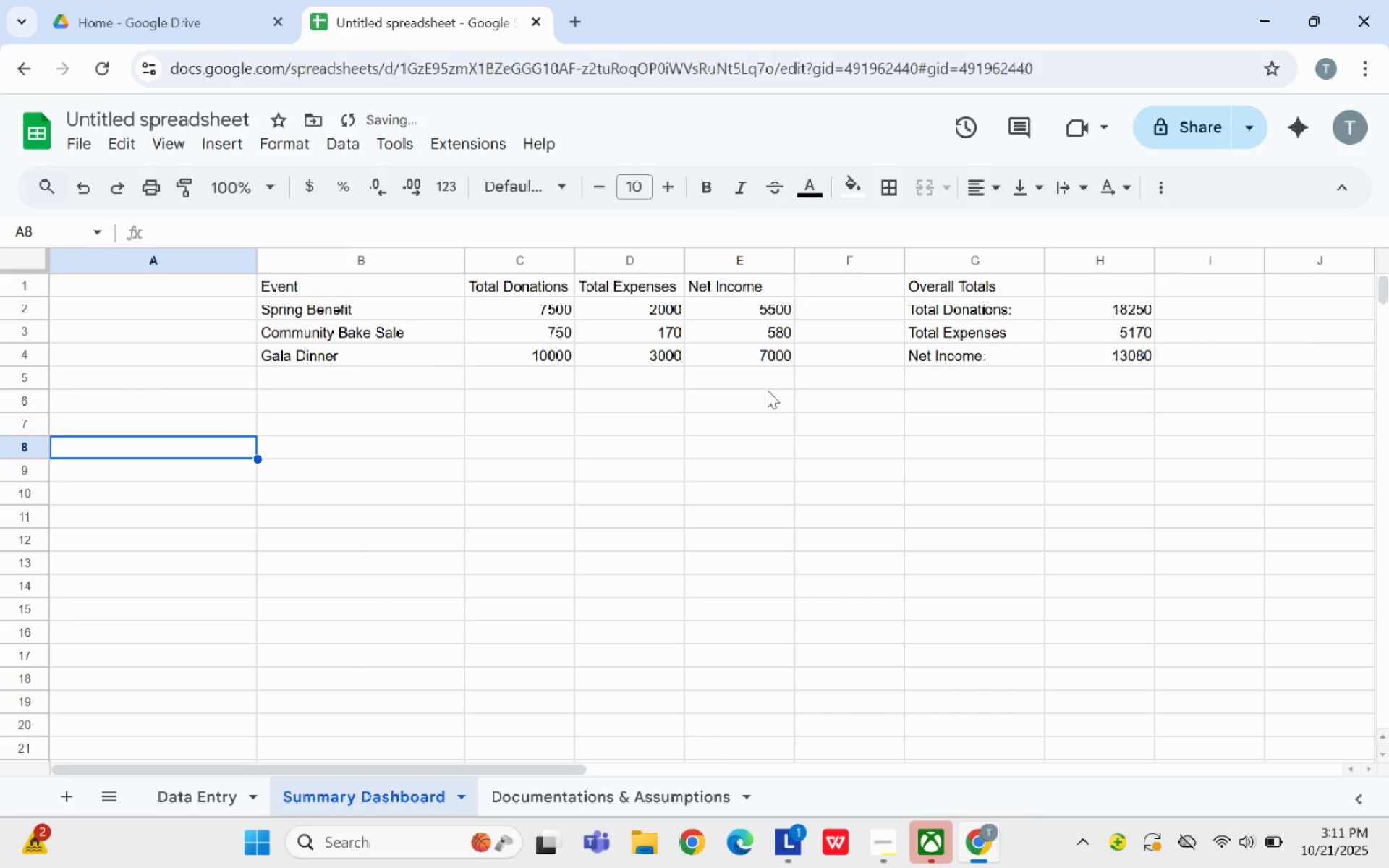 
key(Control+Z)
 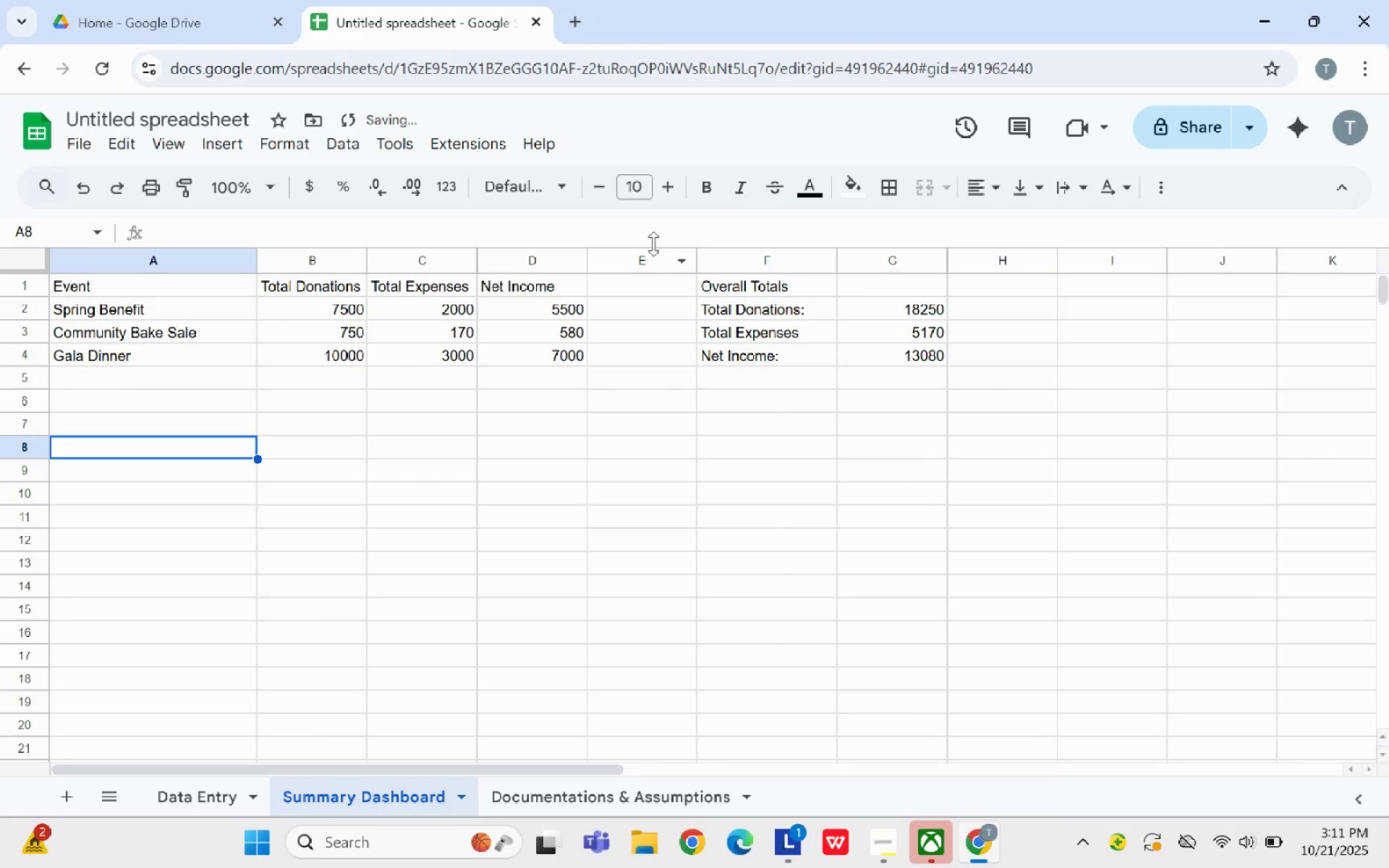 
left_click([653, 243])
 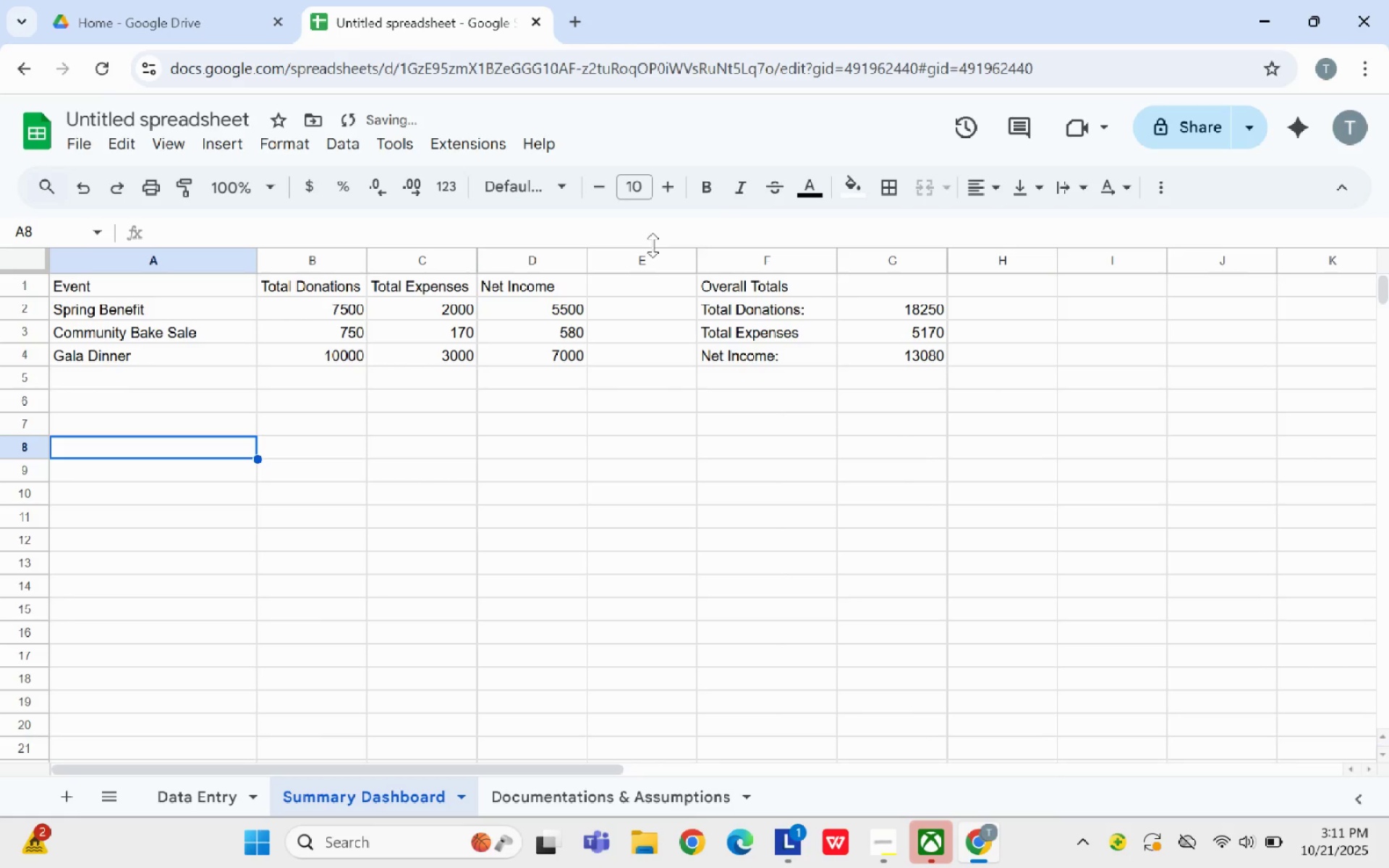 
left_click([653, 245])
 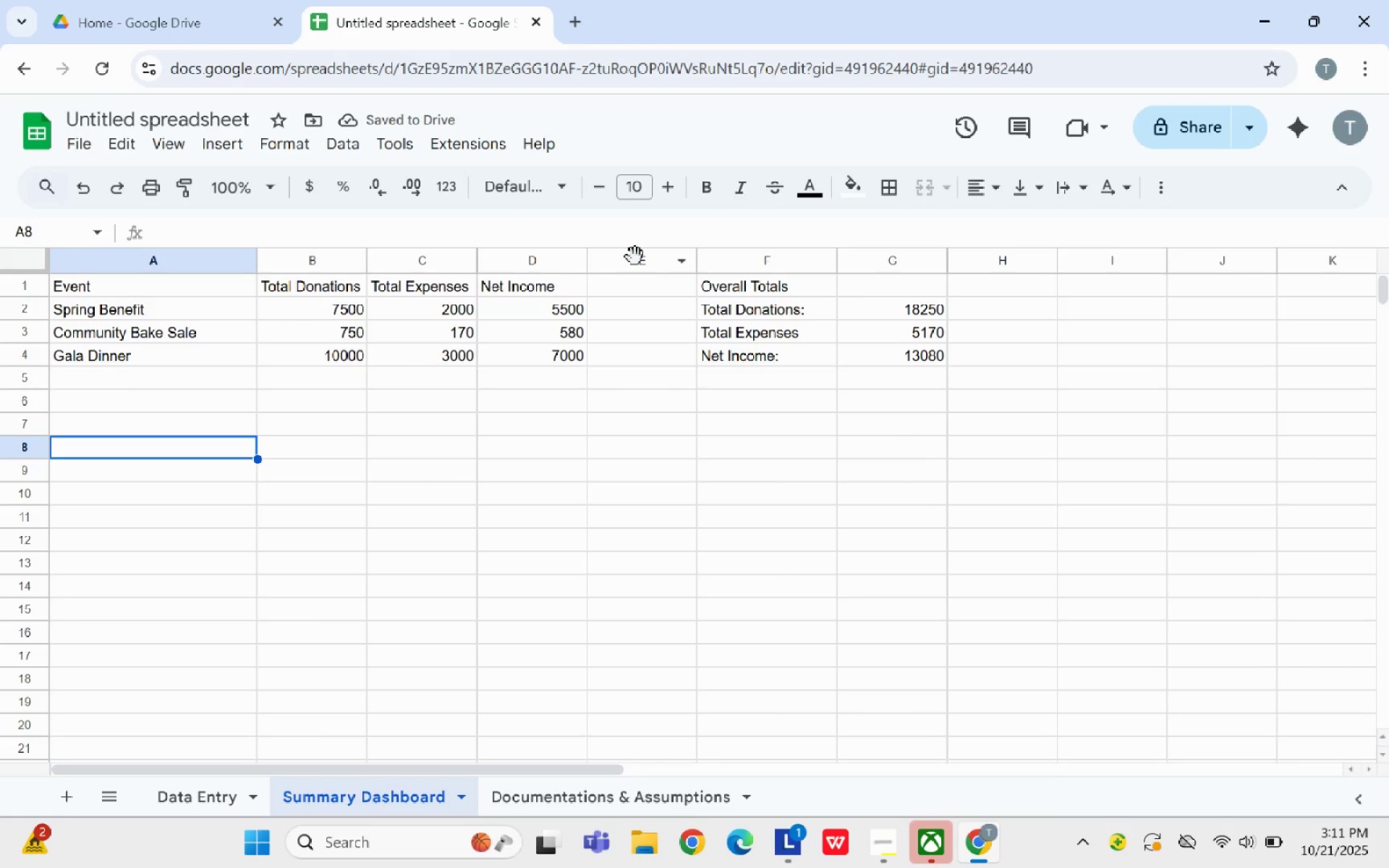 
left_click([635, 257])
 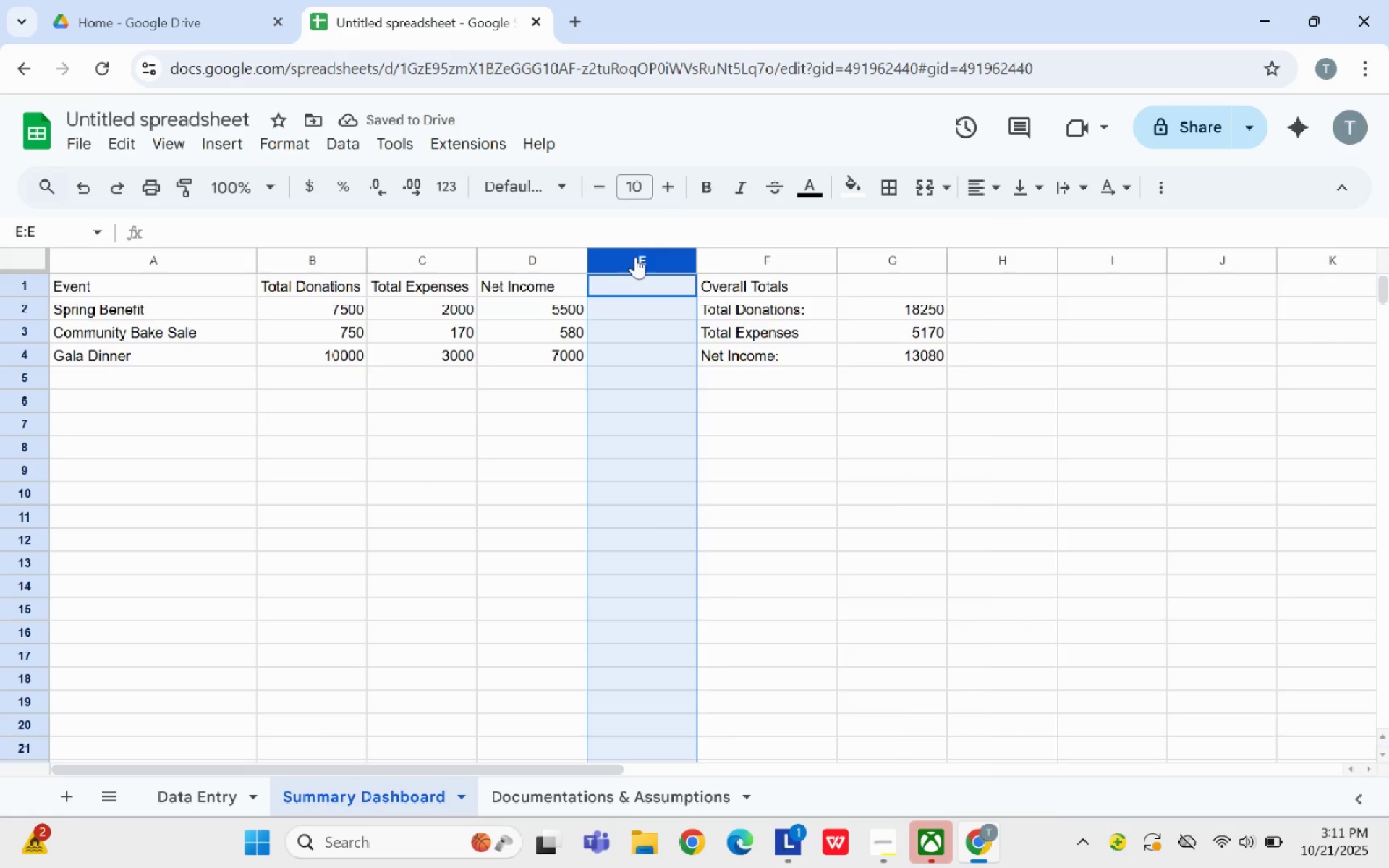 
right_click([635, 257])
 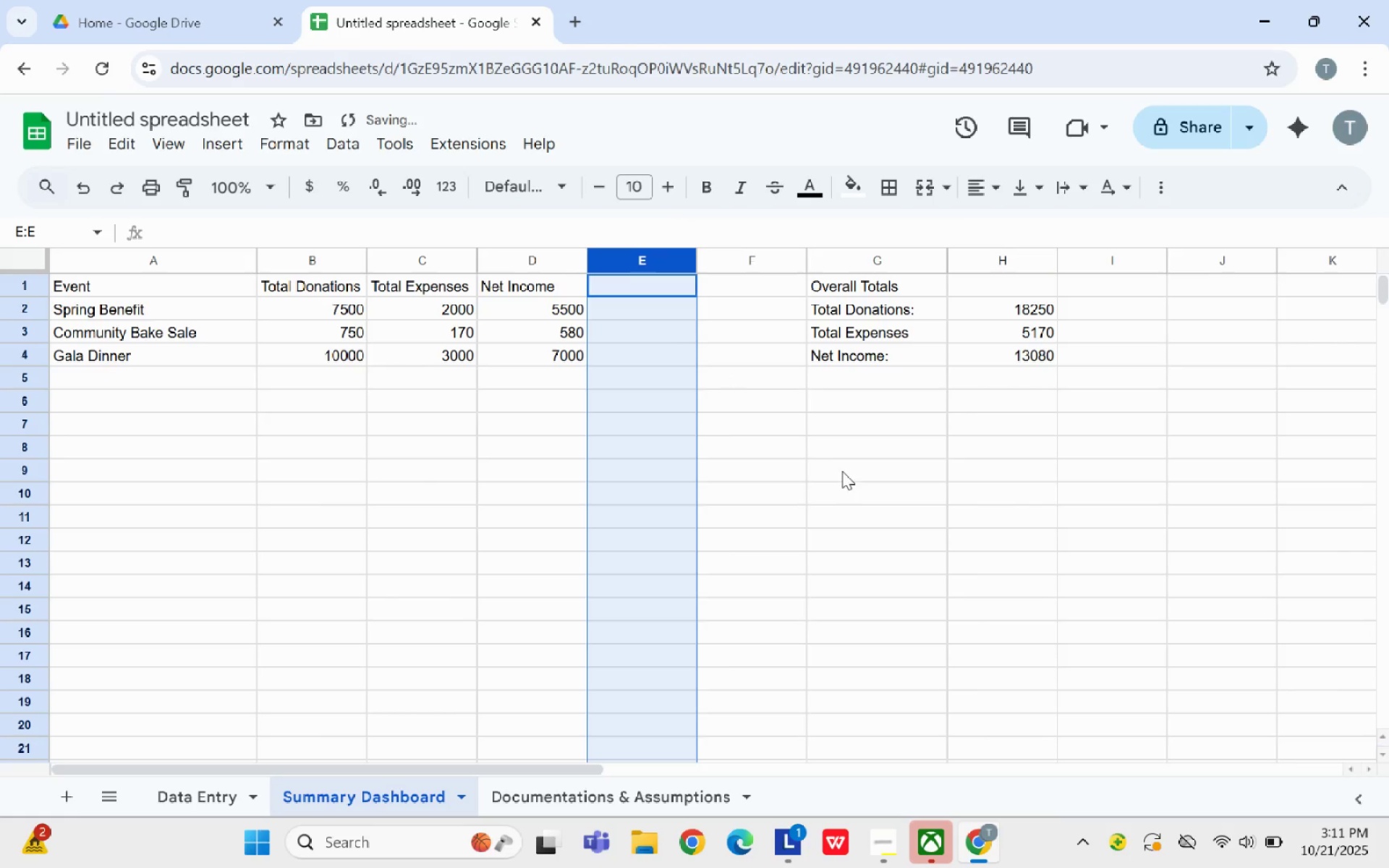 
left_click([883, 463])
 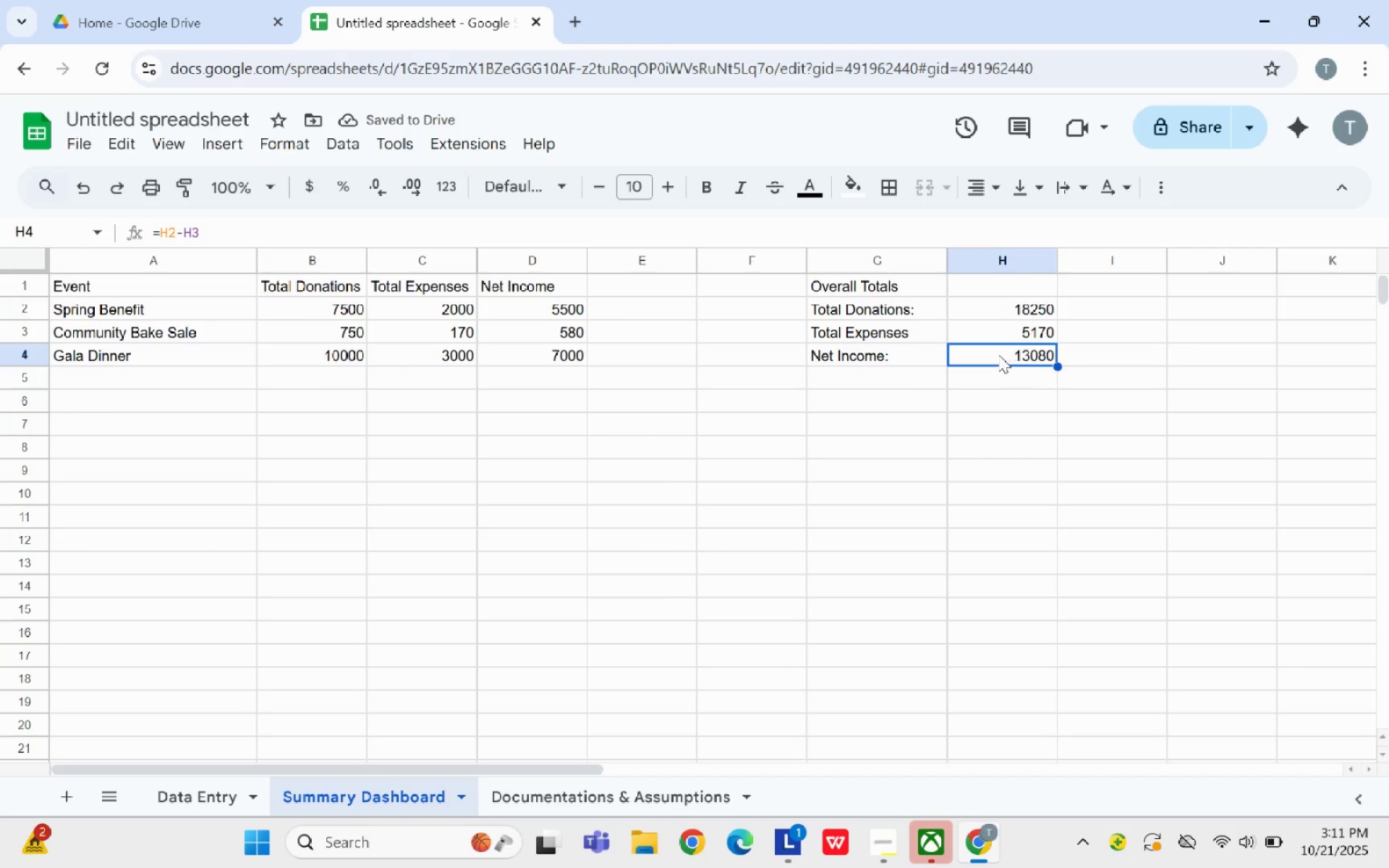 
left_click([446, 444])
 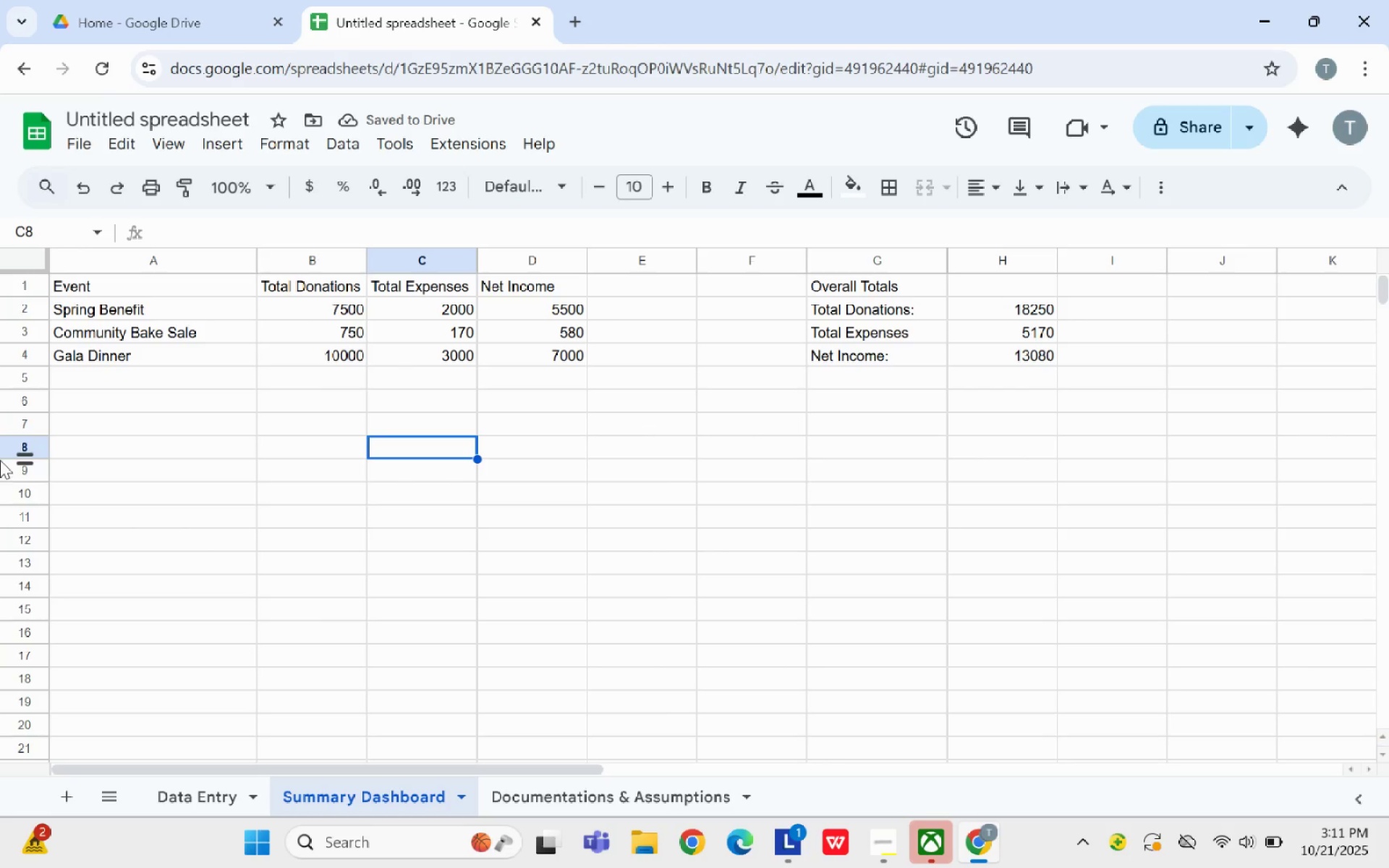 
left_click_drag(start_coordinate=[0, 462], to_coordinate=[29, 446])
 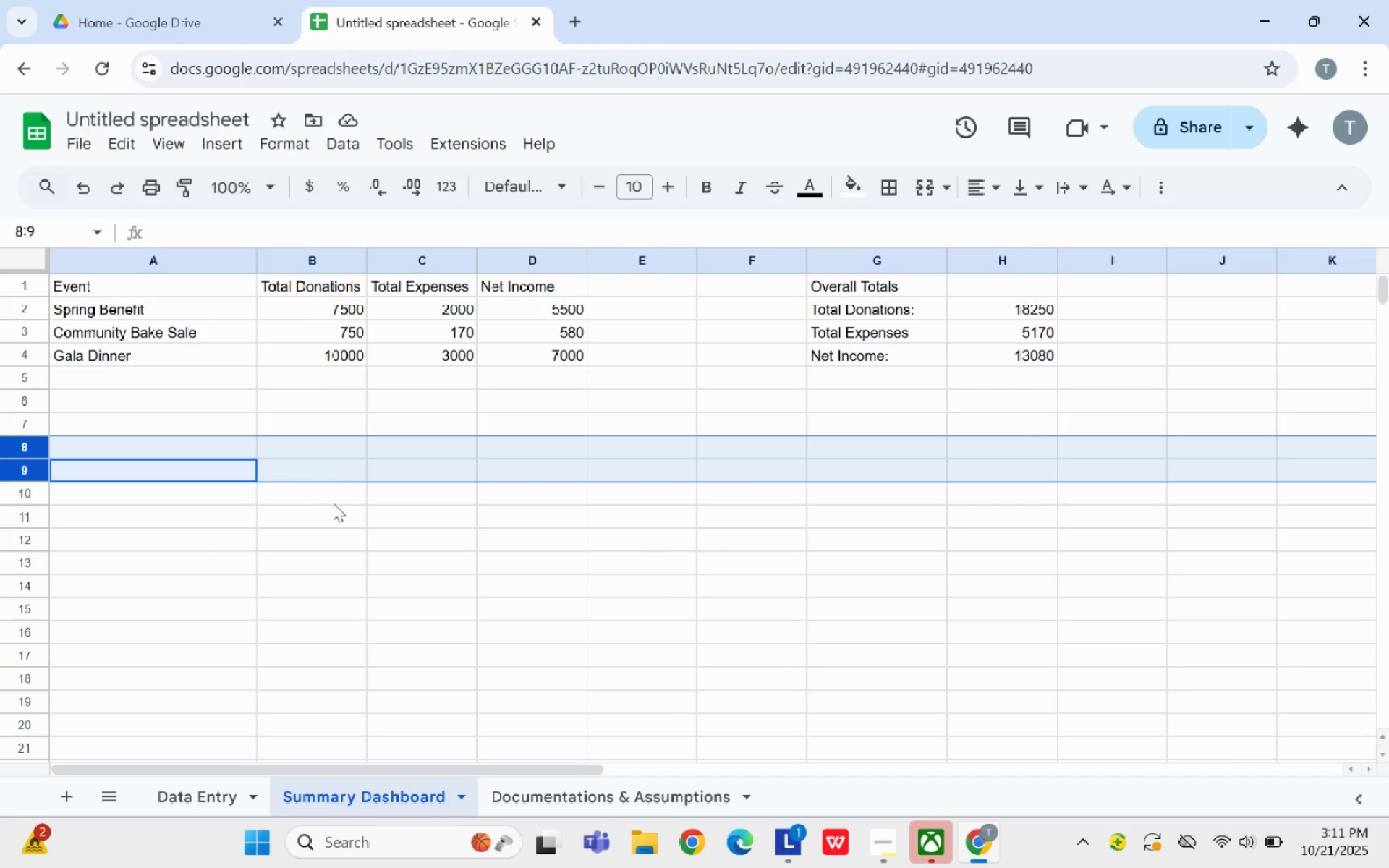 
left_click([334, 504])
 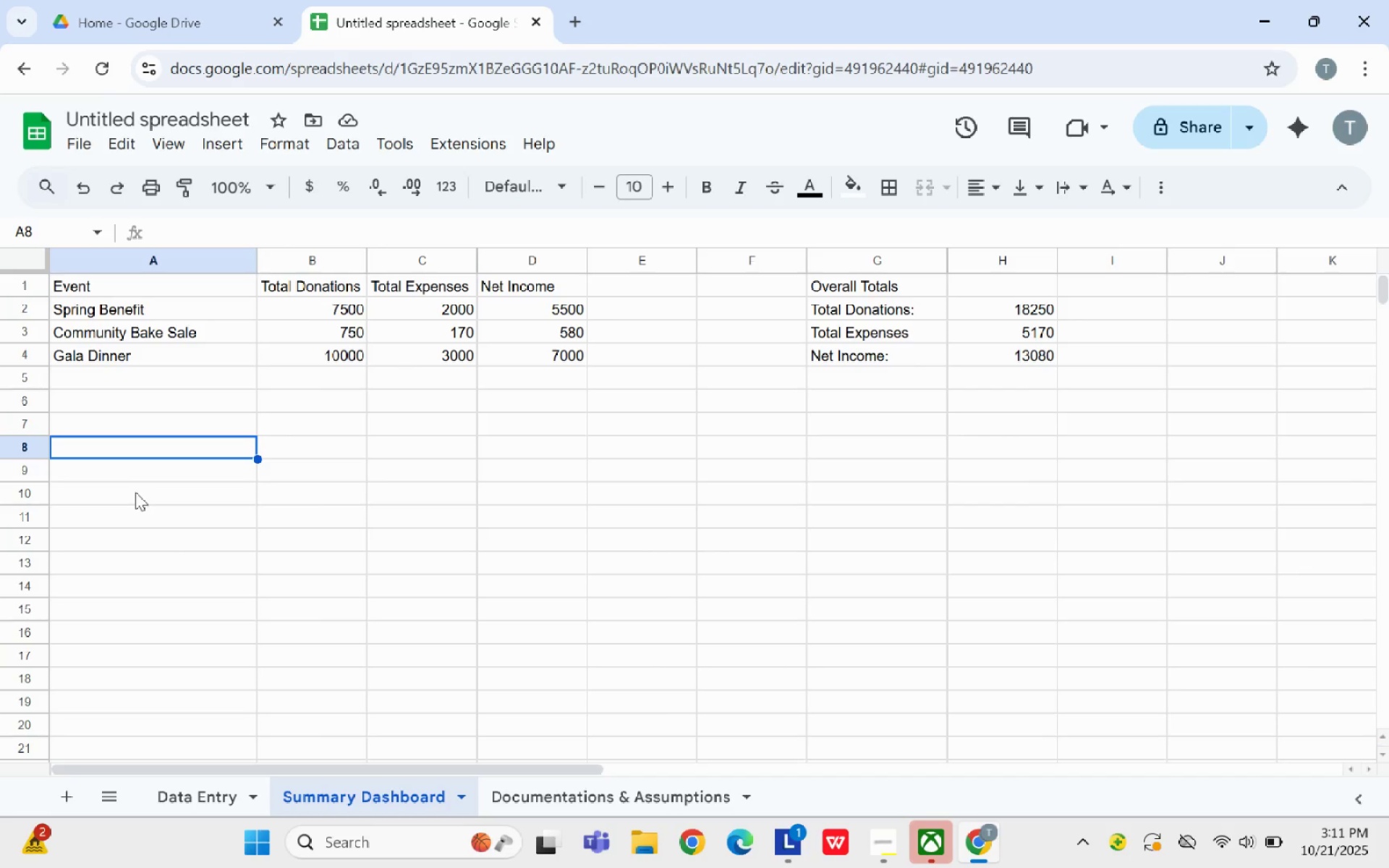 
type(Donation SourceOnlun)
key(Backspace)
key(Backspace)
type(ine)
 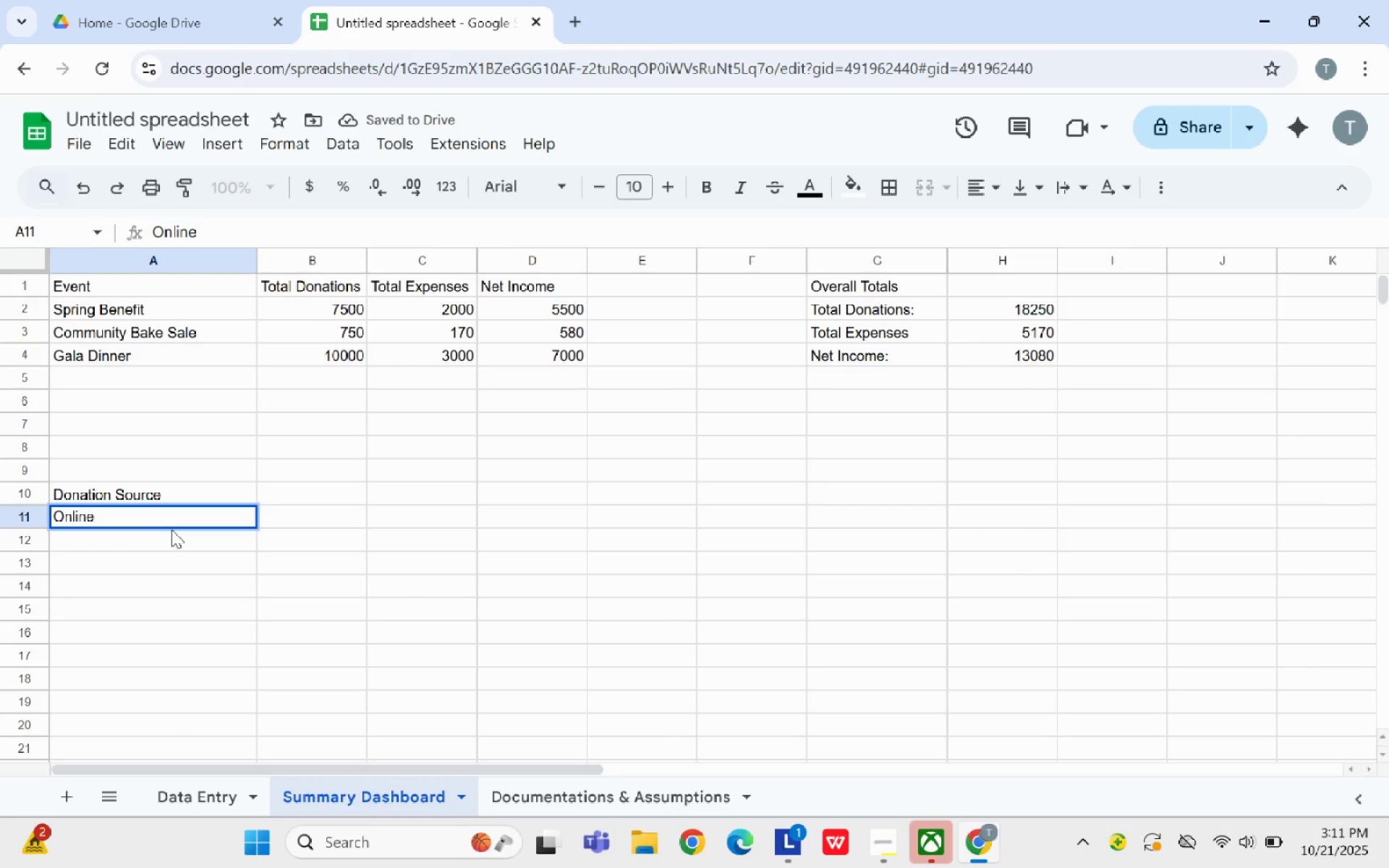 
type(Corporae)
key(Backspace)
type(te)
 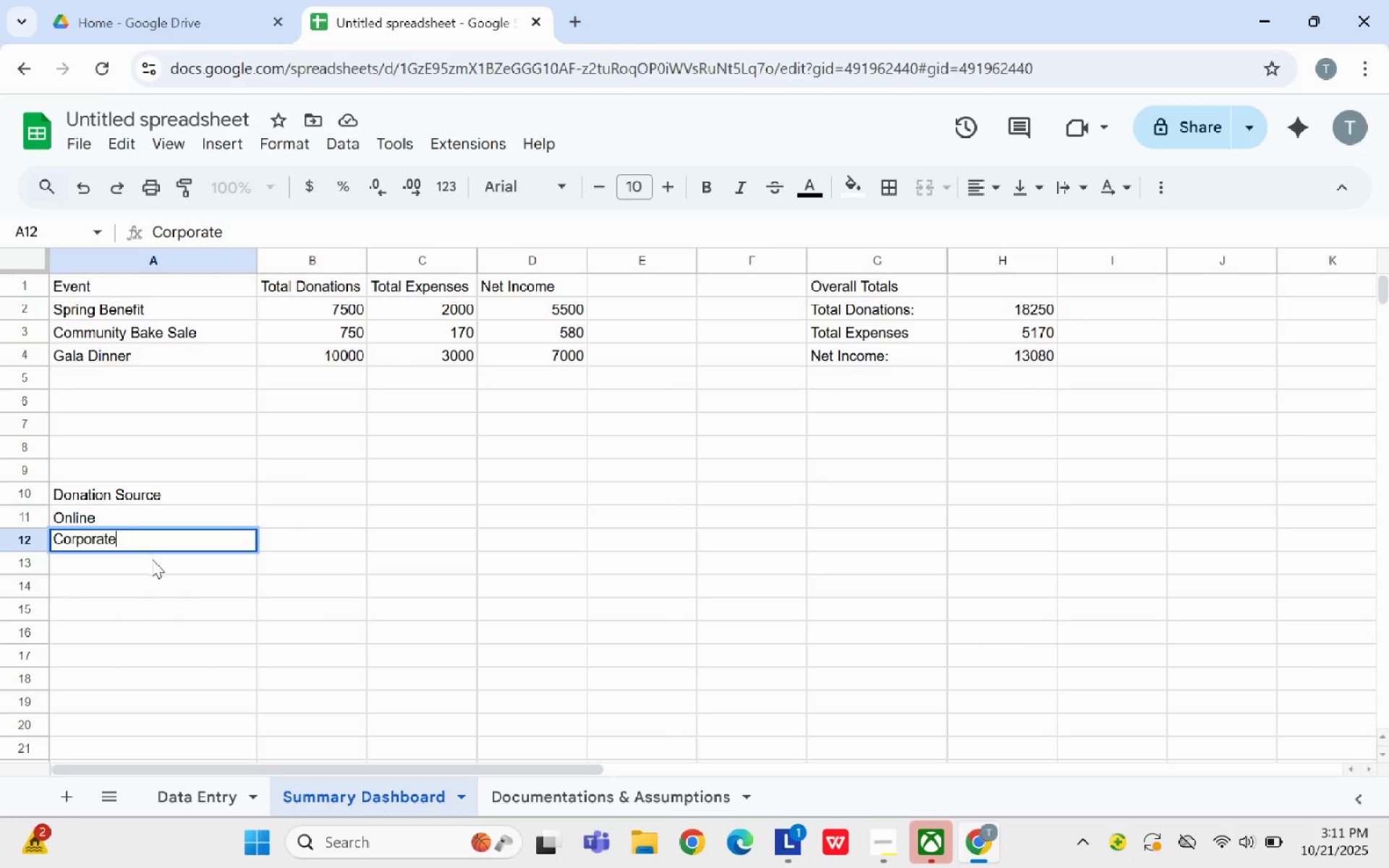 
left_click([152, 560])
 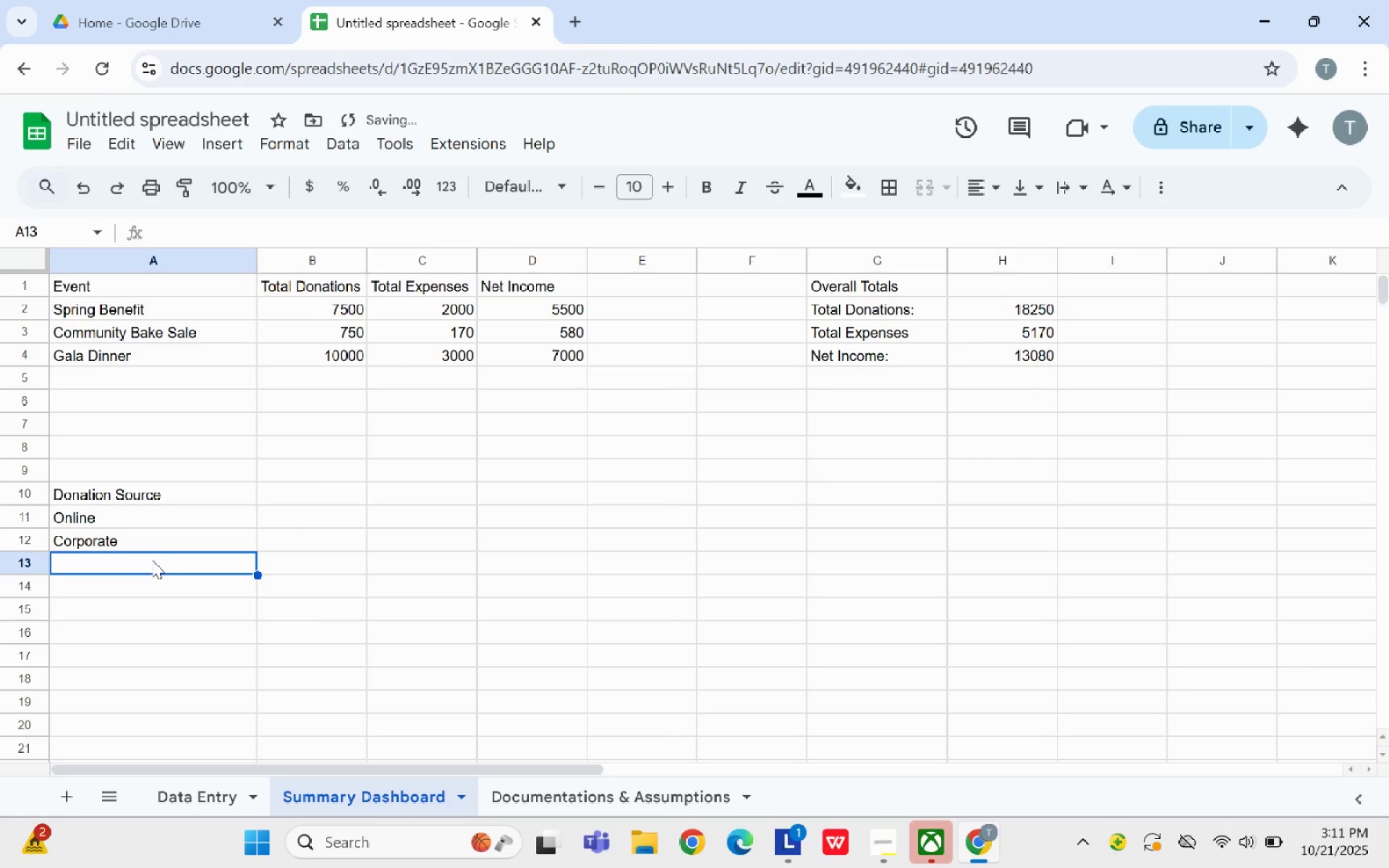 
type(Cash)
 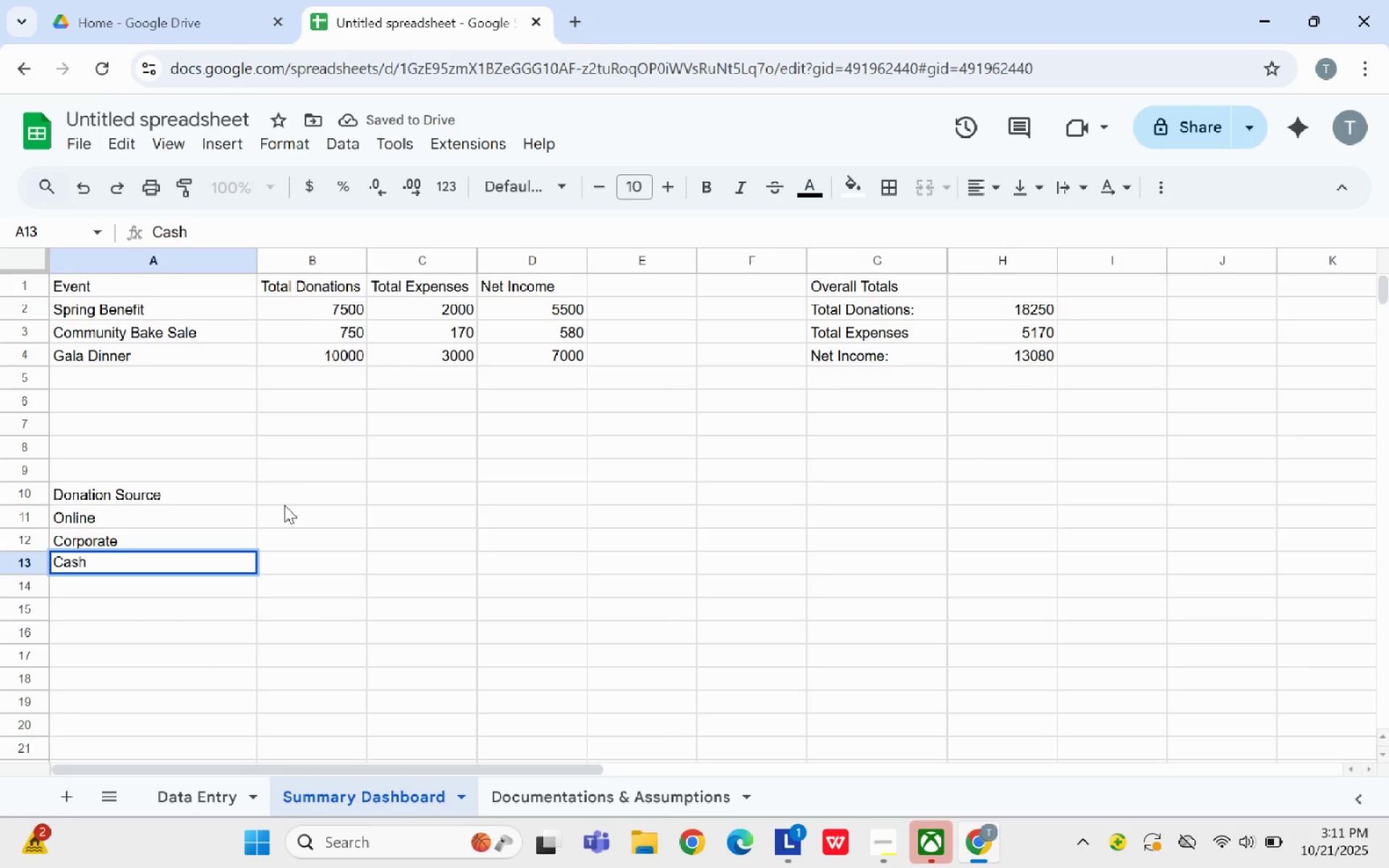 
left_click([284, 504])
 